 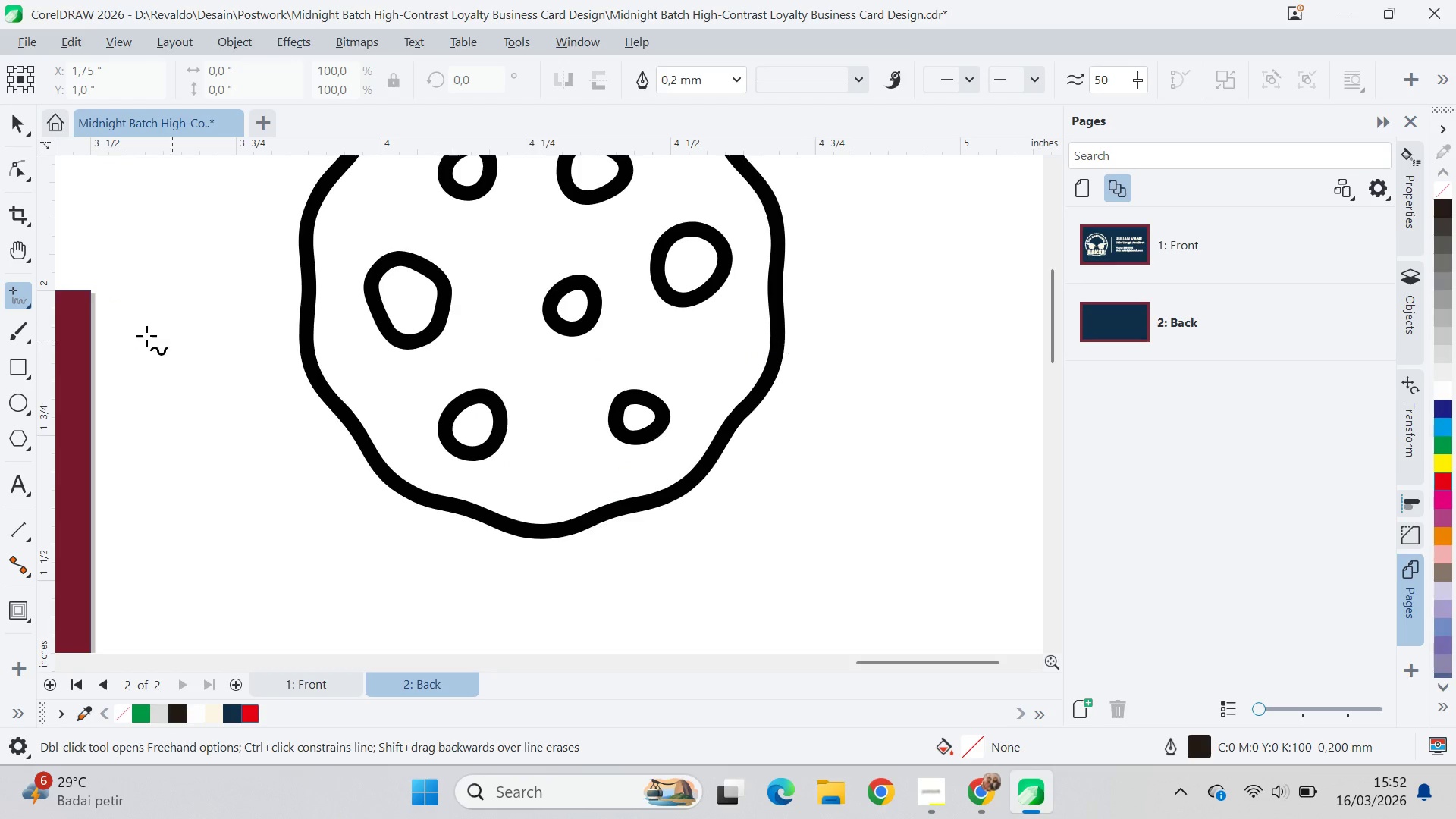 
left_click_drag(start_coordinate=[512, 620], to_coordinate=[609, 490])
 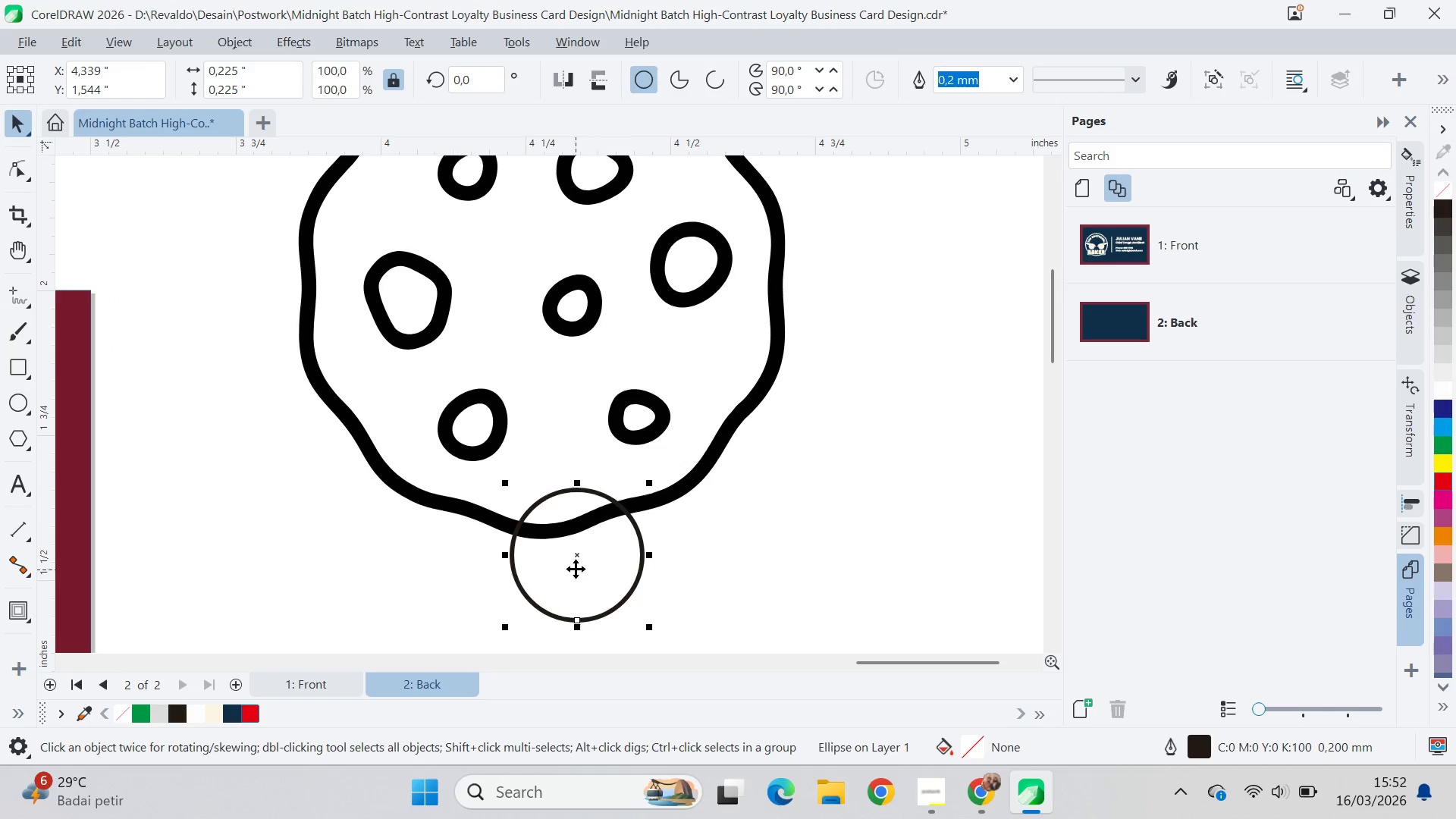 
hold_key(key=ControlLeft, duration=0.59)
 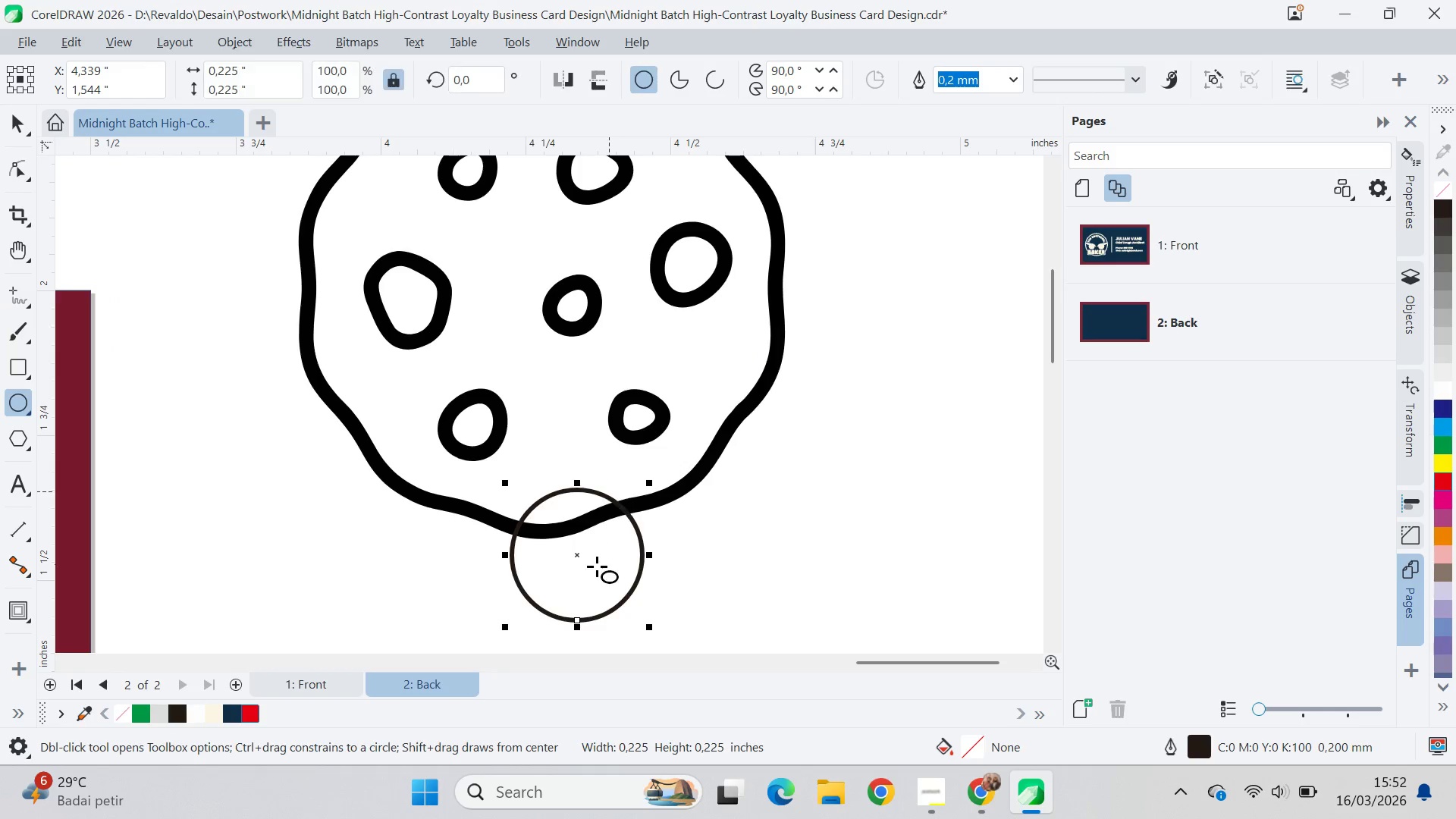 
key(V)
 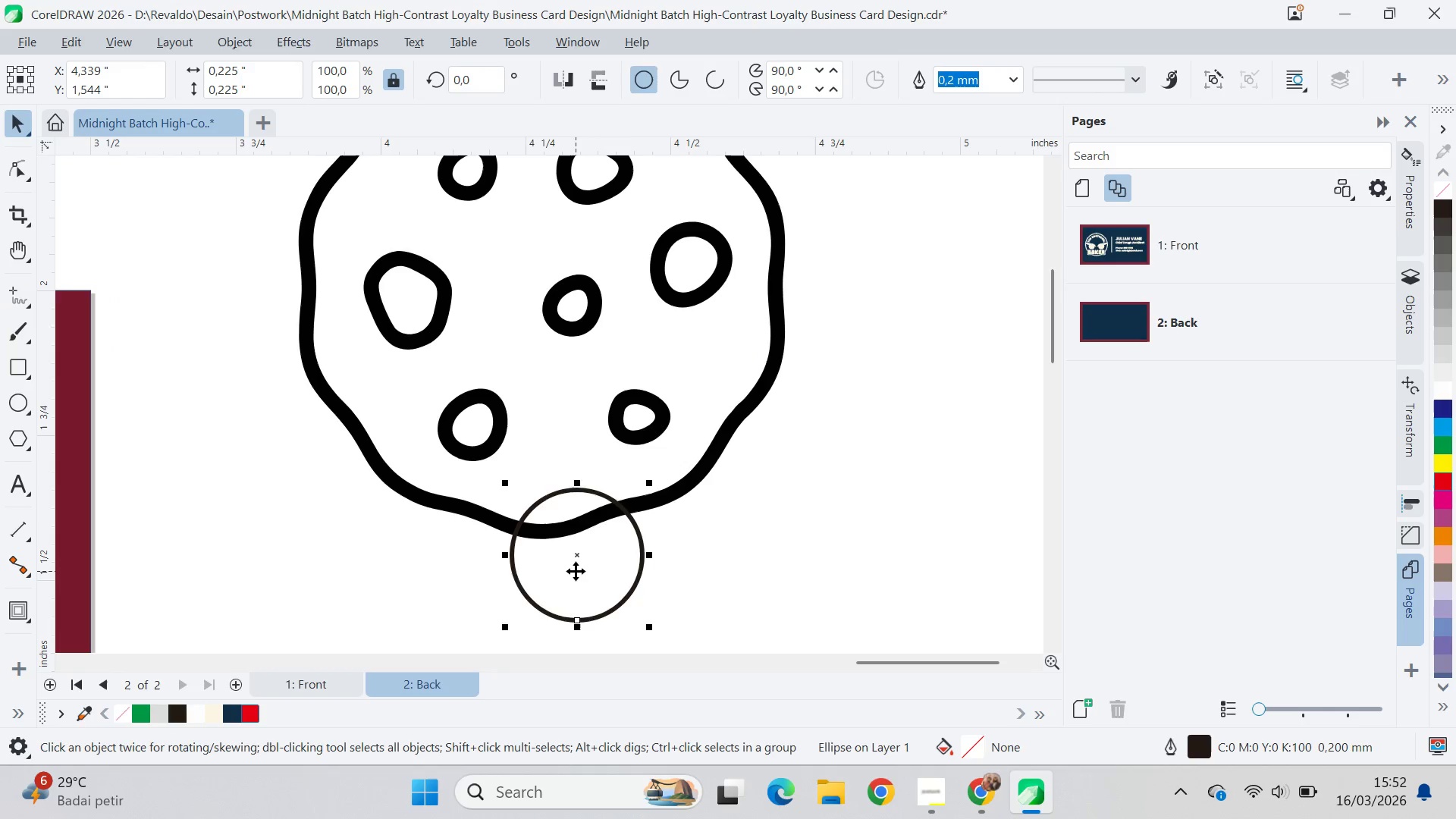 
left_click_drag(start_coordinate=[576, 570], to_coordinate=[633, 507])
 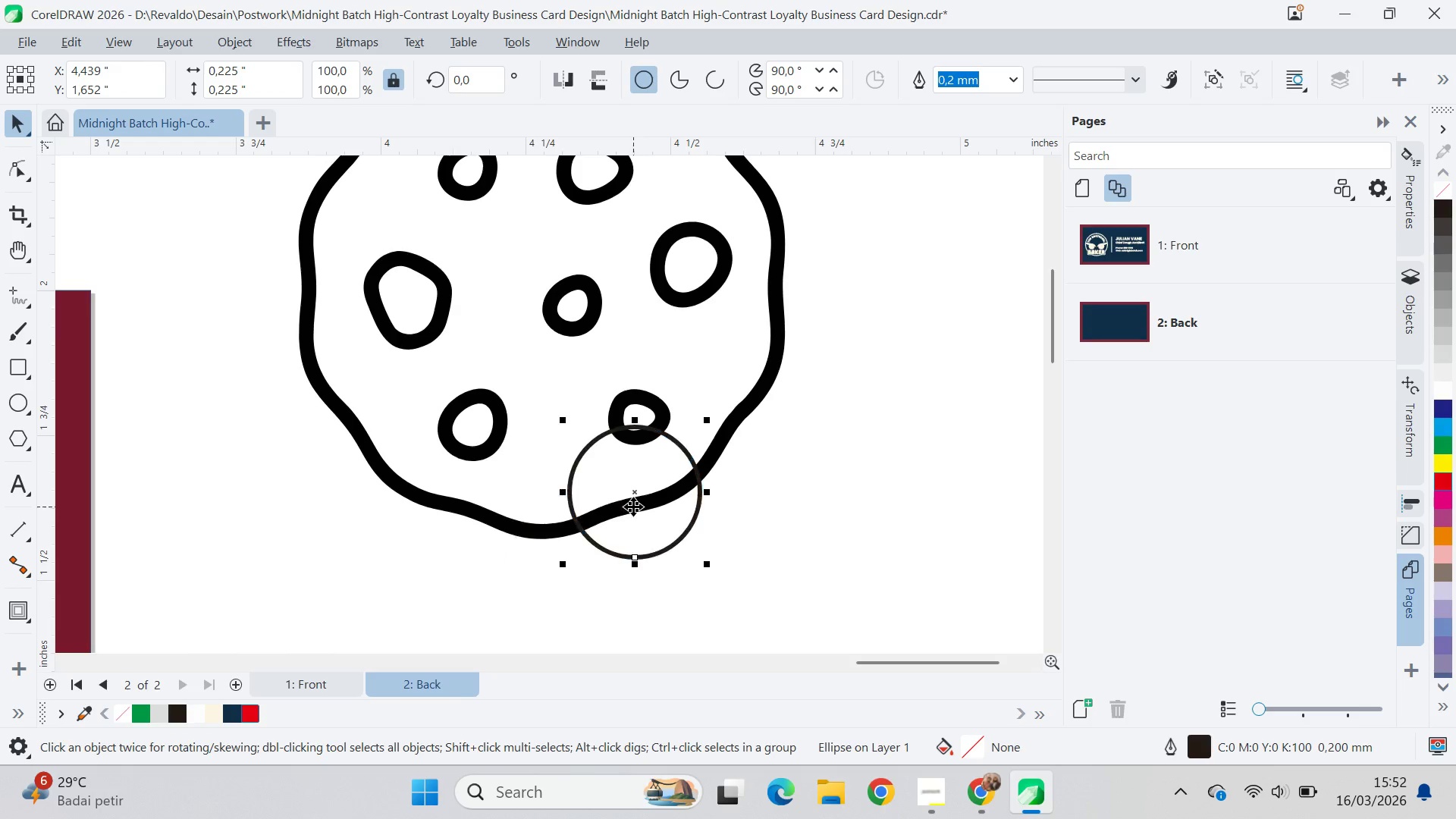 
left_click_drag(start_coordinate=[633, 507], to_coordinate=[679, 433])
 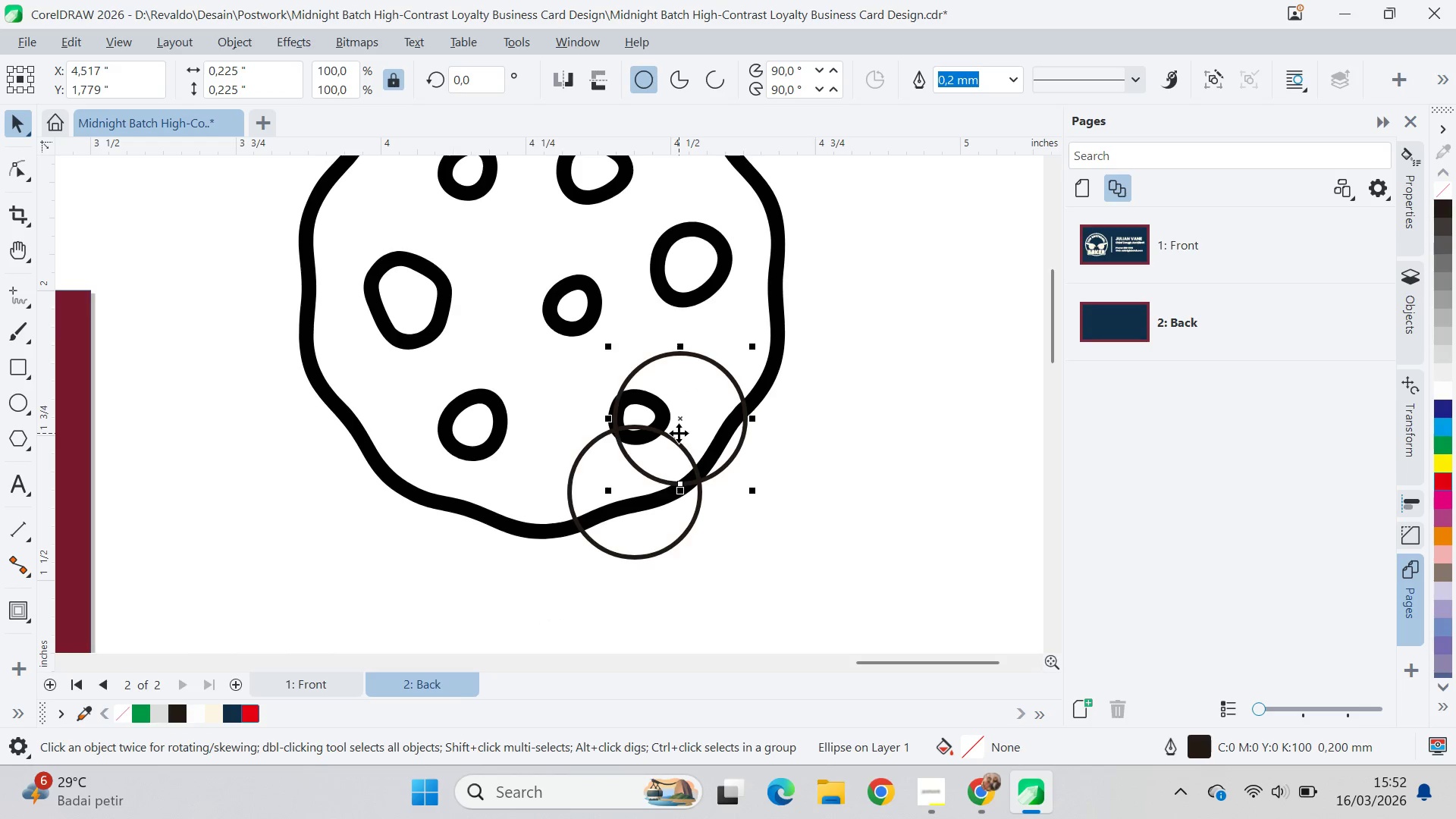 
left_click_drag(start_coordinate=[679, 433], to_coordinate=[772, 394])
 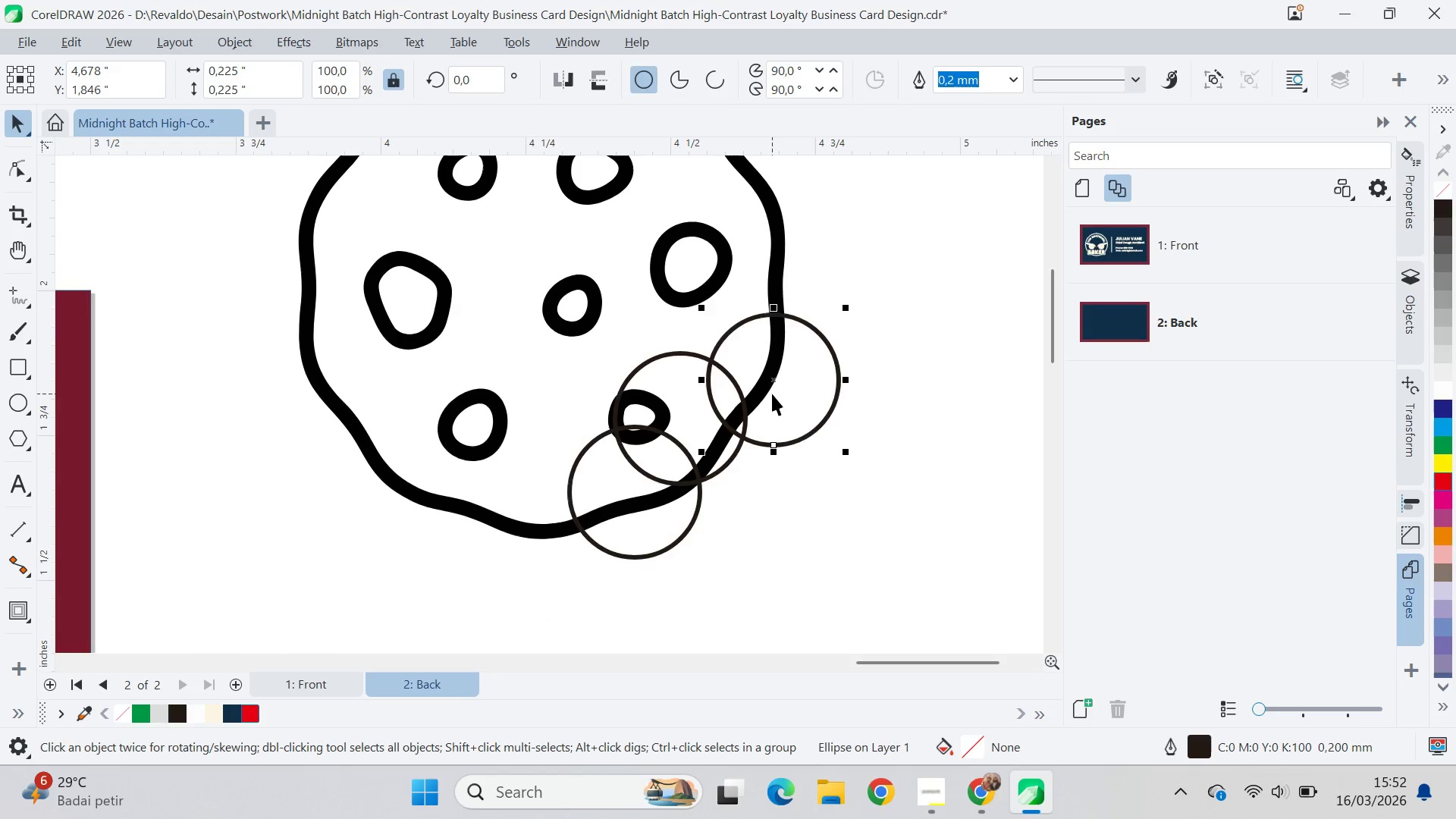 
left_click_drag(start_coordinate=[772, 394], to_coordinate=[615, 610])
 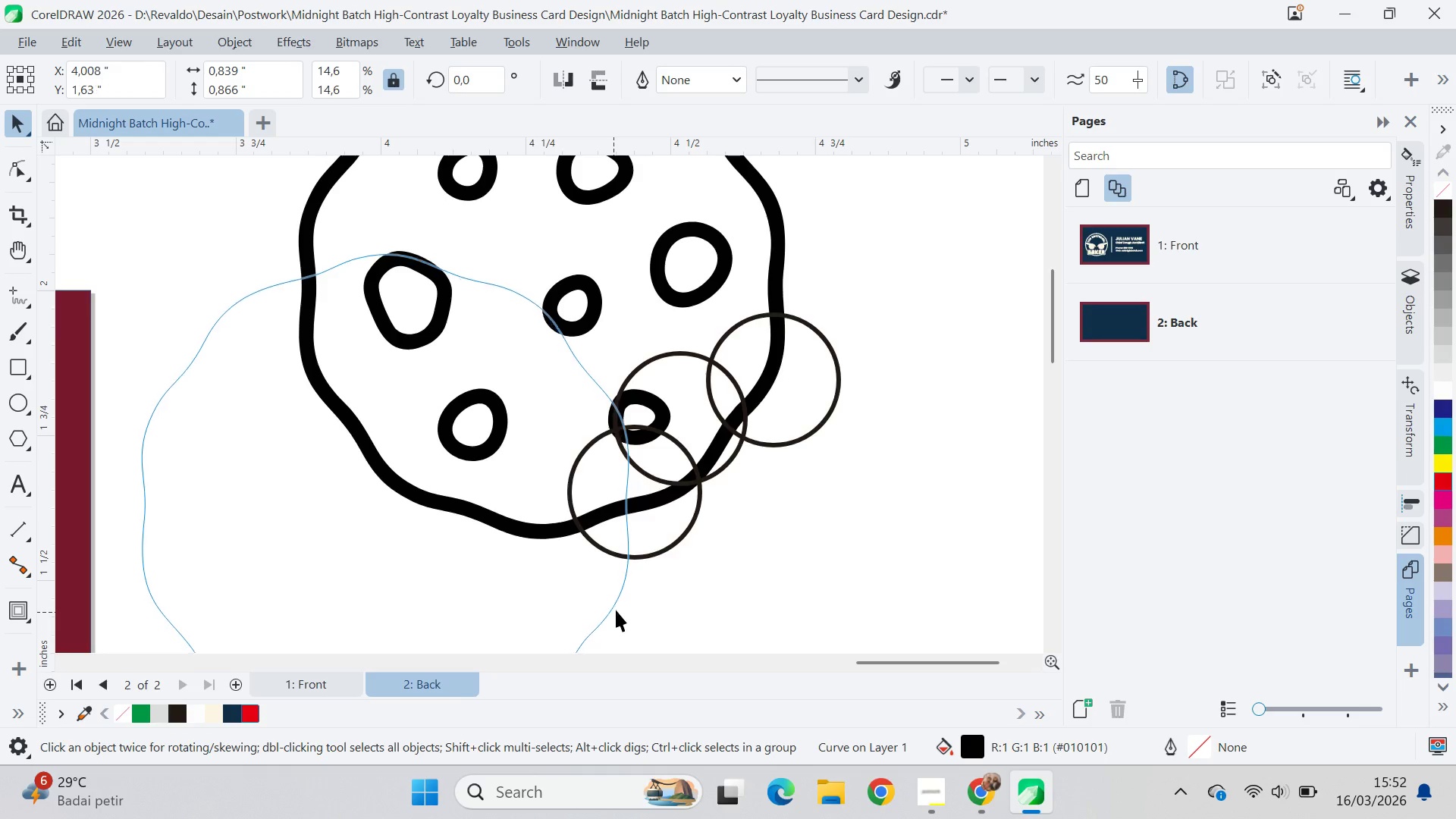 
key(Control+ControlLeft)
 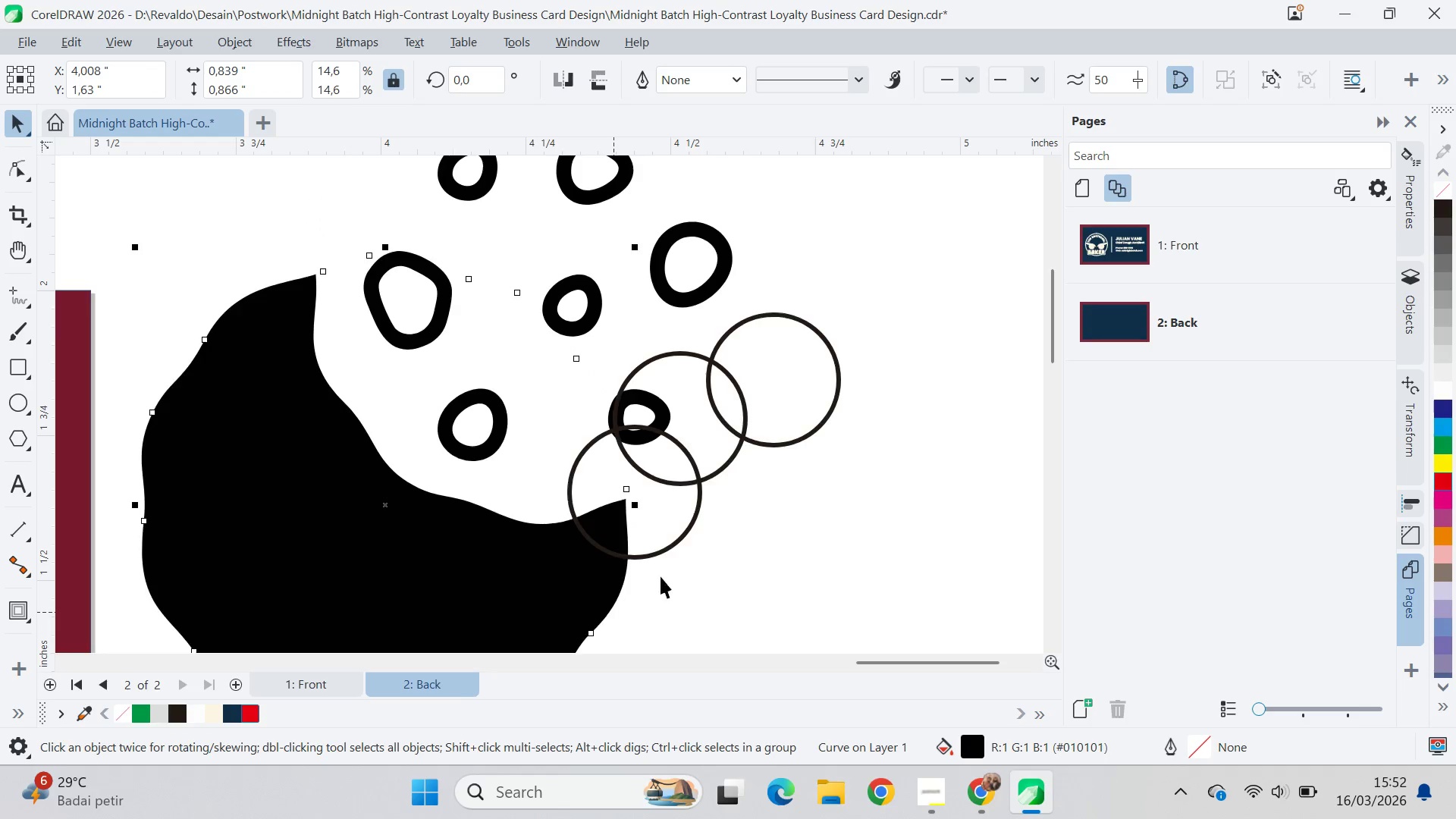 
key(Control+Z)
 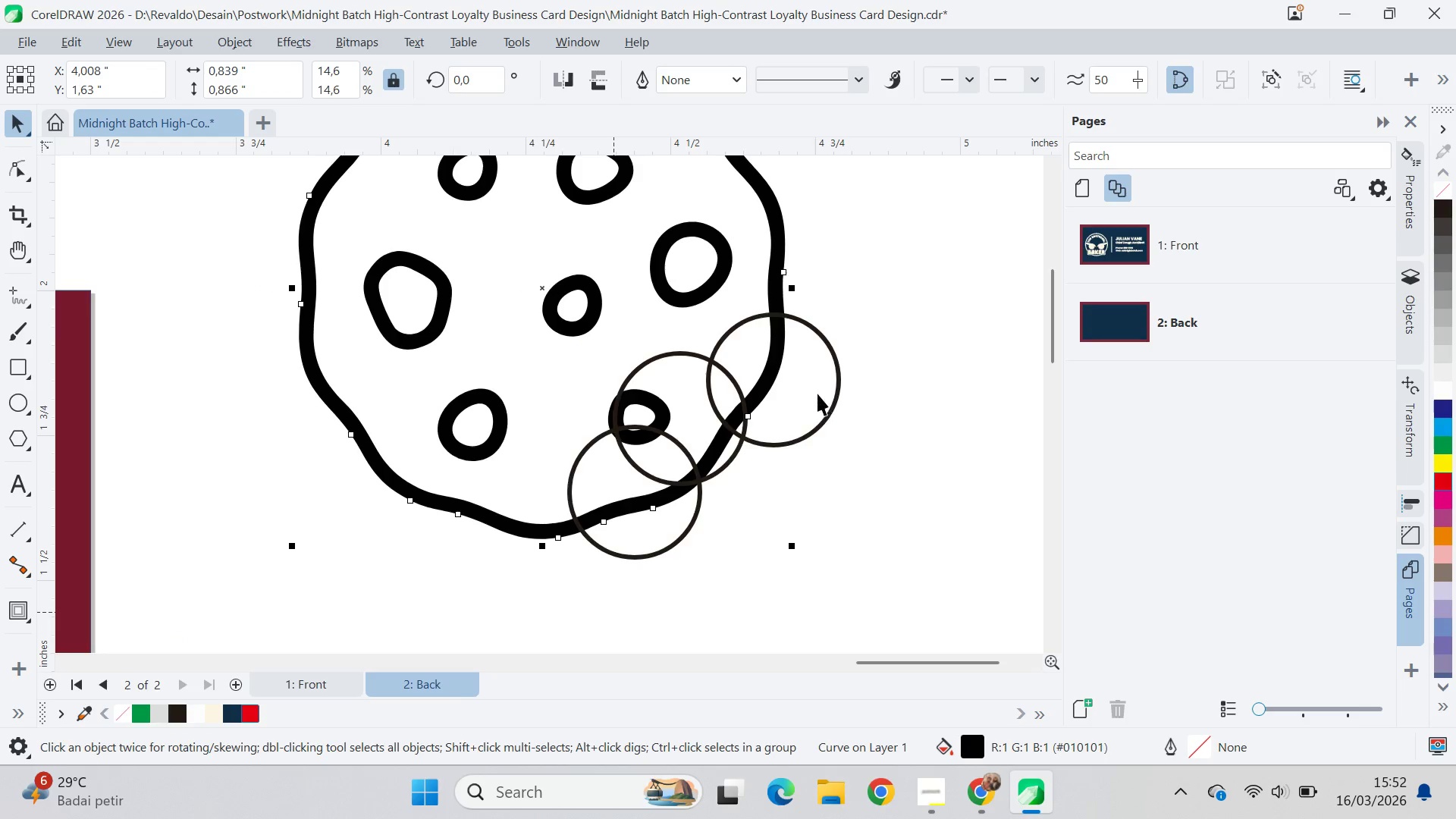 
left_click_drag(start_coordinate=[814, 390], to_coordinate=[628, 573])
 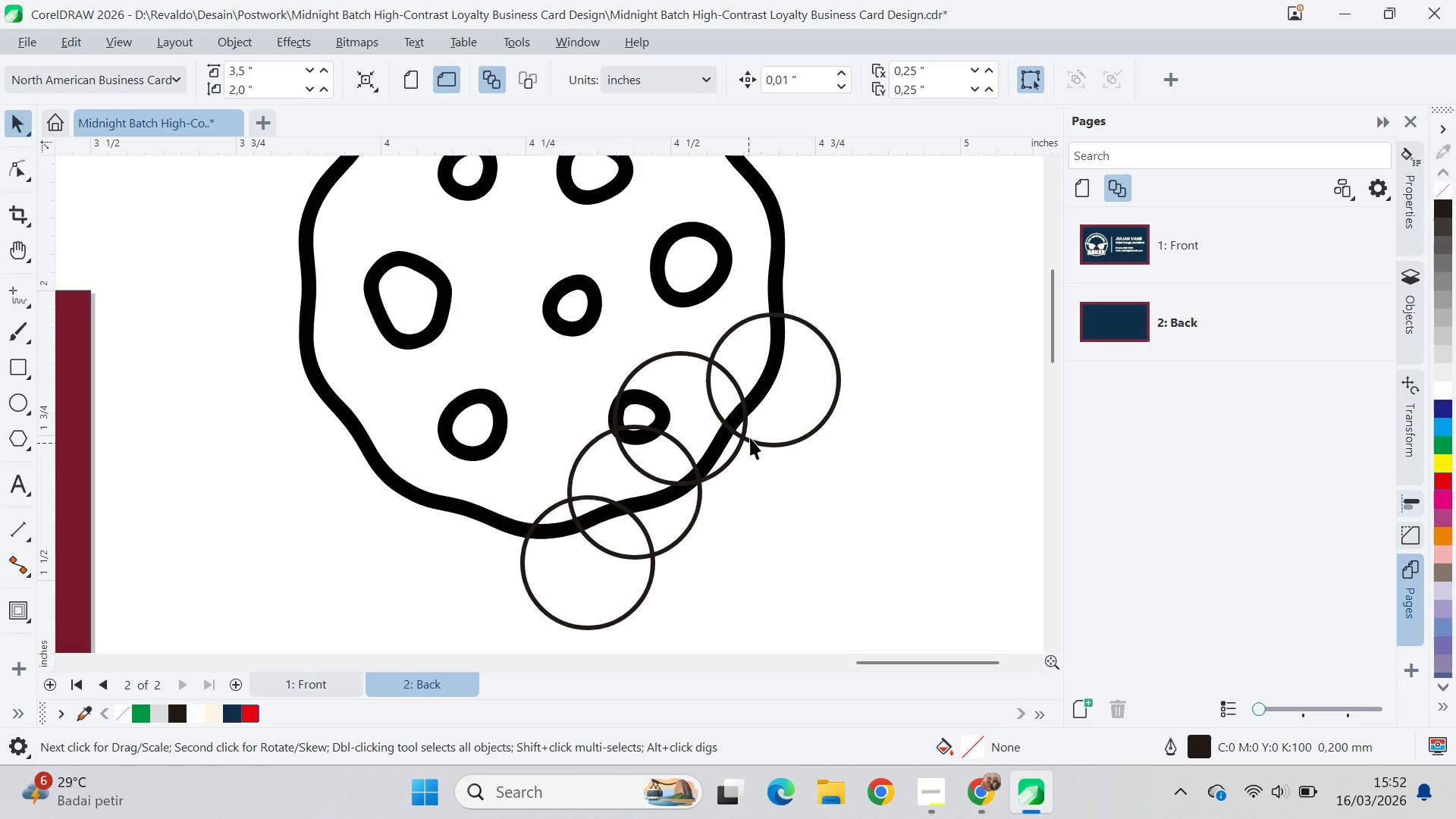 
left_click([806, 385])
 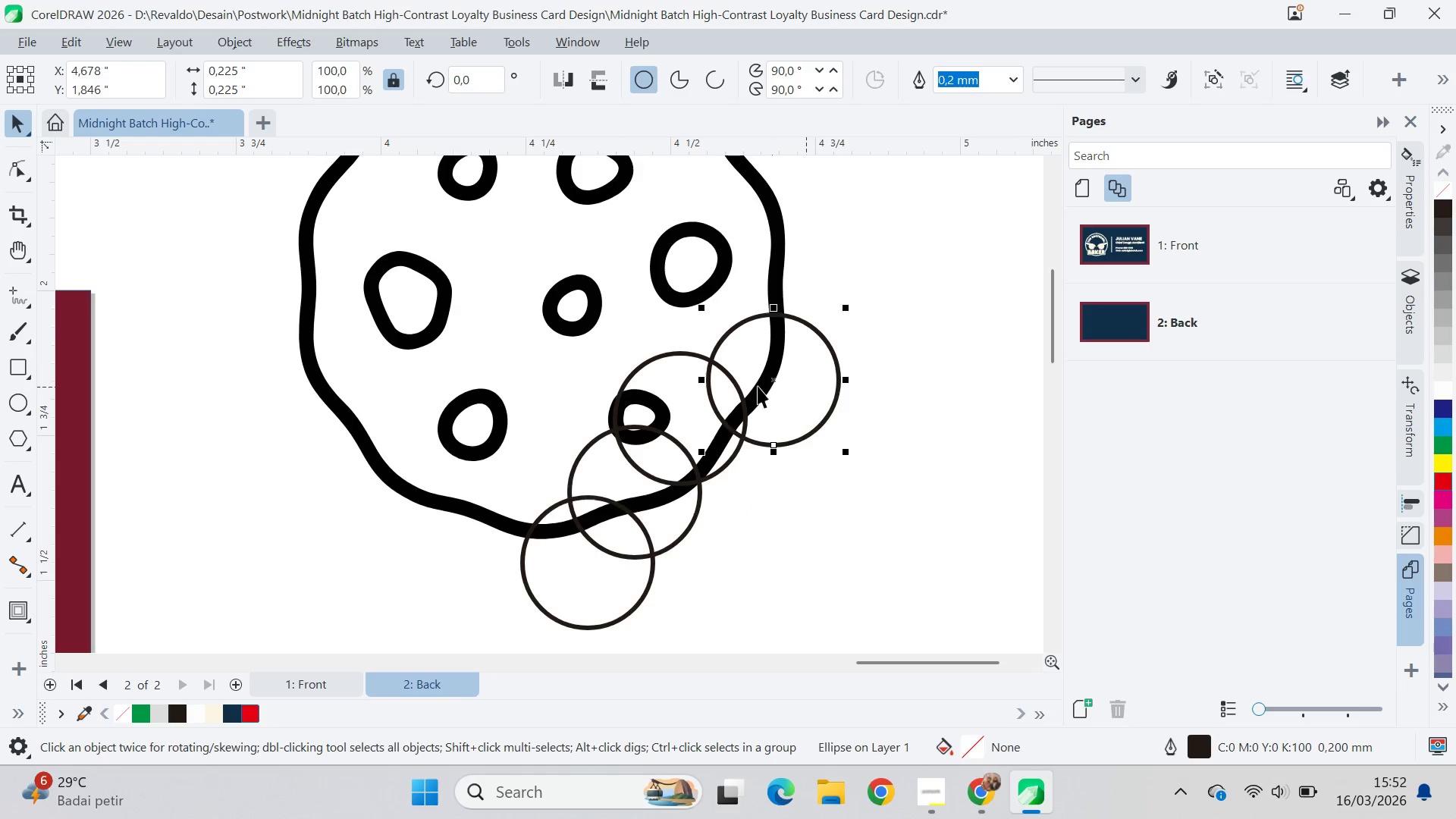 
hold_key(key=ShiftLeft, duration=1.52)
 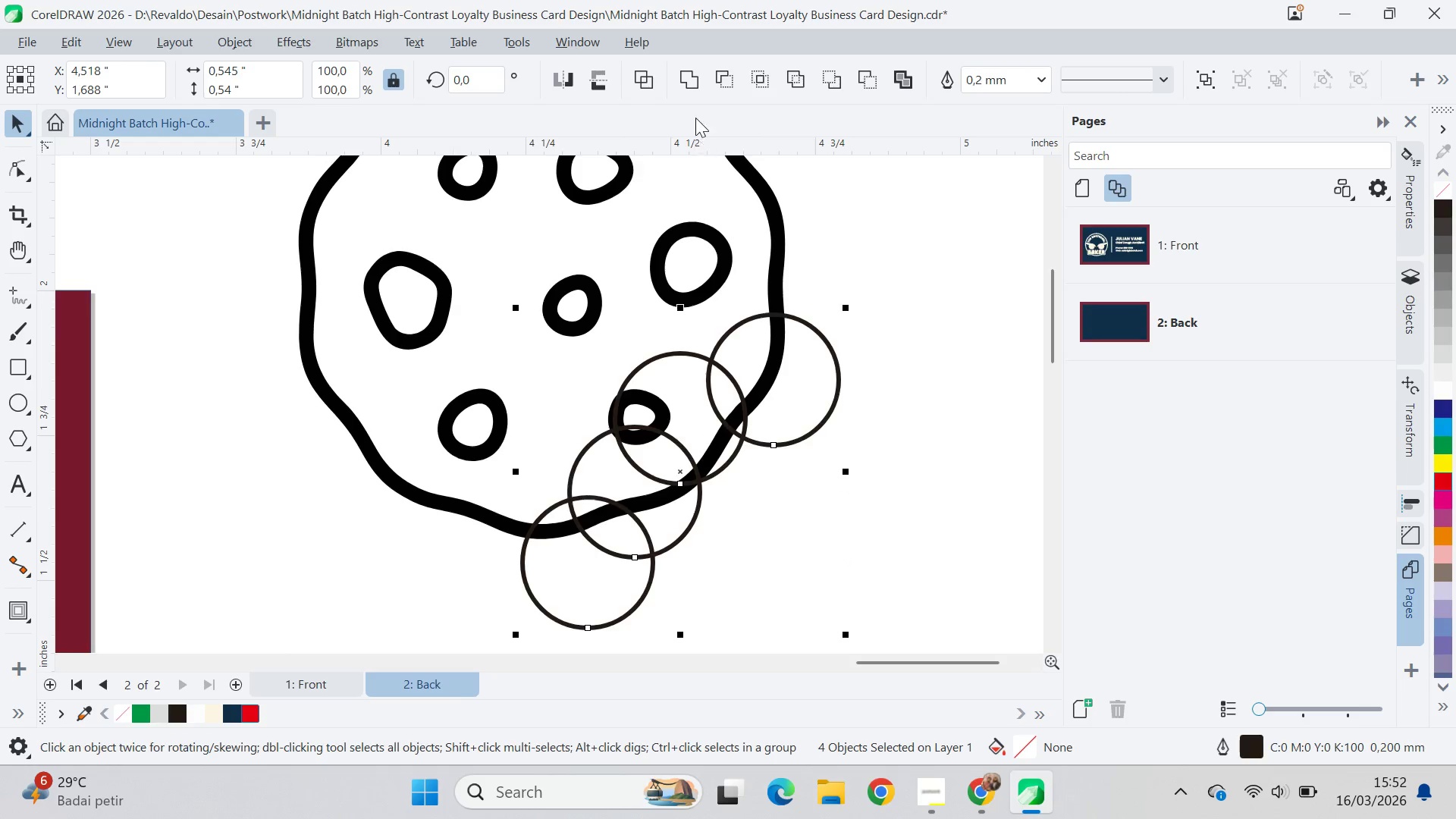 
hold_key(key=ShiftLeft, duration=0.31)
left_click([613, 603])
 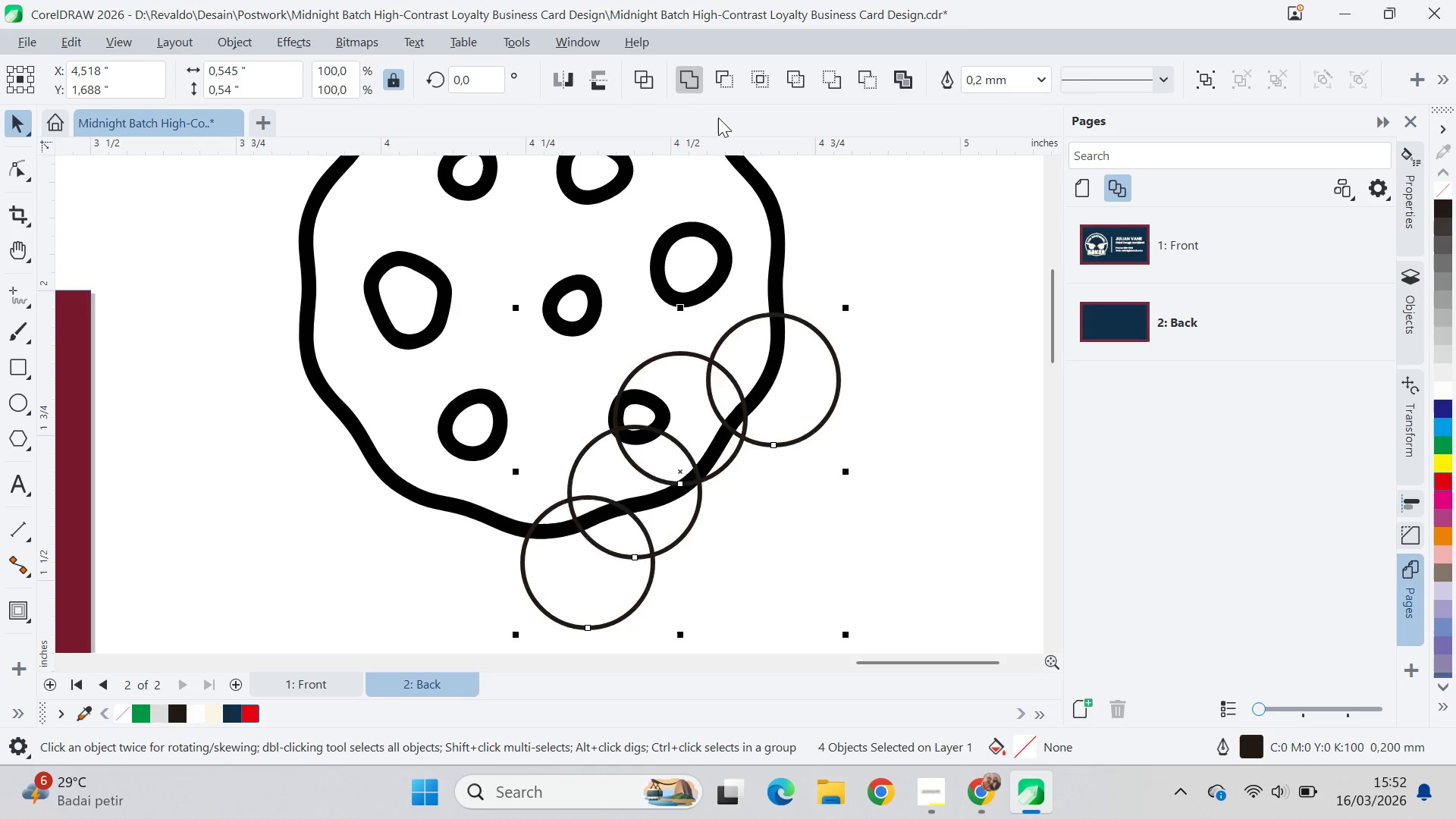 
left_click_drag(start_coordinate=[901, 312], to_coordinate=[902, 318])
 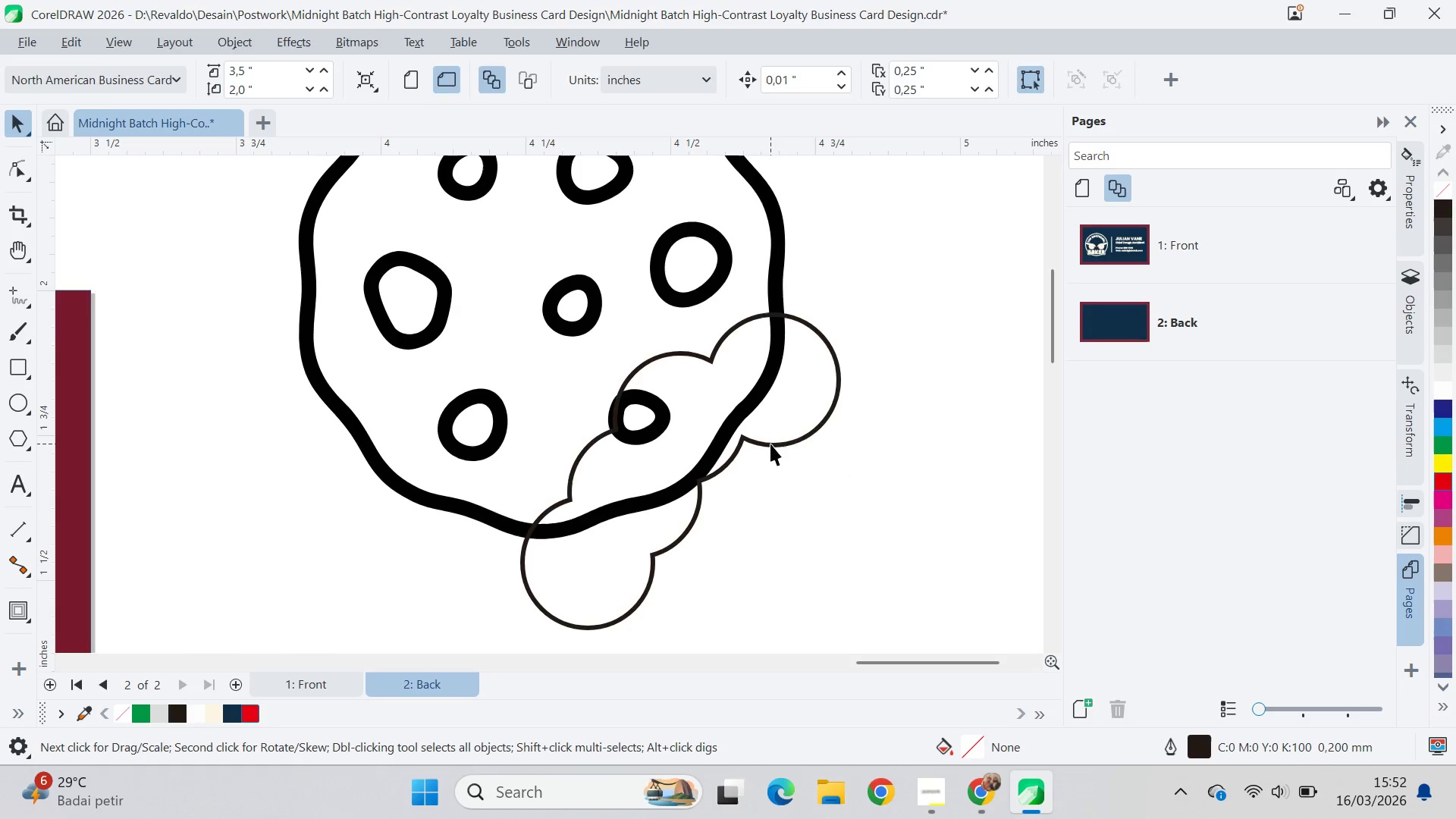 
left_click_drag(start_coordinate=[770, 444], to_coordinate=[788, 456])
 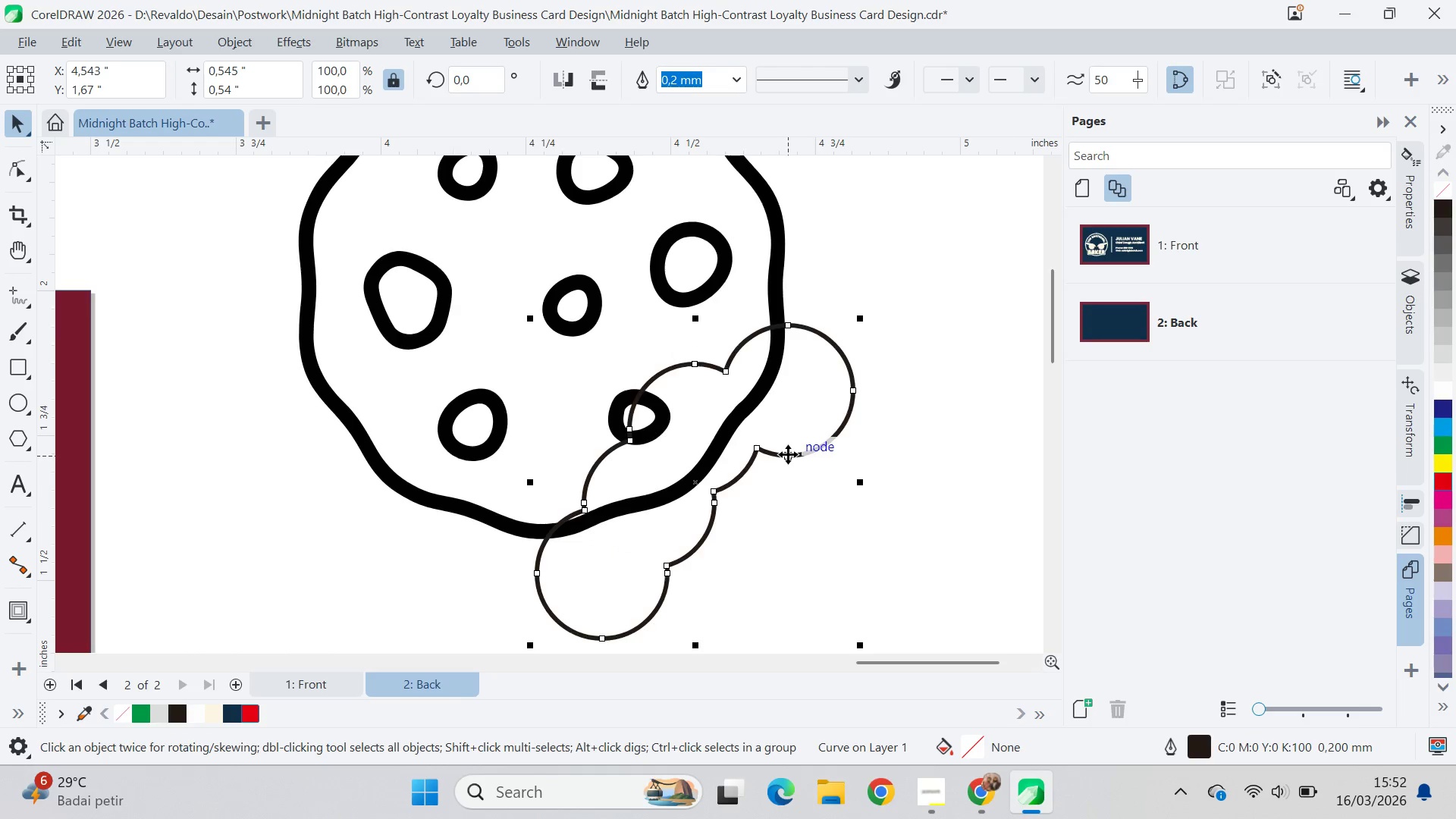 
left_click_drag(start_coordinate=[788, 454], to_coordinate=[793, 421])
 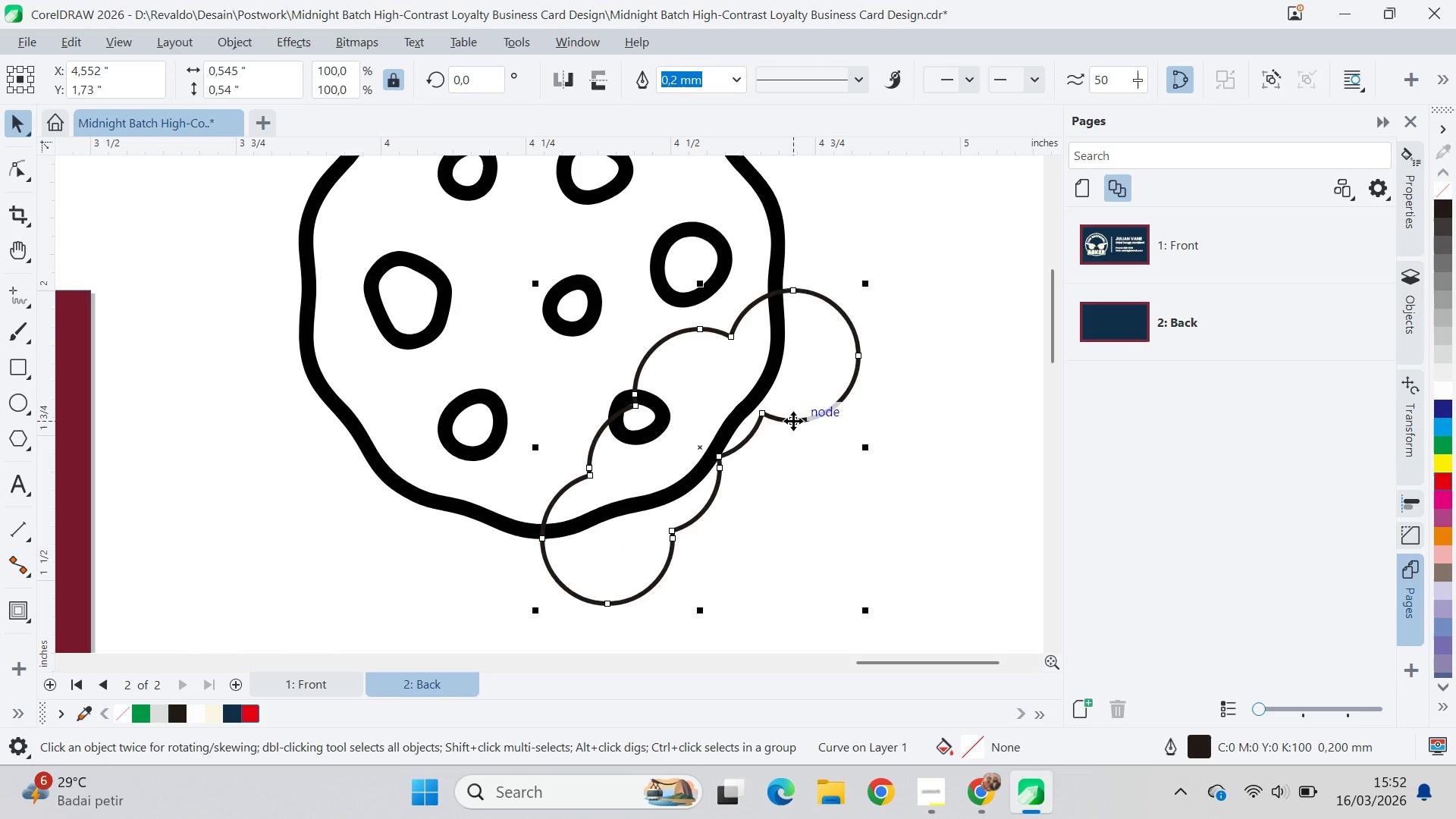 
left_click_drag(start_coordinate=[793, 421], to_coordinate=[936, 485])
 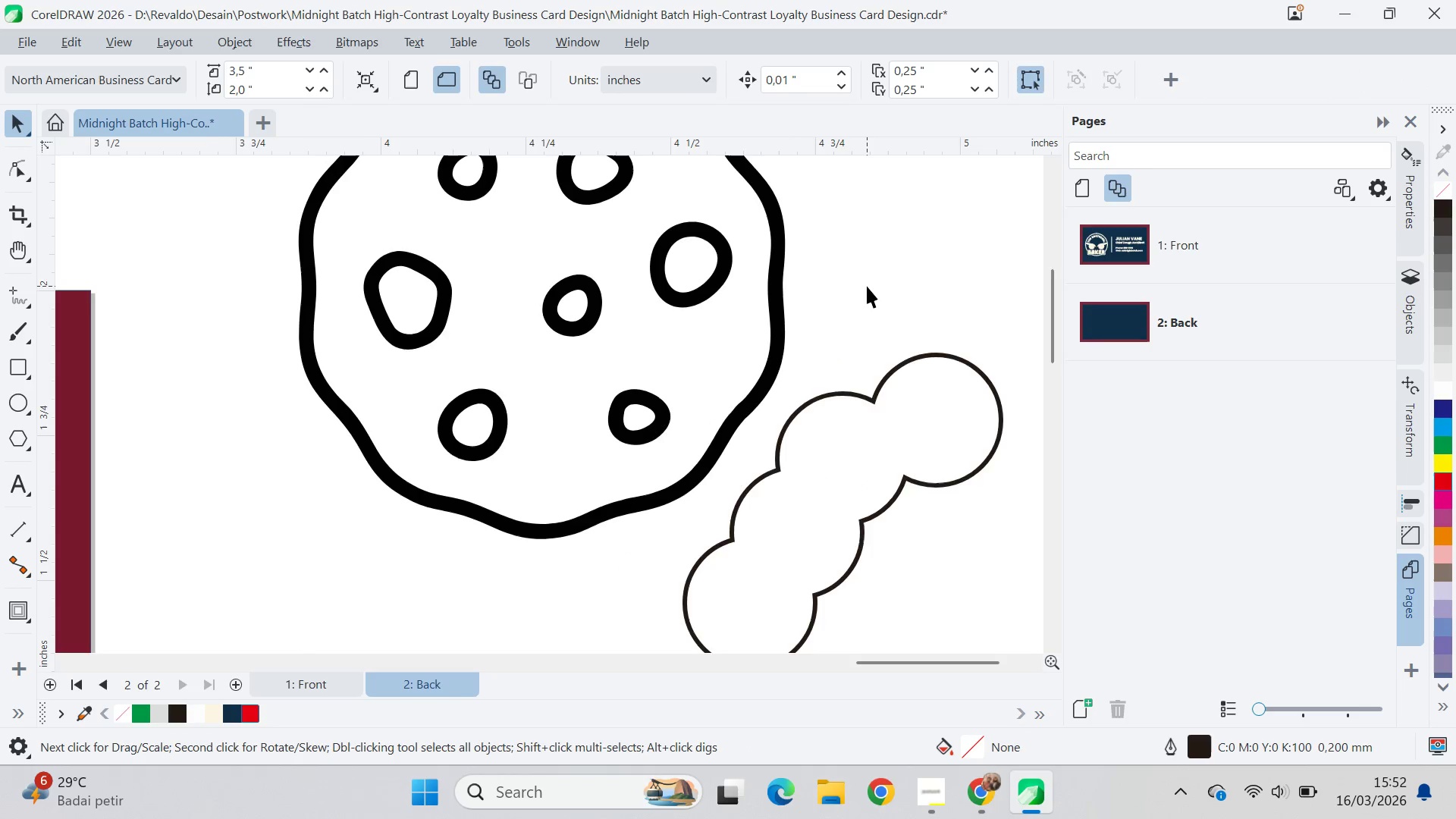 
scroll: coordinate [867, 289], scroll_direction: down, amount: 5.0
 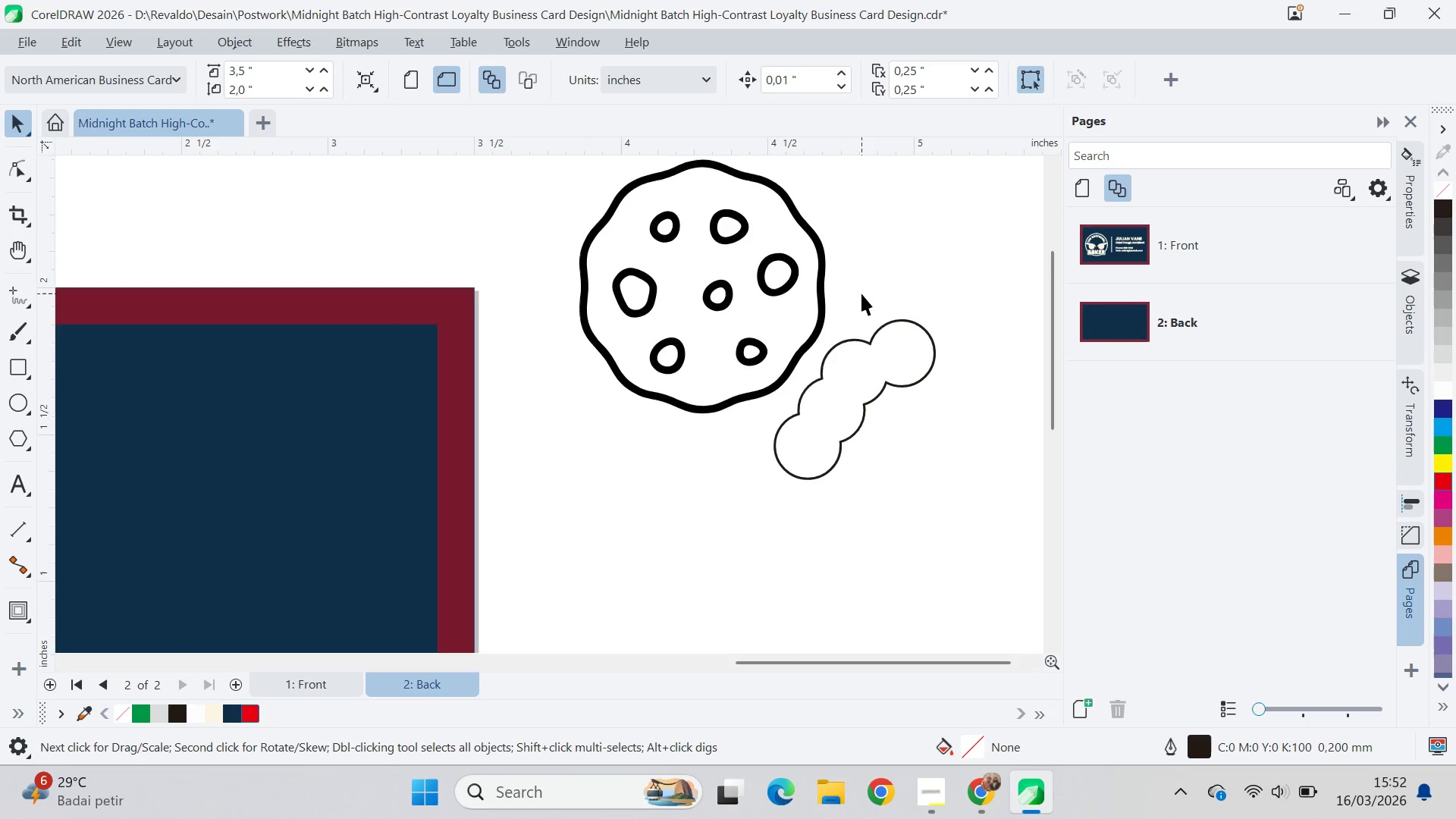 
key(Q)
 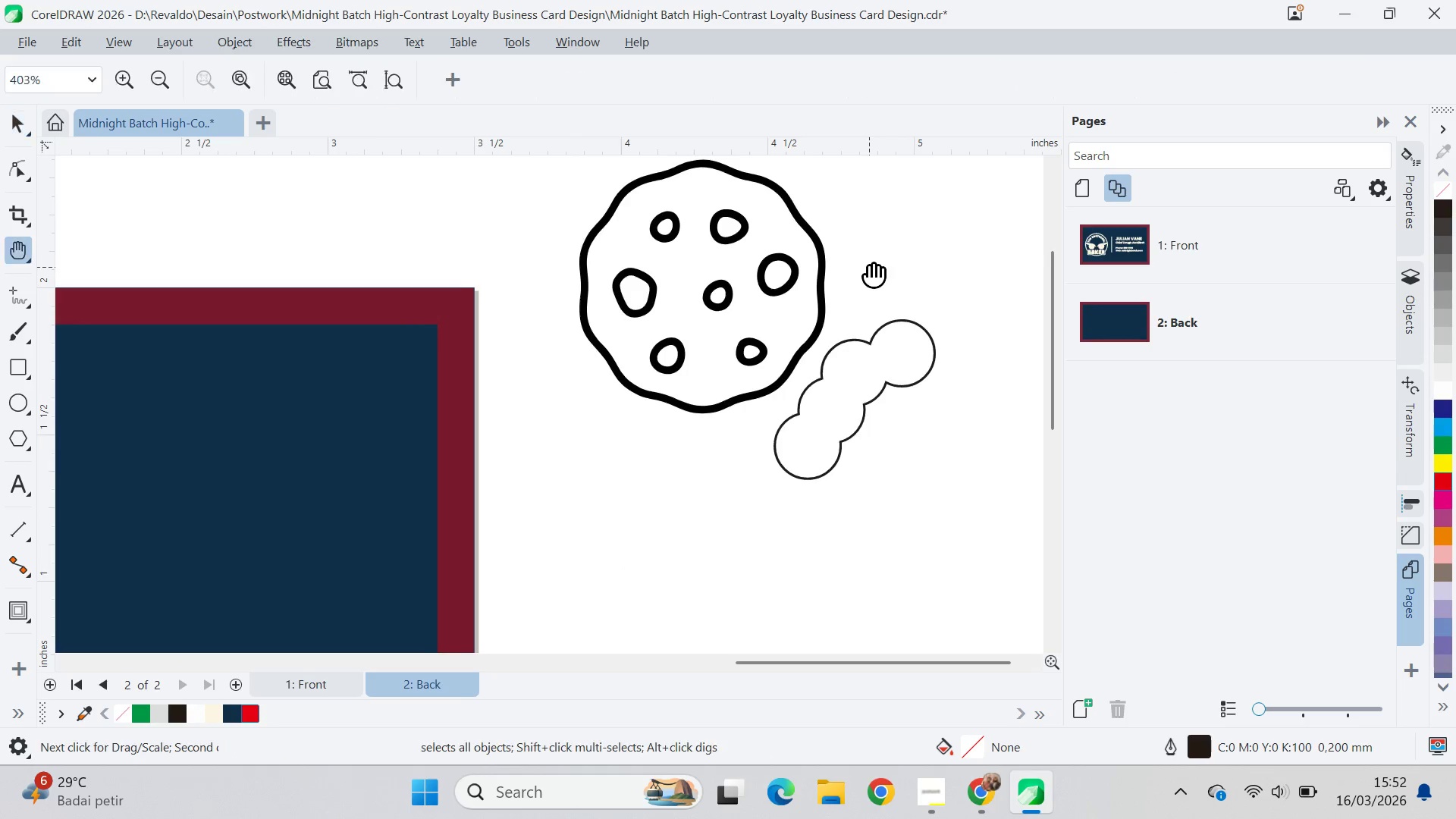 
left_click_drag(start_coordinate=[869, 267], to_coordinate=[846, 332])
 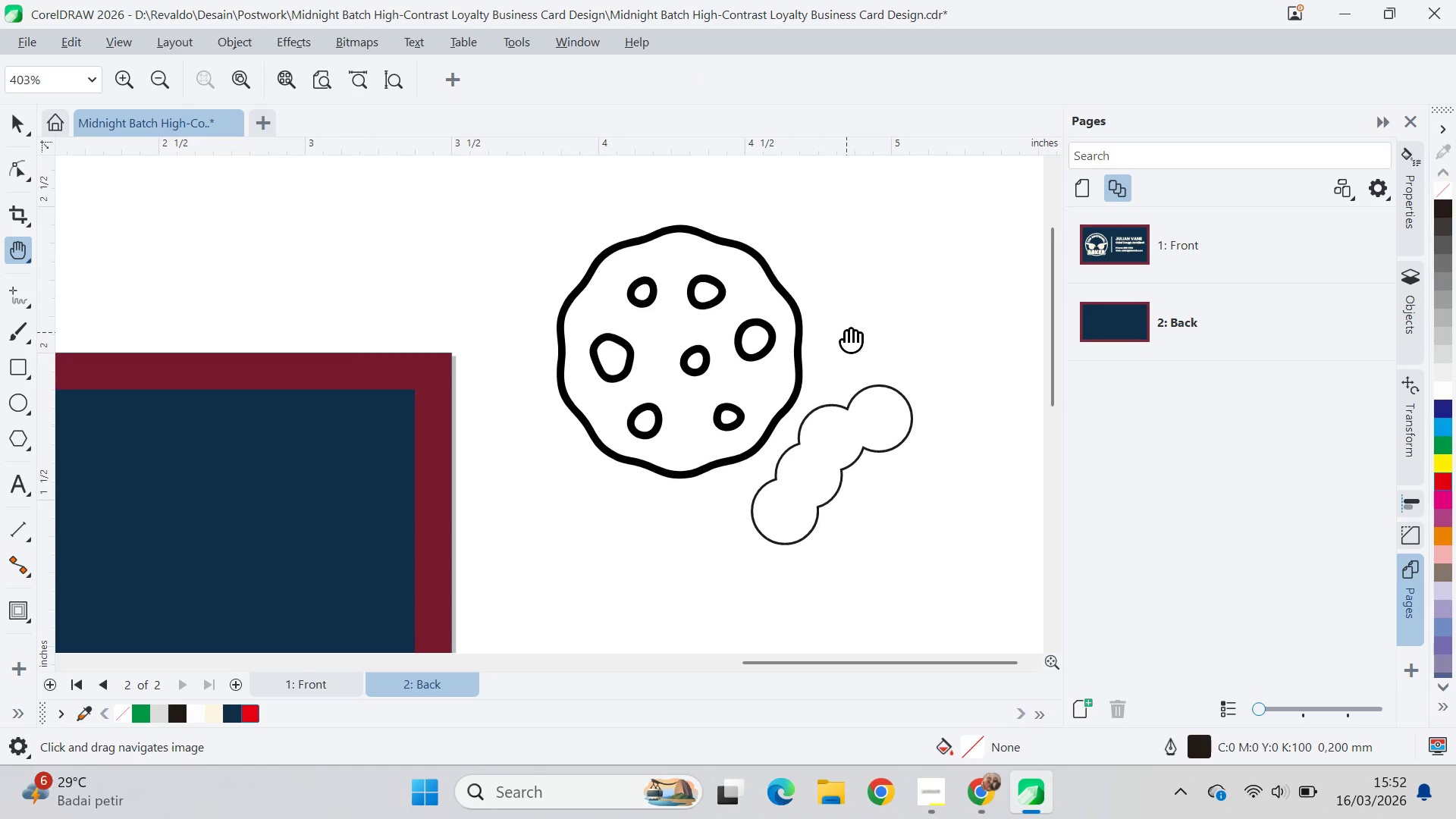 
key(V)
 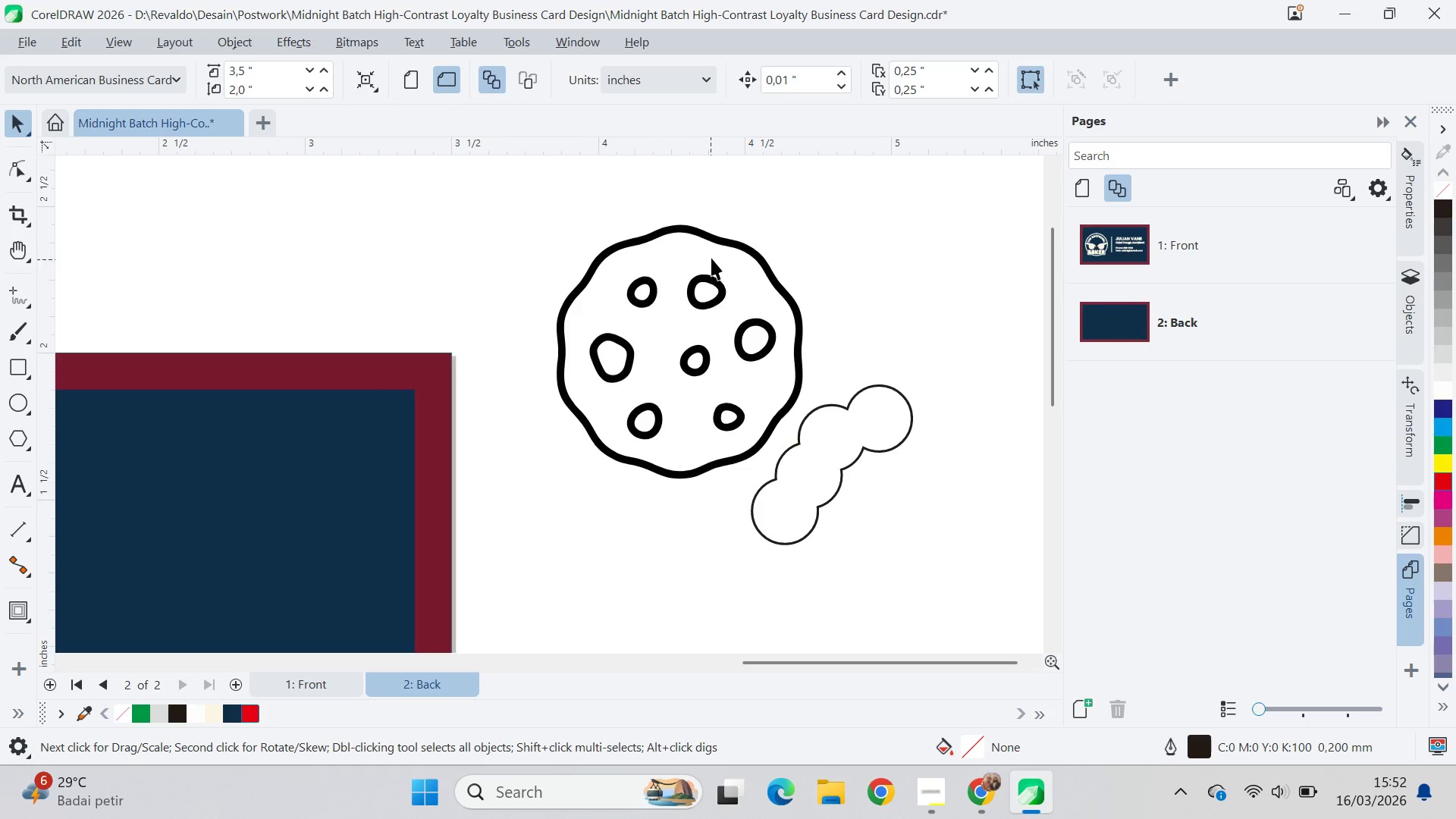 
wait(5.23)
 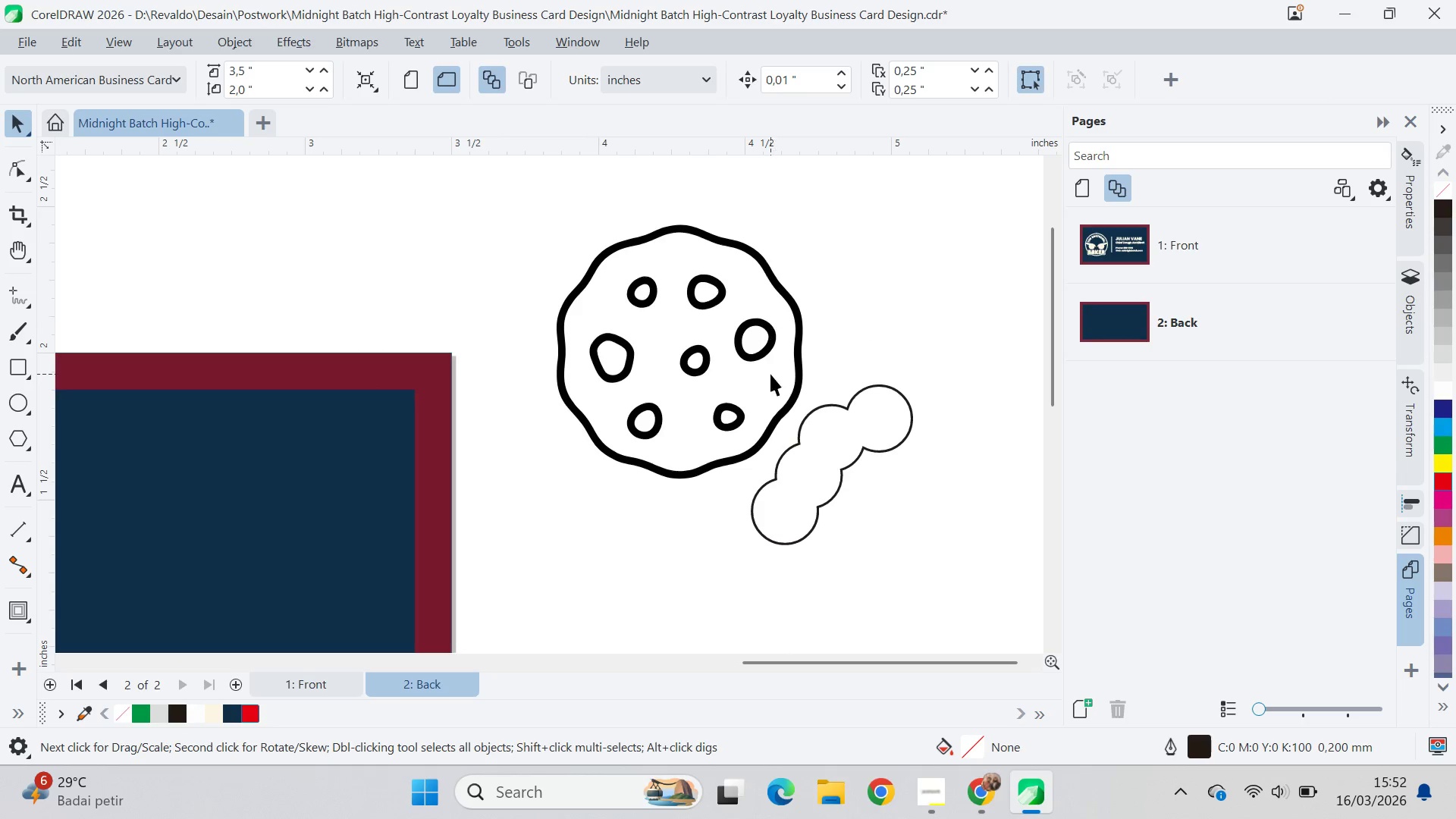 
left_click([803, 245])
 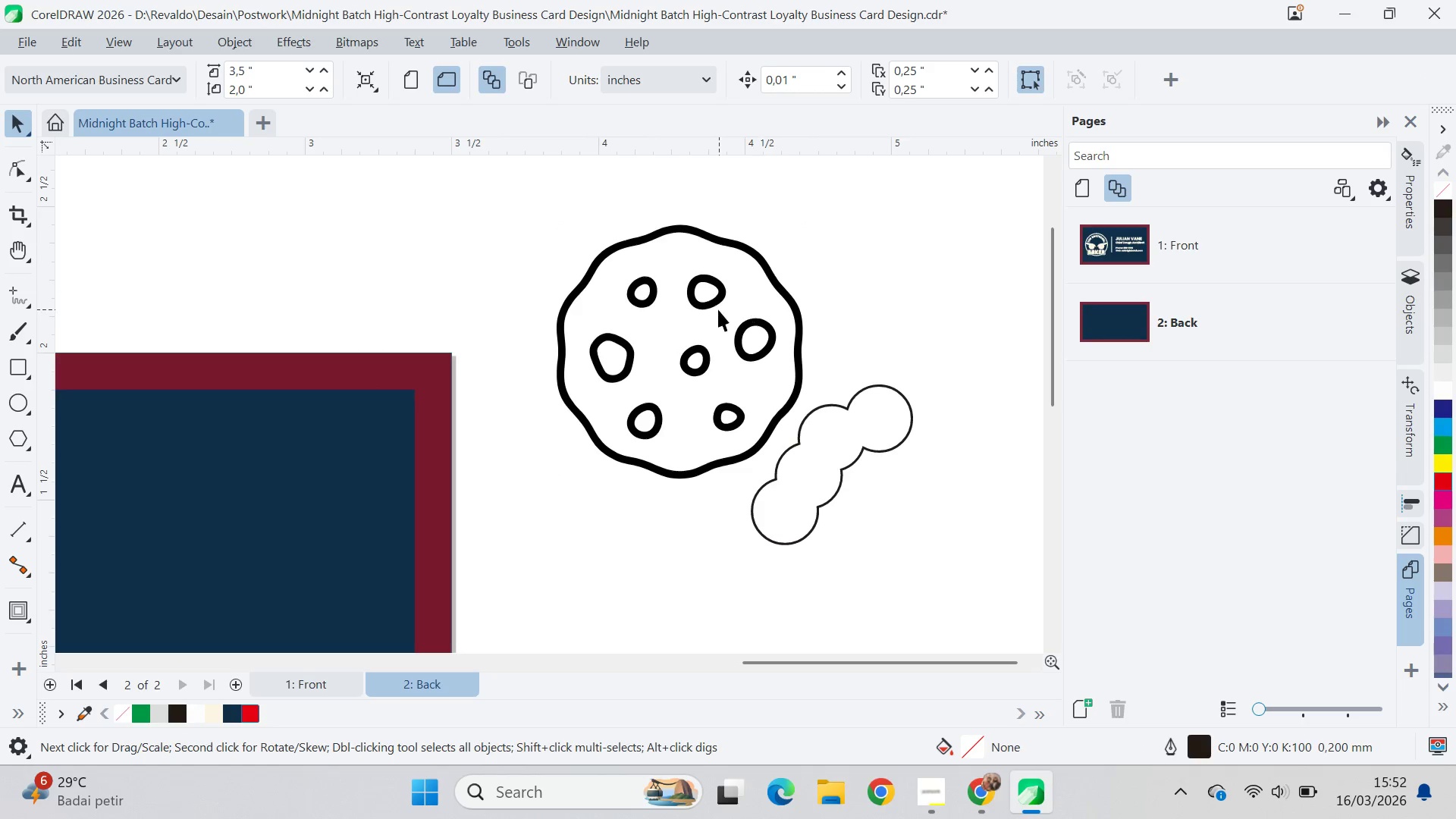 
left_click_drag(start_coordinate=[718, 301], to_coordinate=[764, 335])
 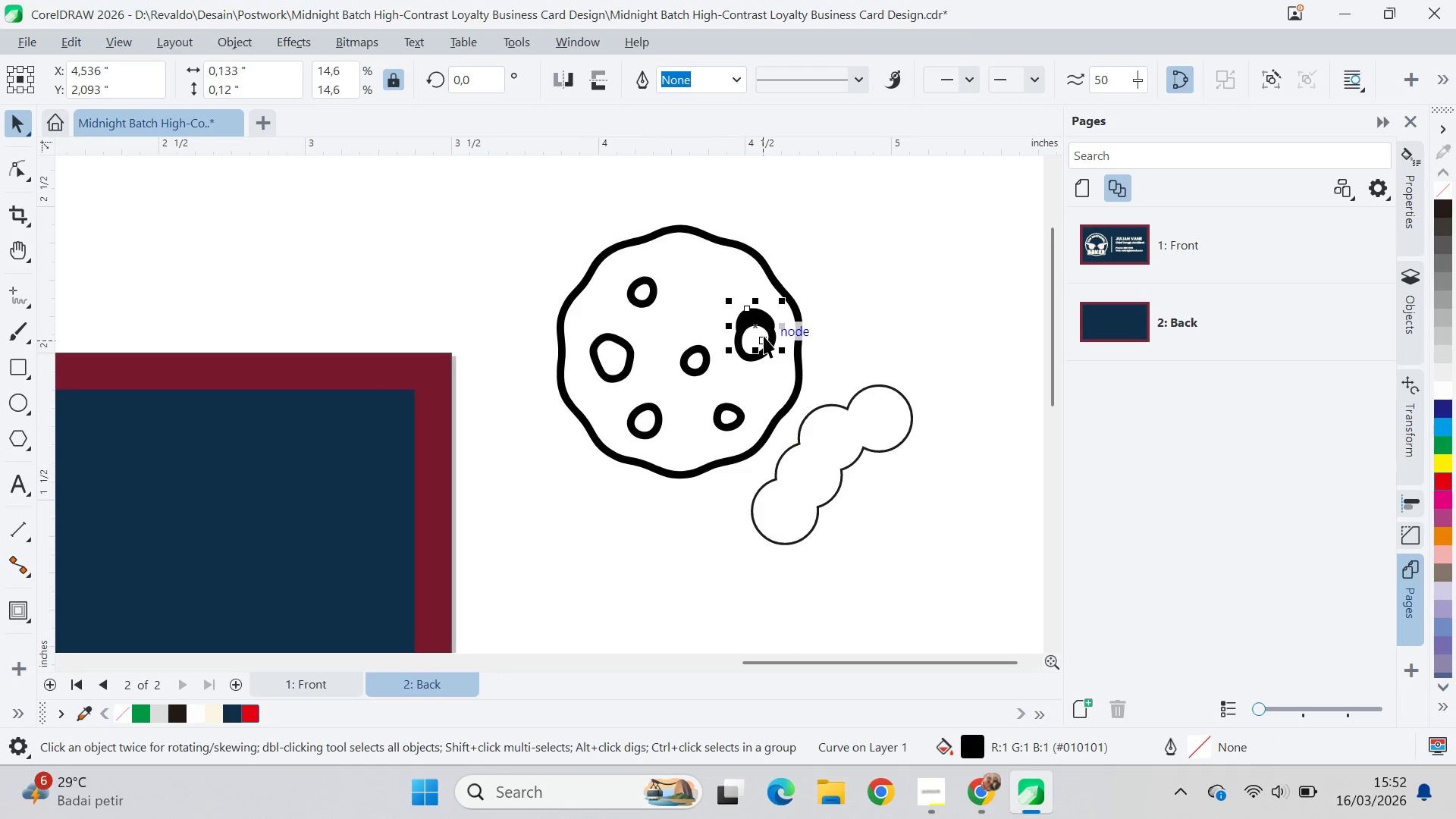 
key(Control+Z)
 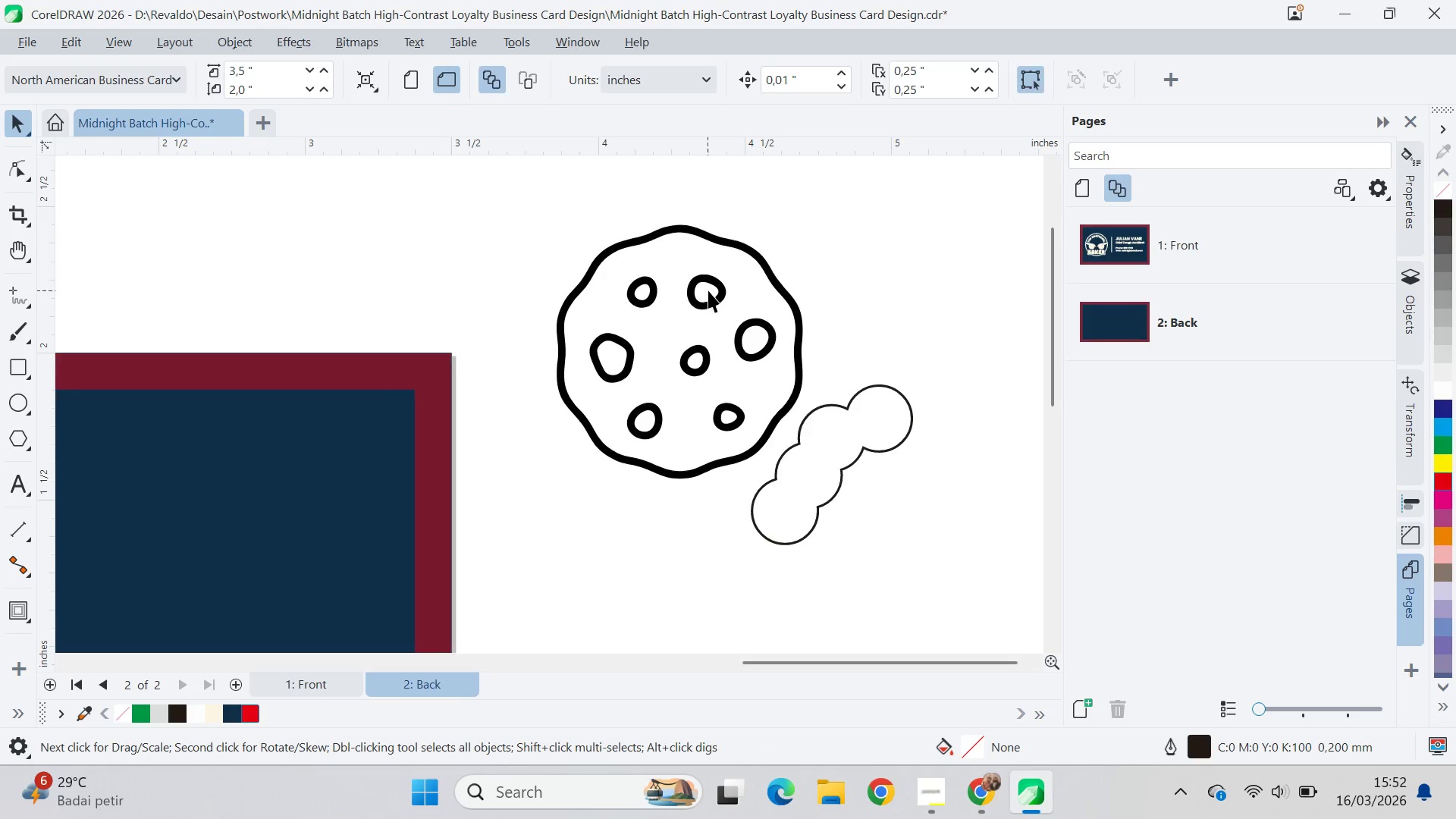 
scroll: coordinate [702, 291], scroll_direction: up, amount: 7.0
 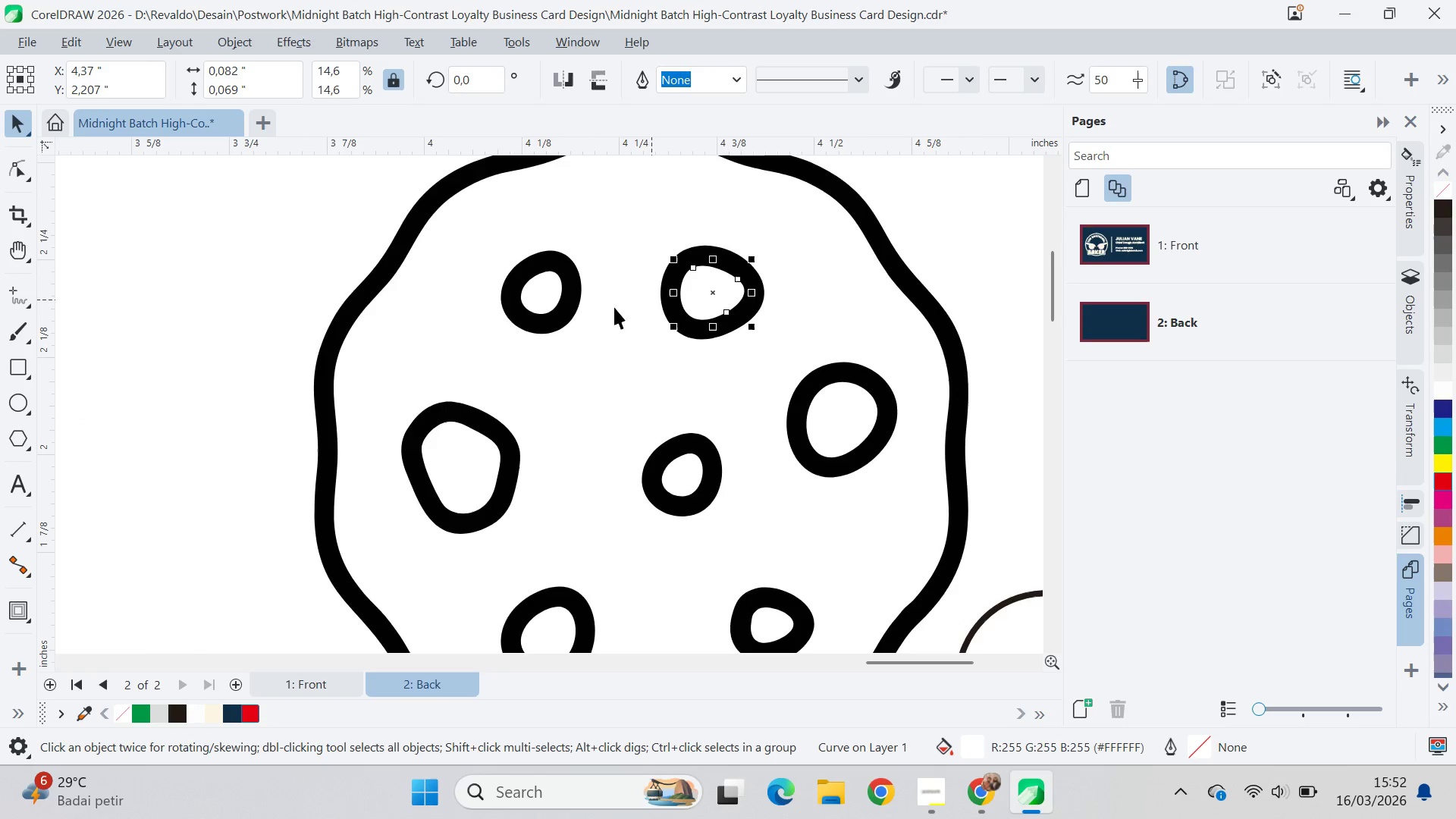 
hold_key(key=ShiftLeft, duration=1.52)
left_click([552, 282])
 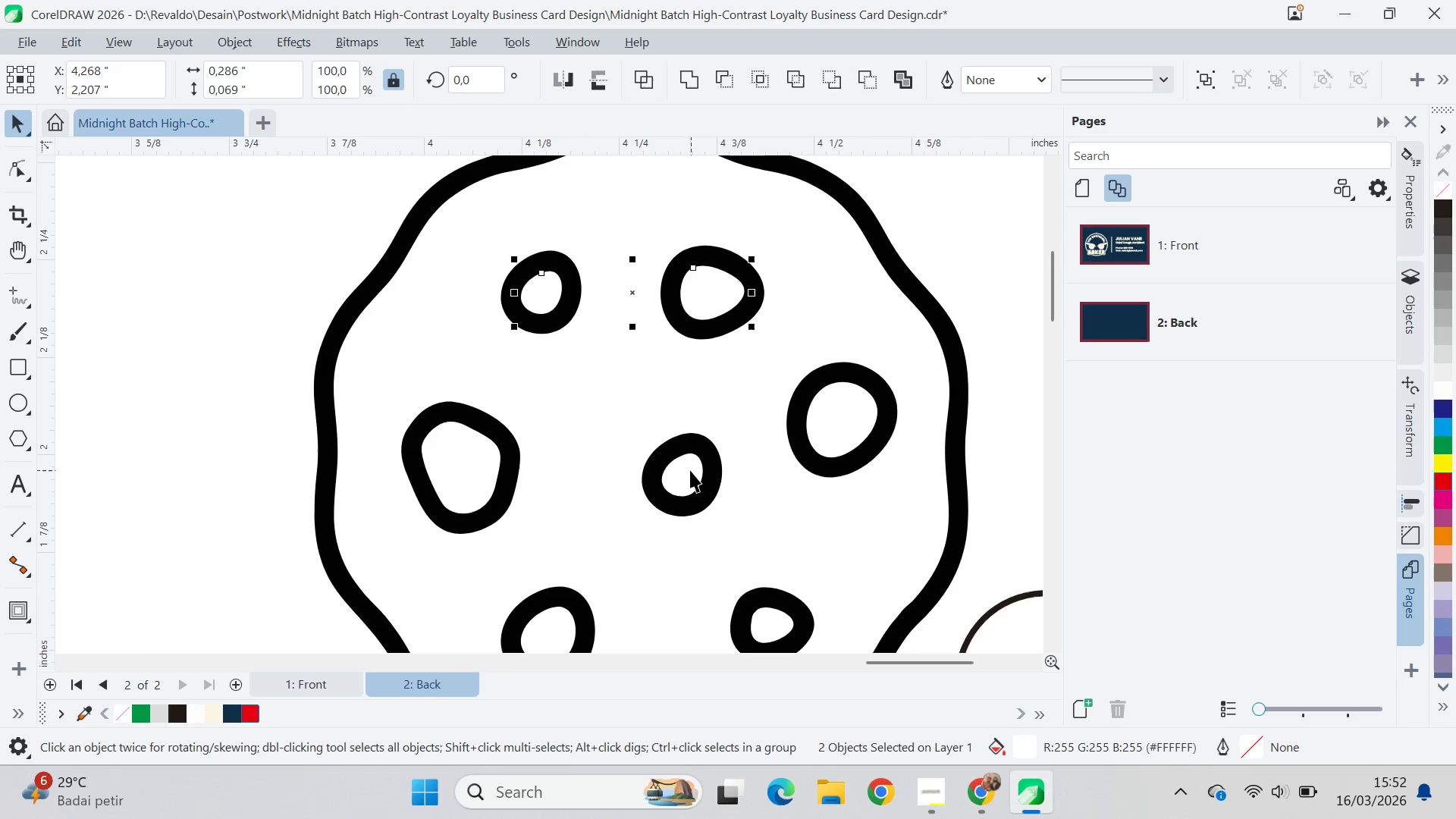 
left_click([689, 470])
 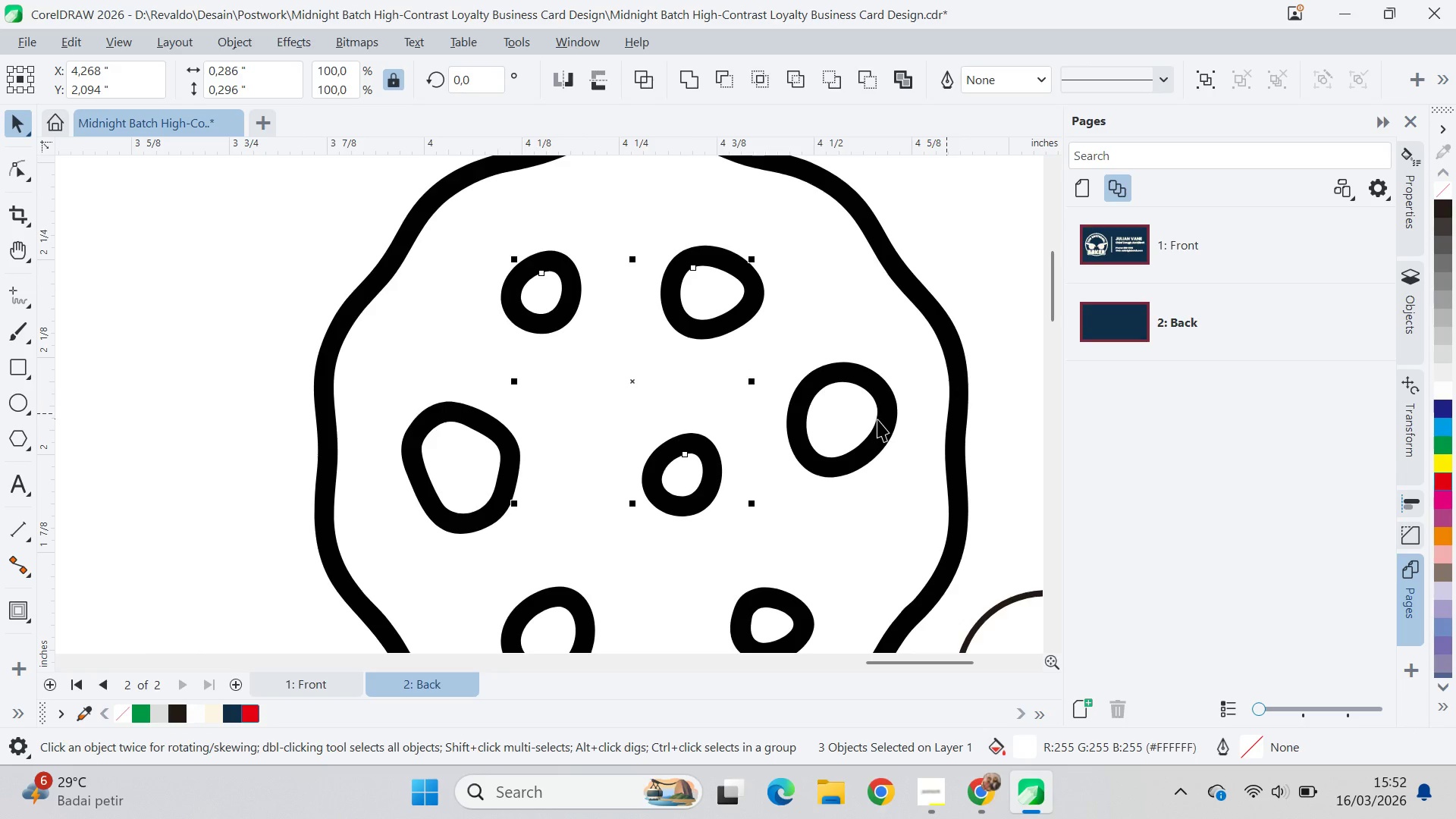 
hold_key(key=ShiftLeft, duration=1.52)
left_click([846, 422])
 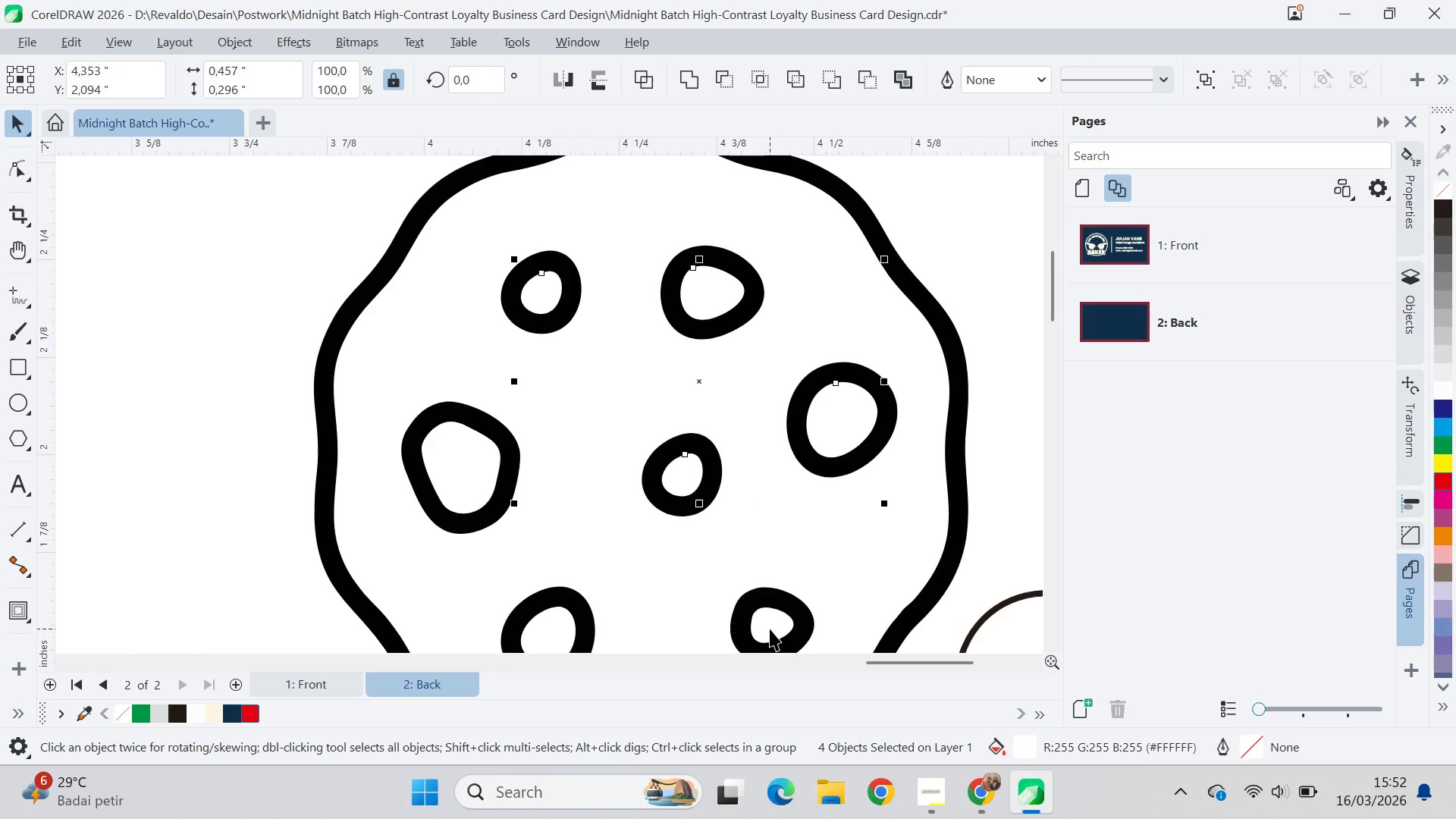 
left_click([770, 629])
 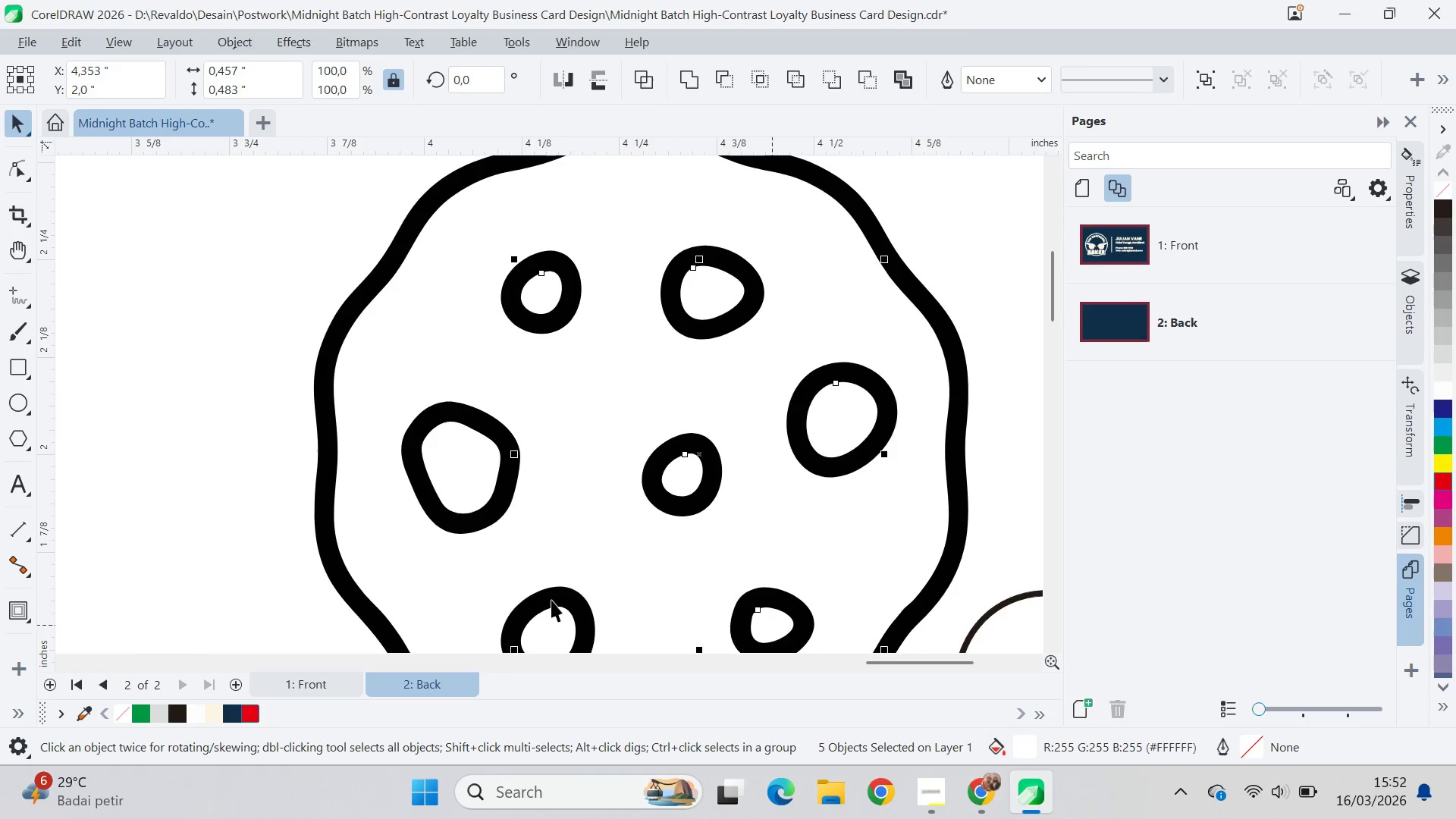 
hold_key(key=ShiftLeft, duration=1.12)
 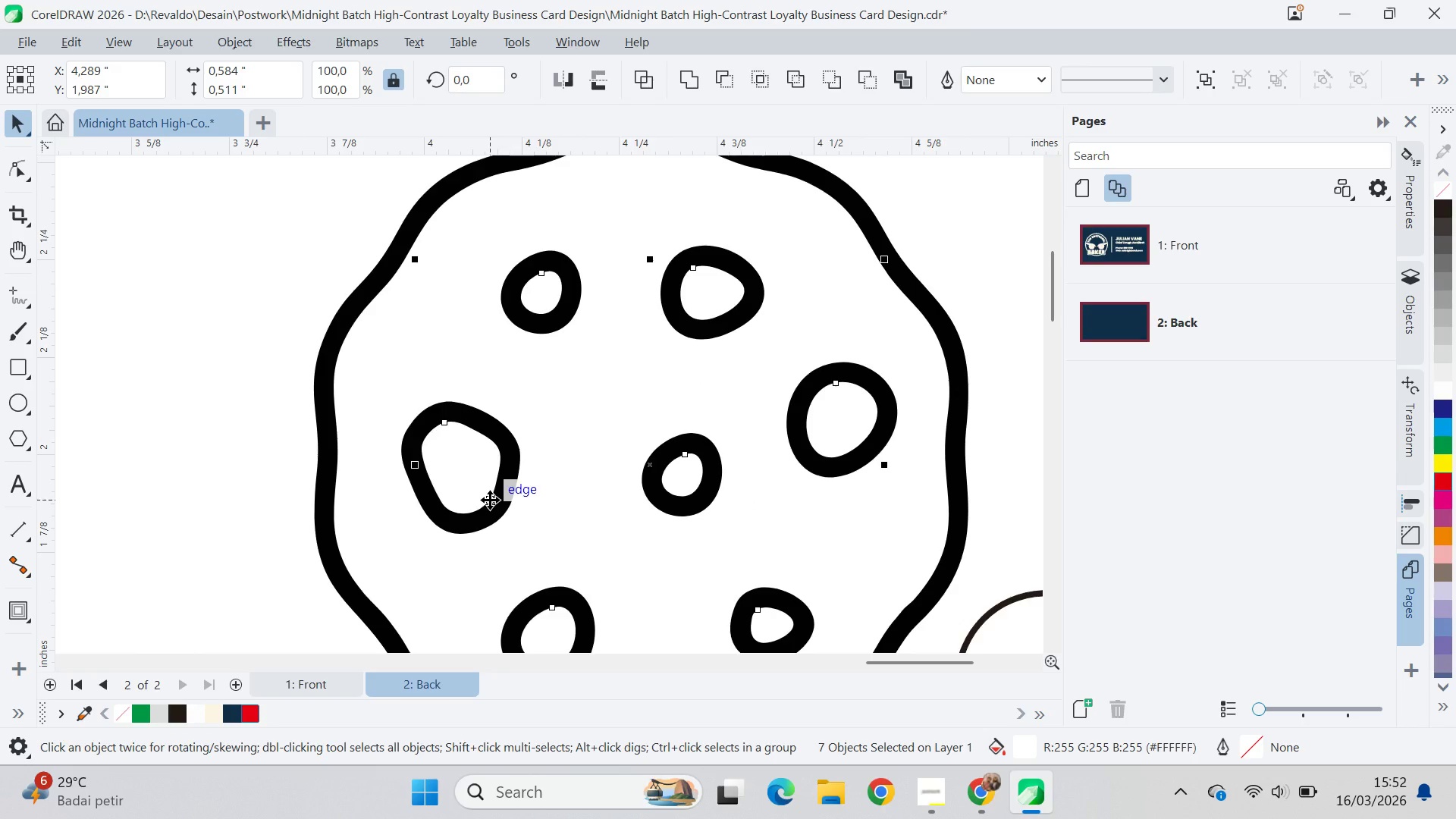 
key(Delete)
 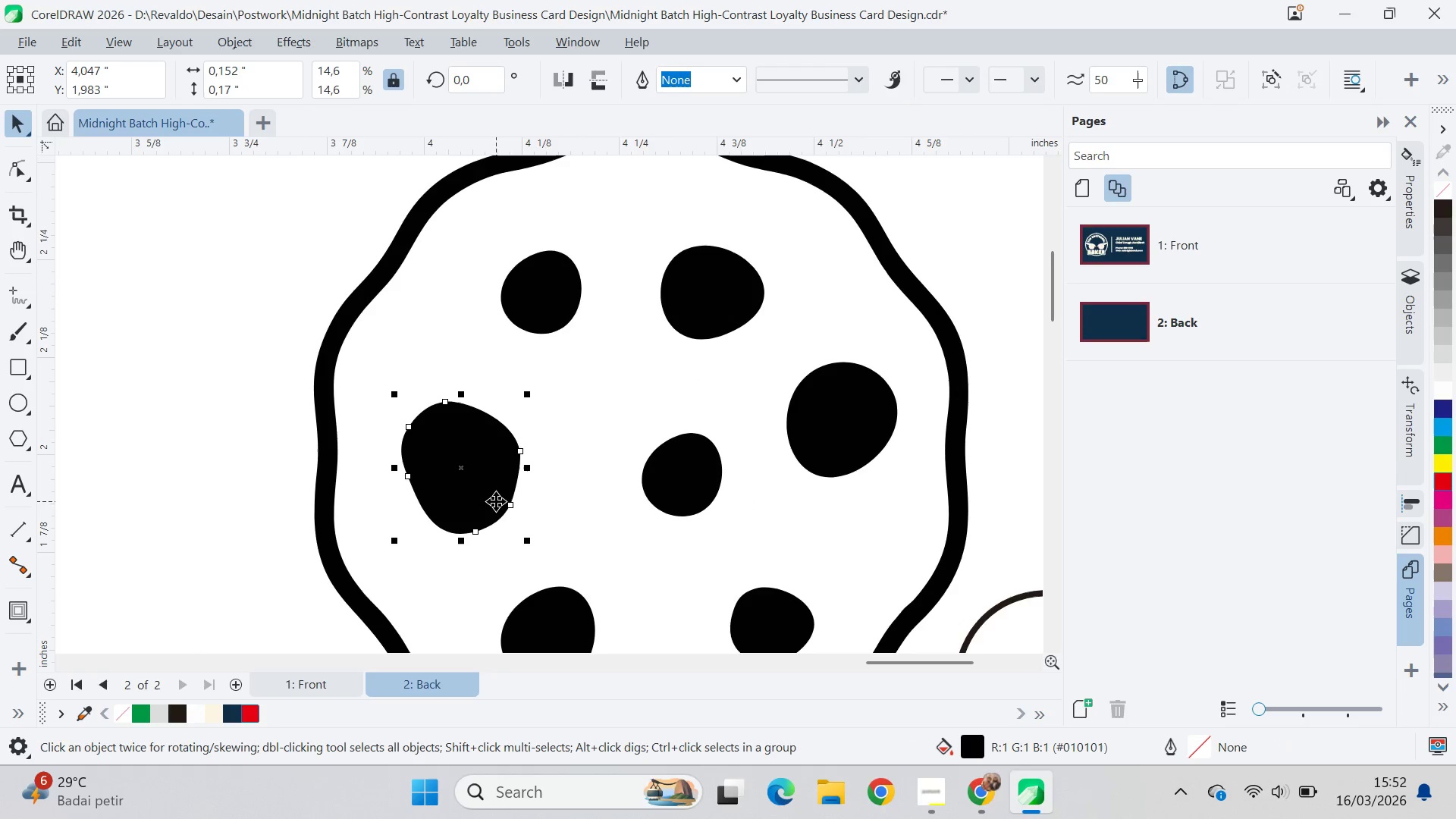 
hold_key(key=ShiftLeft, duration=1.5)
 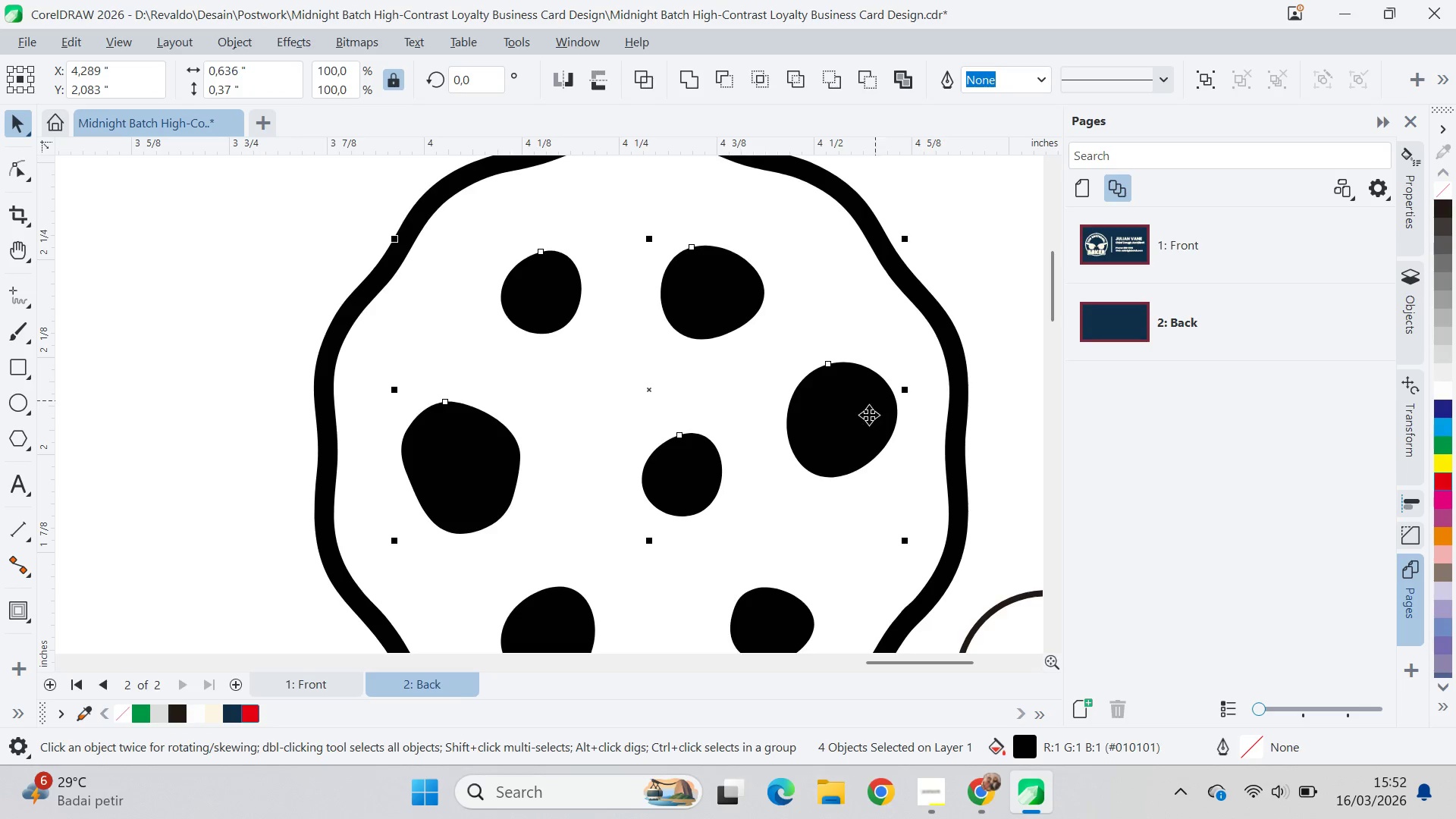 
hold_key(key=ShiftLeft, duration=1.51)
left_click([781, 622])
 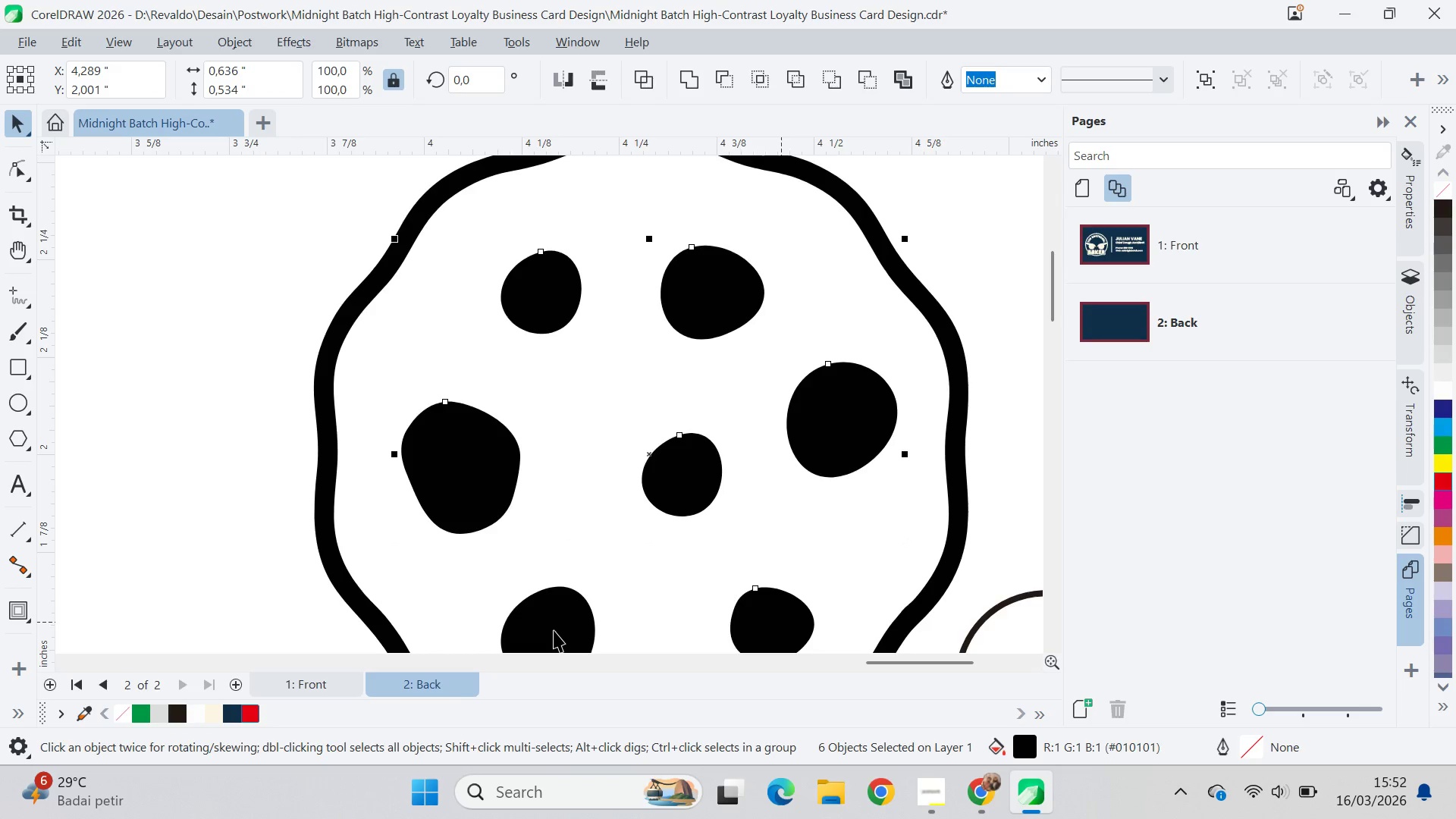 
hold_key(key=ShiftLeft, duration=0.41)
 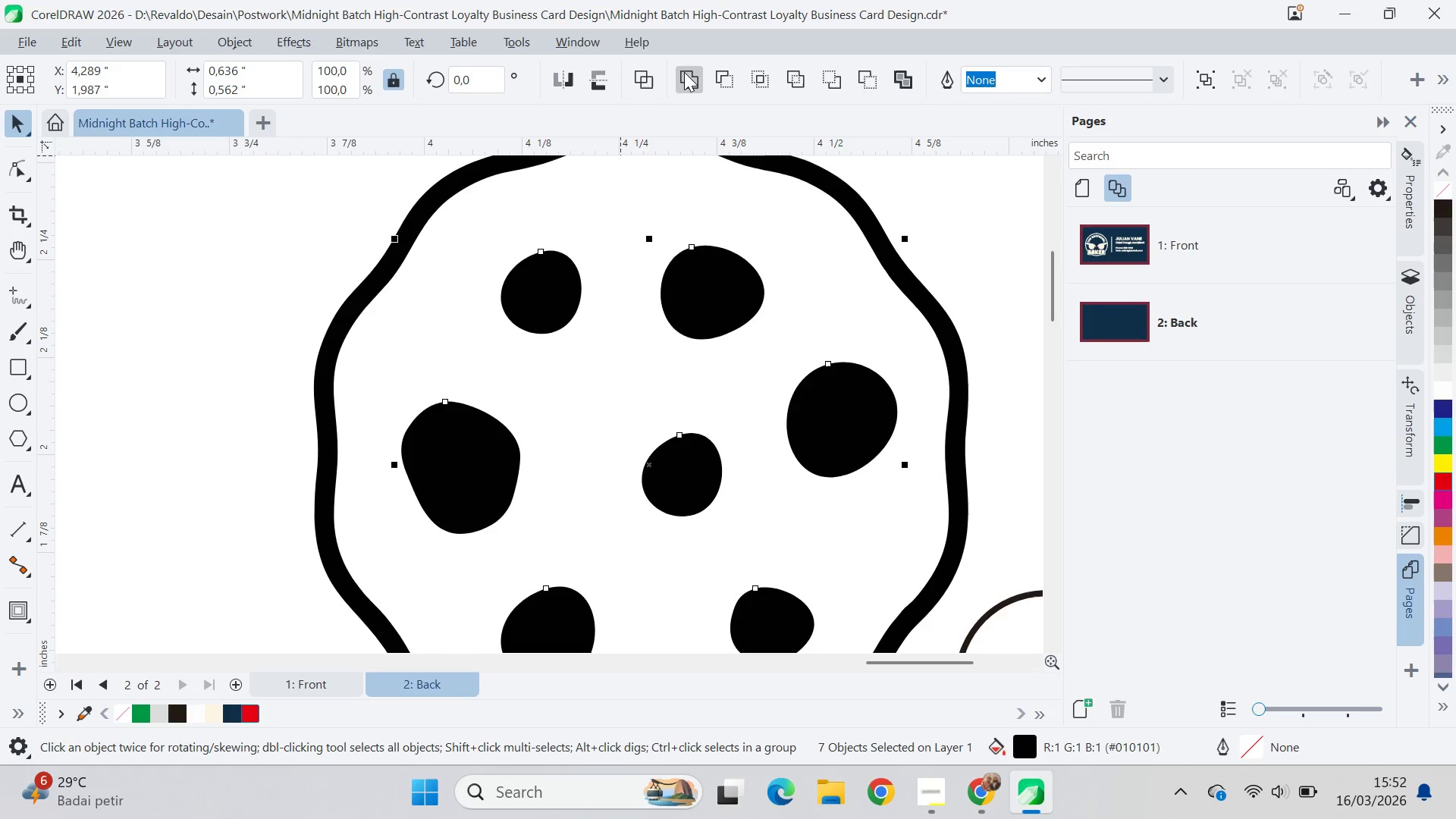 
left_click([684, 72])
 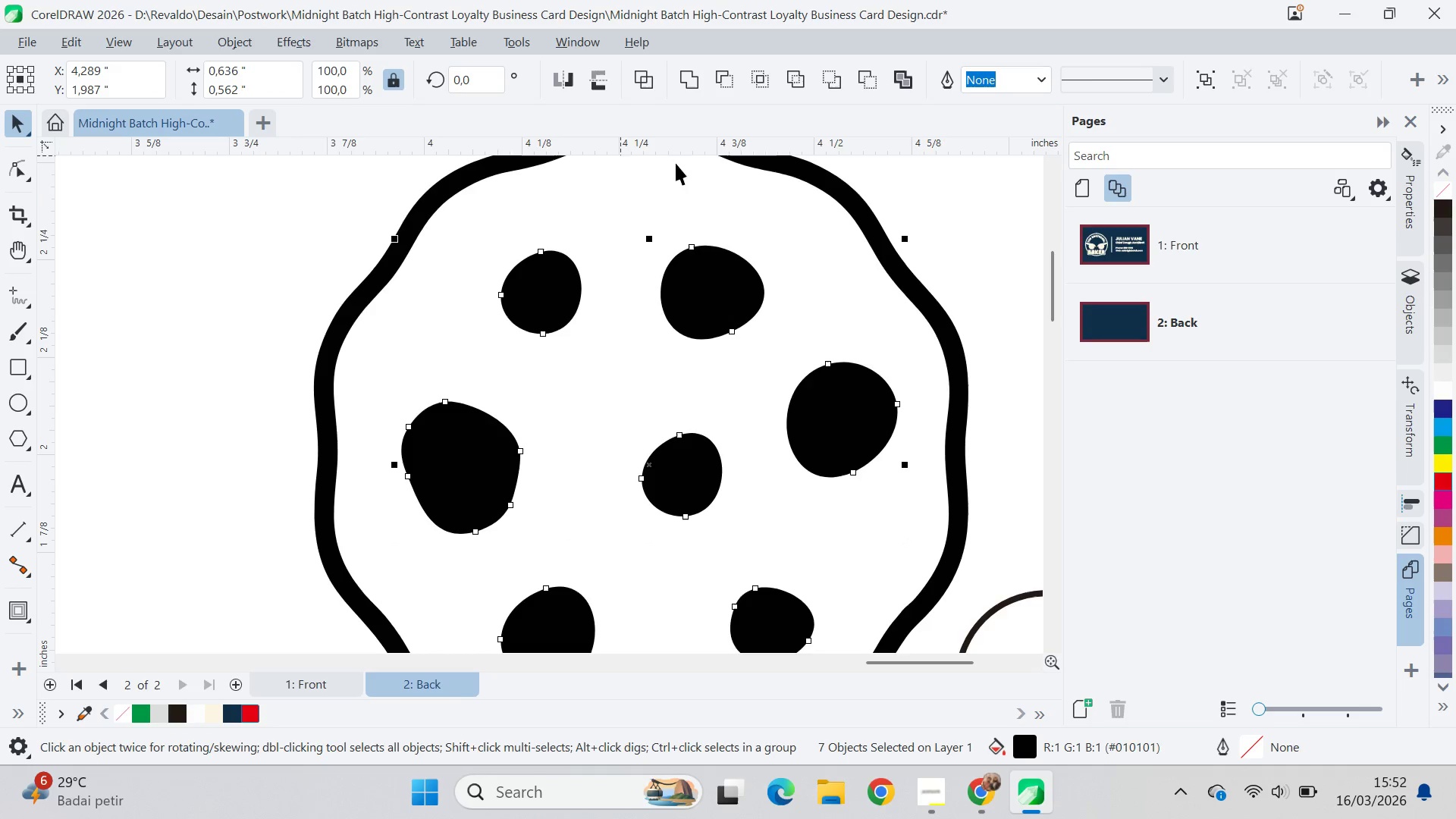 
hold_key(key=ShiftLeft, duration=0.44)
double_click([666, 189])
 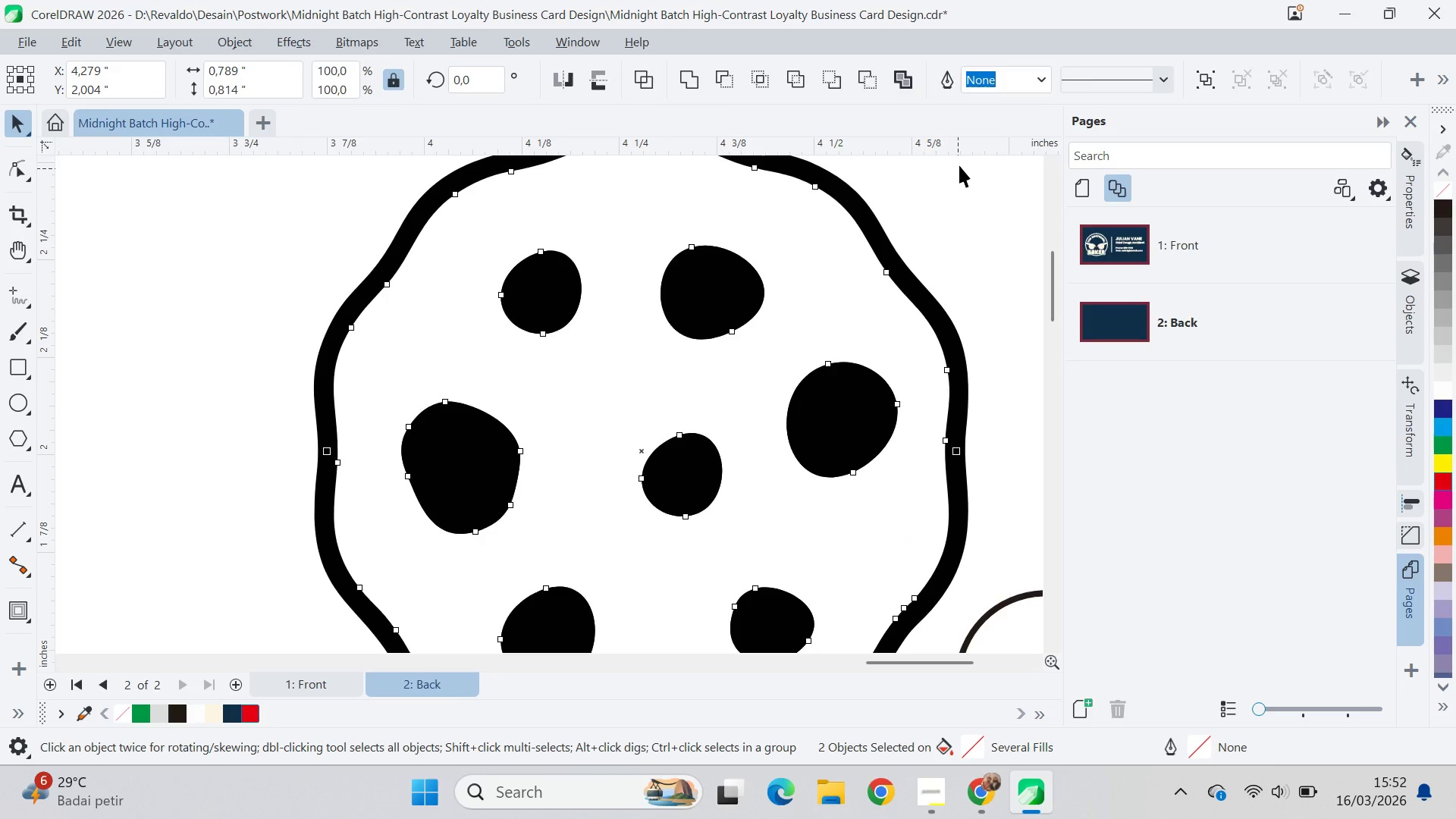 
triple_click([701, 272])
 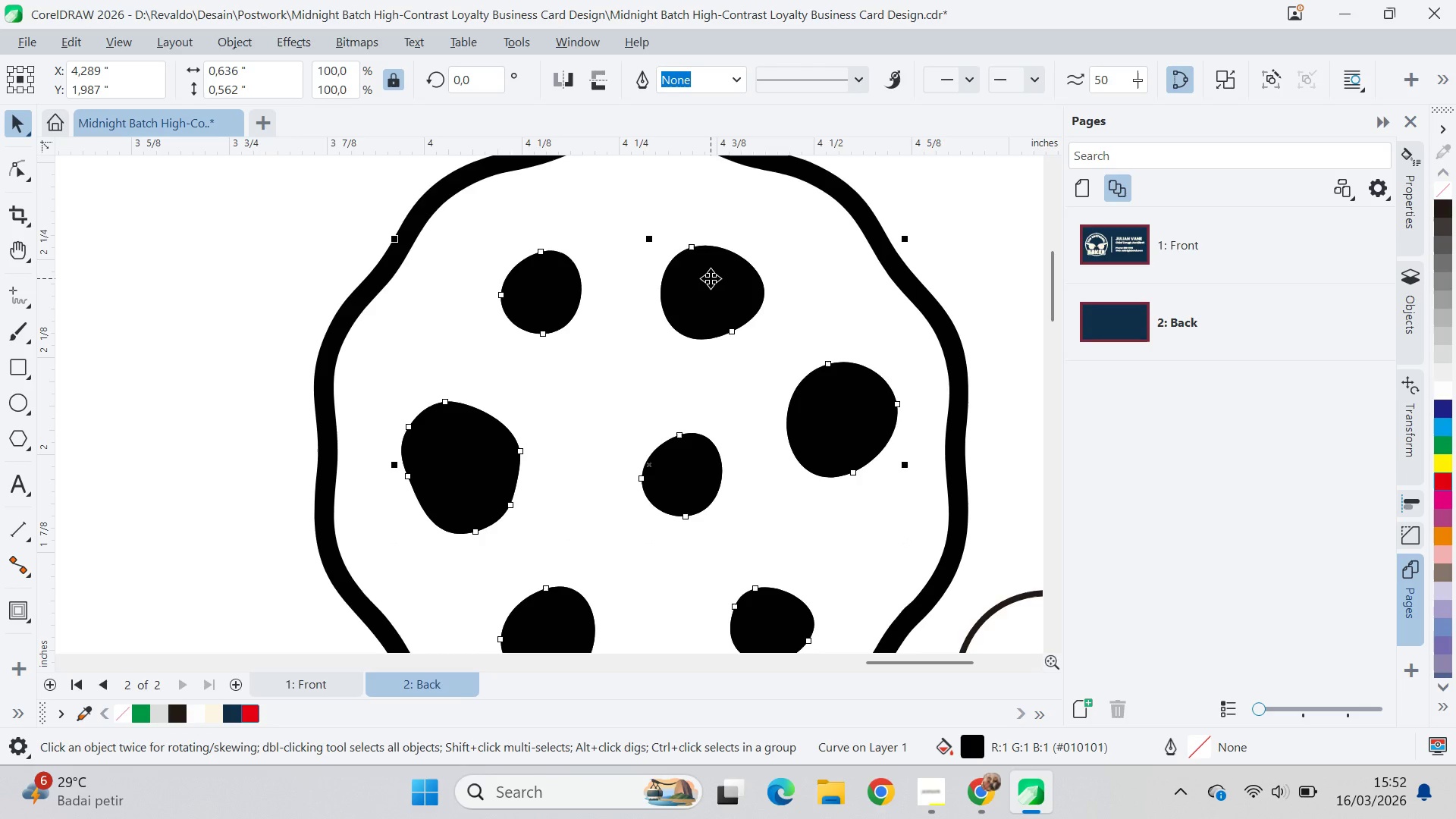 
key(Delete)
 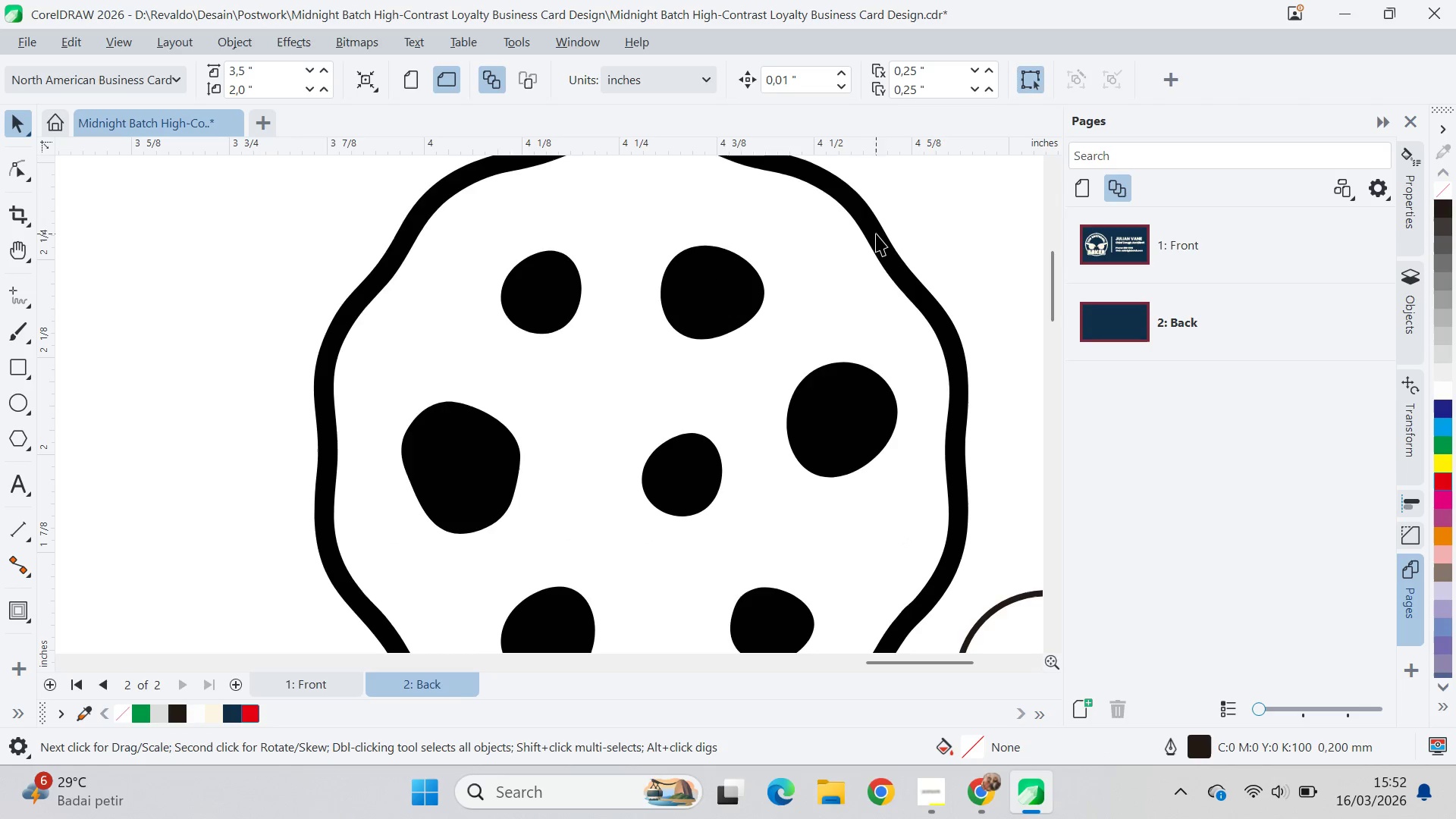 
left_click([880, 233])
 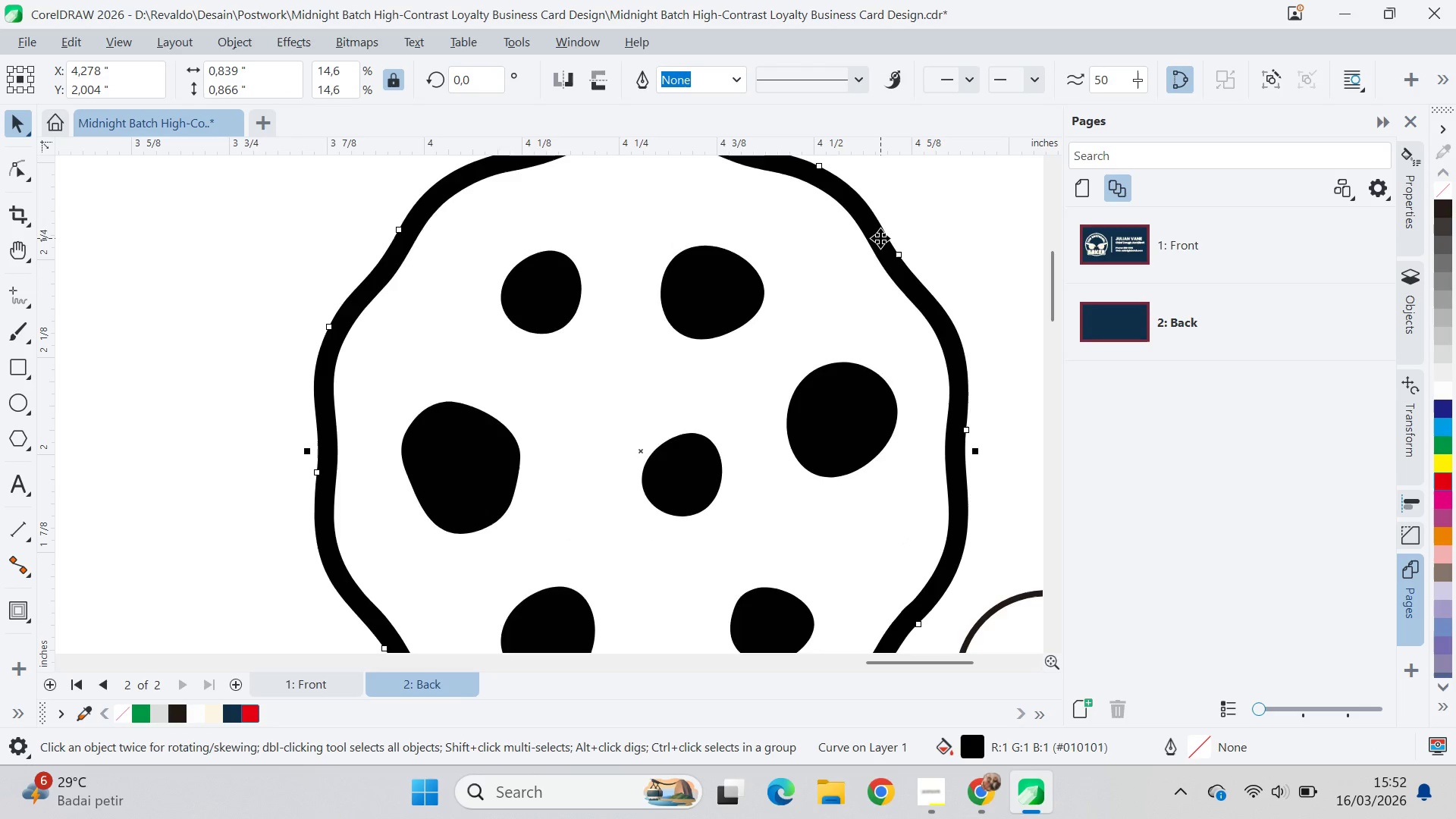 
key(Delete)
 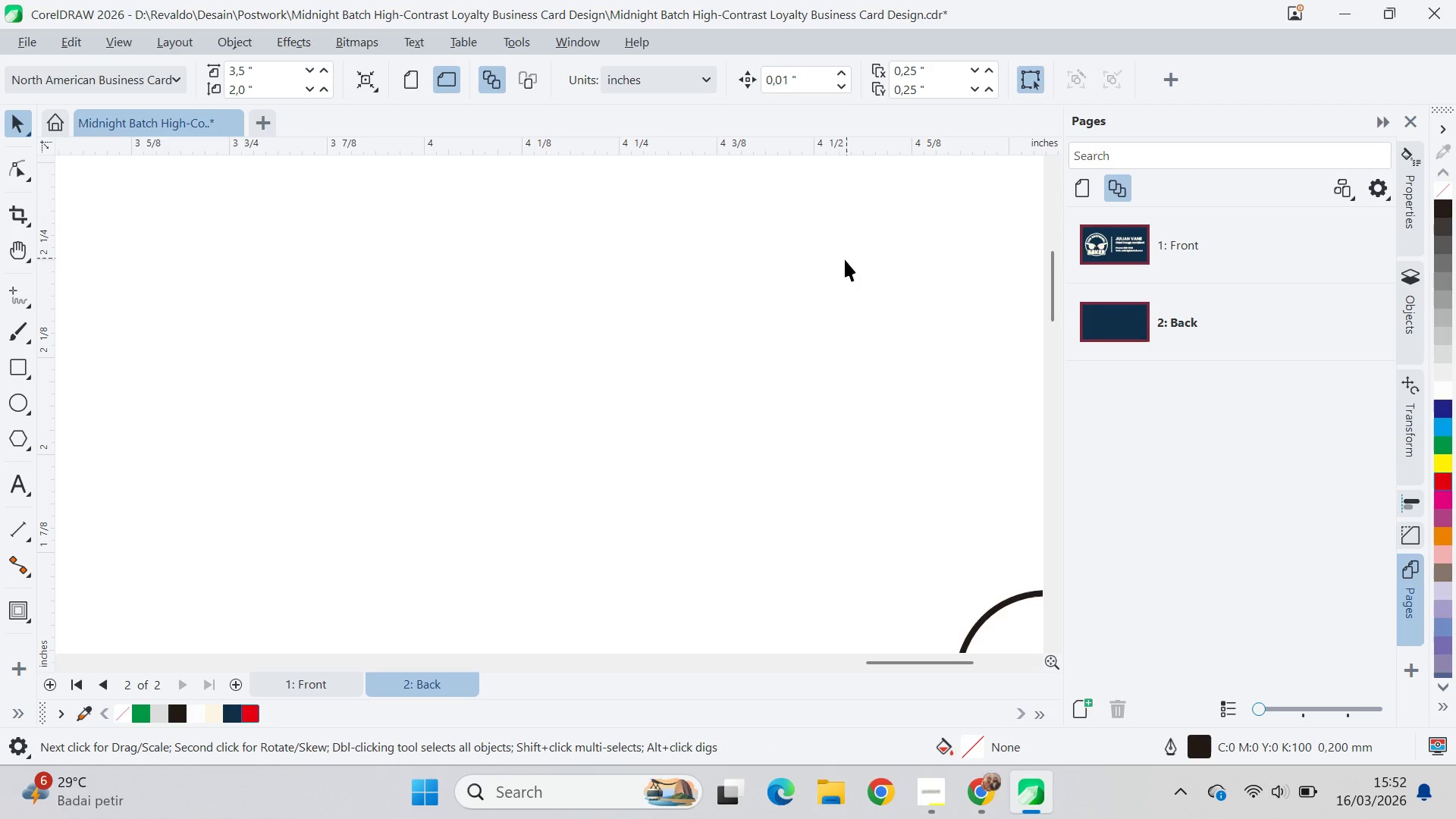 
left_click([817, 300])
 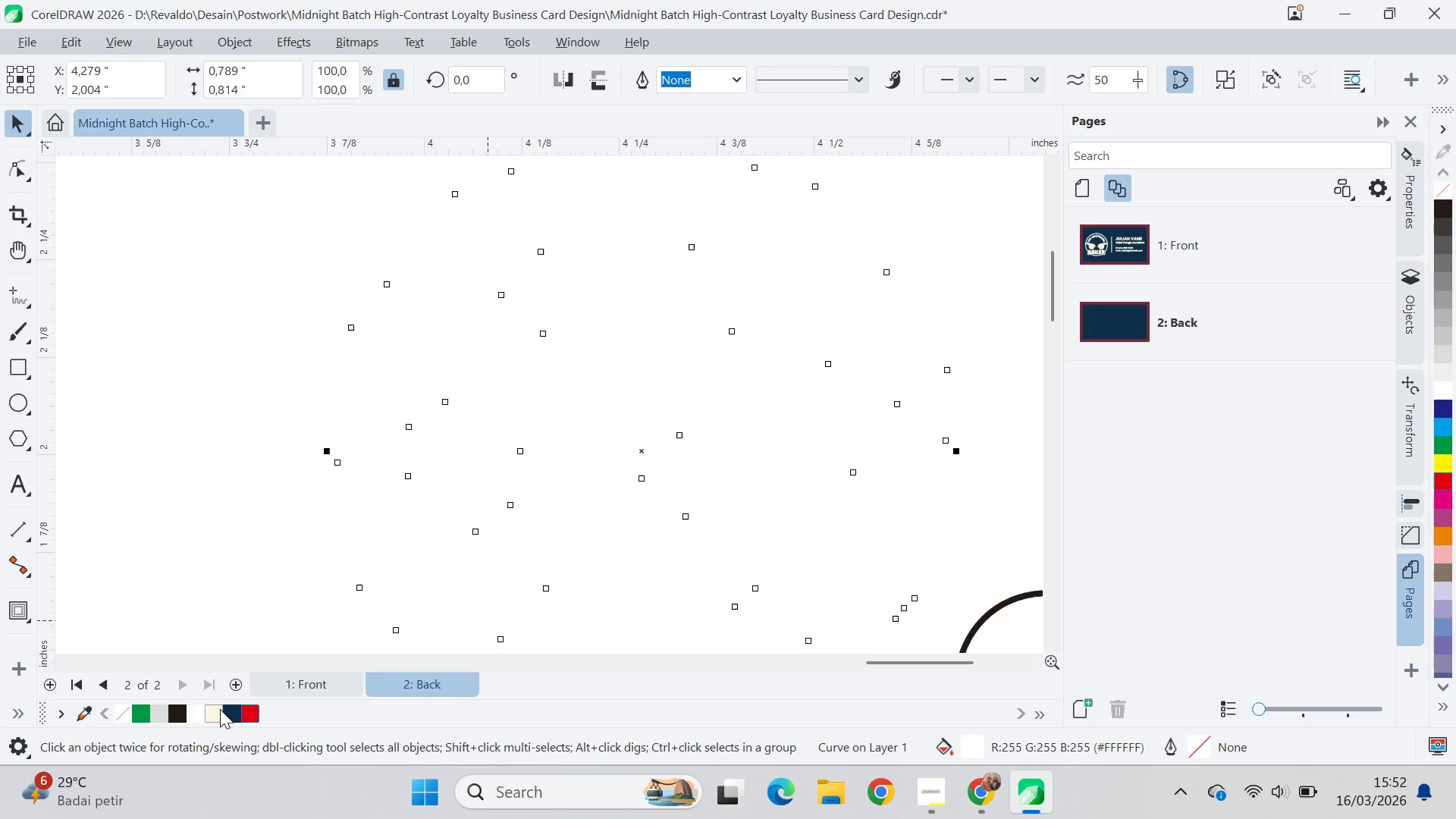 
double_click([237, 482])
 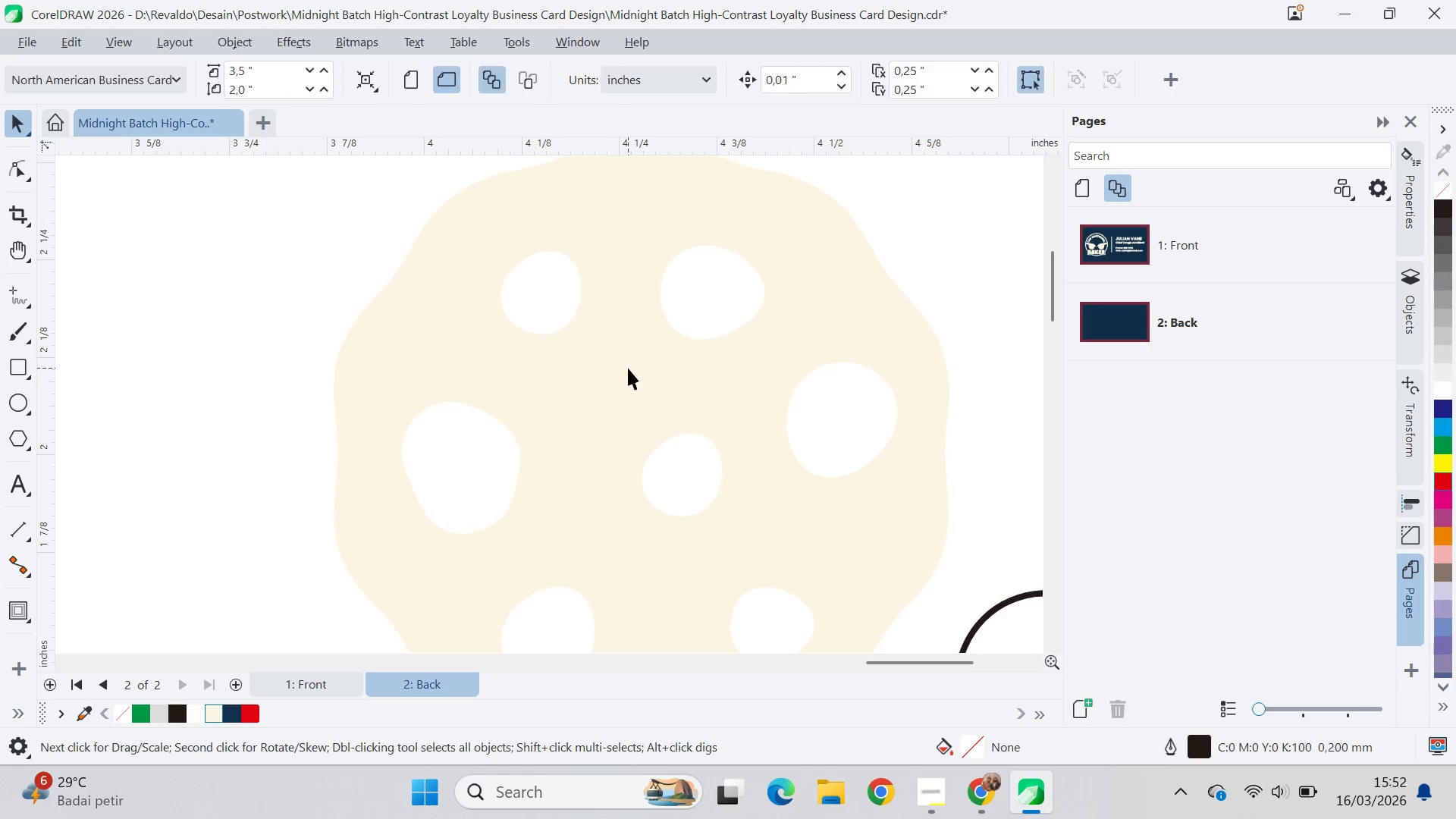 
scroll: coordinate [632, 369], scroll_direction: down, amount: 7.0
 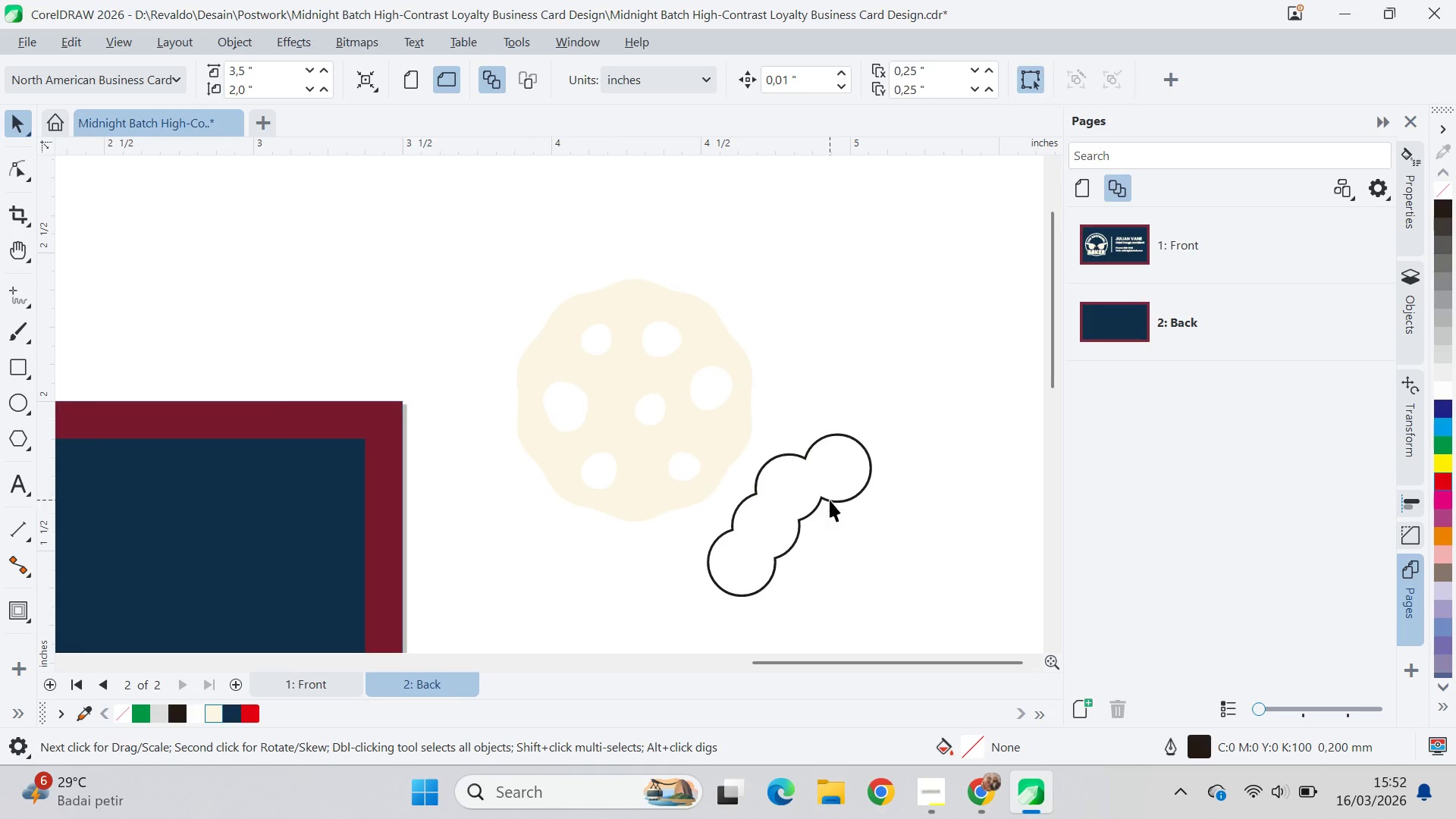 
left_click_drag(start_coordinate=[785, 503], to_coordinate=[726, 475])
 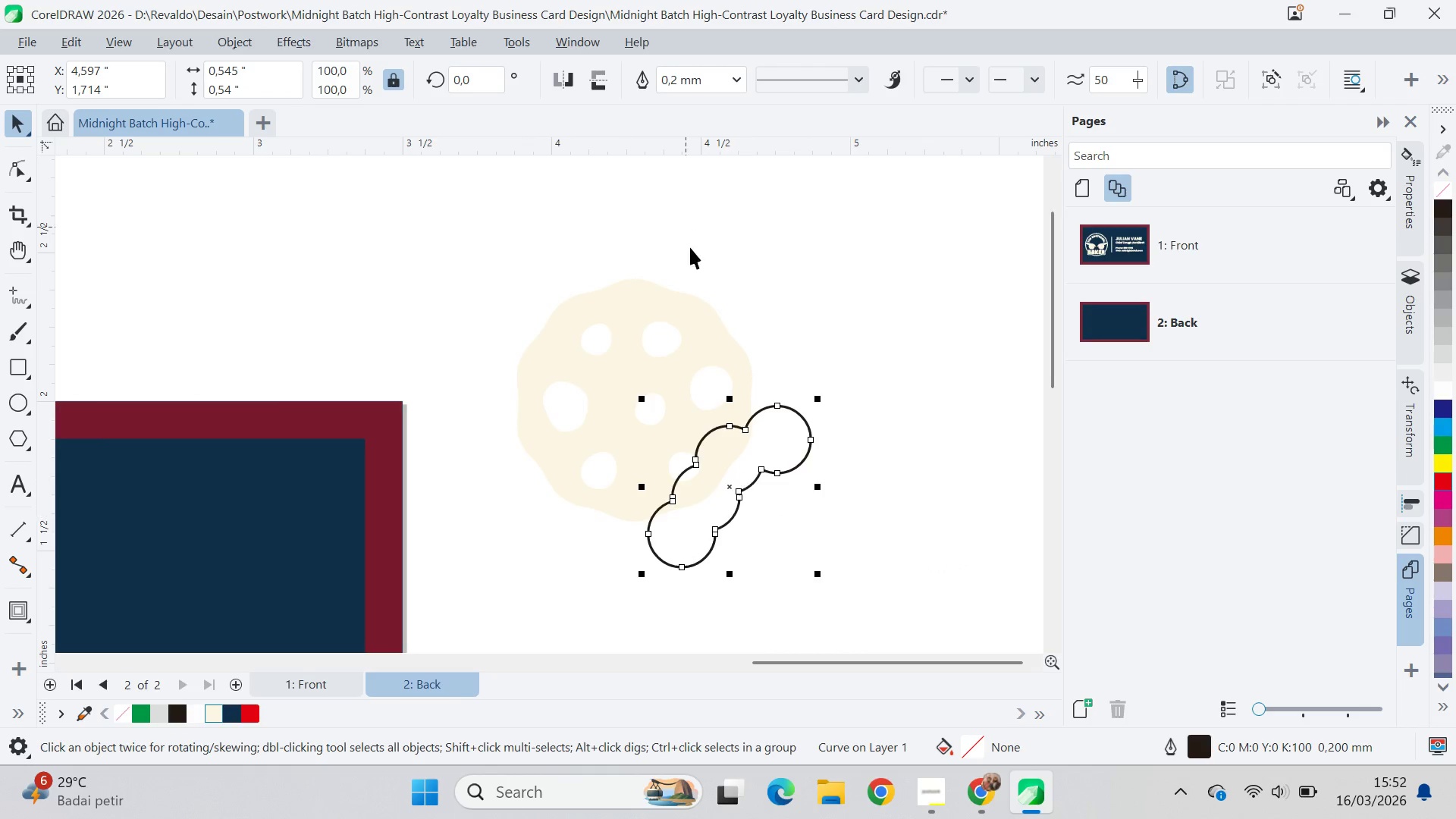 
hold_key(key=ShiftLeft, duration=0.47)
 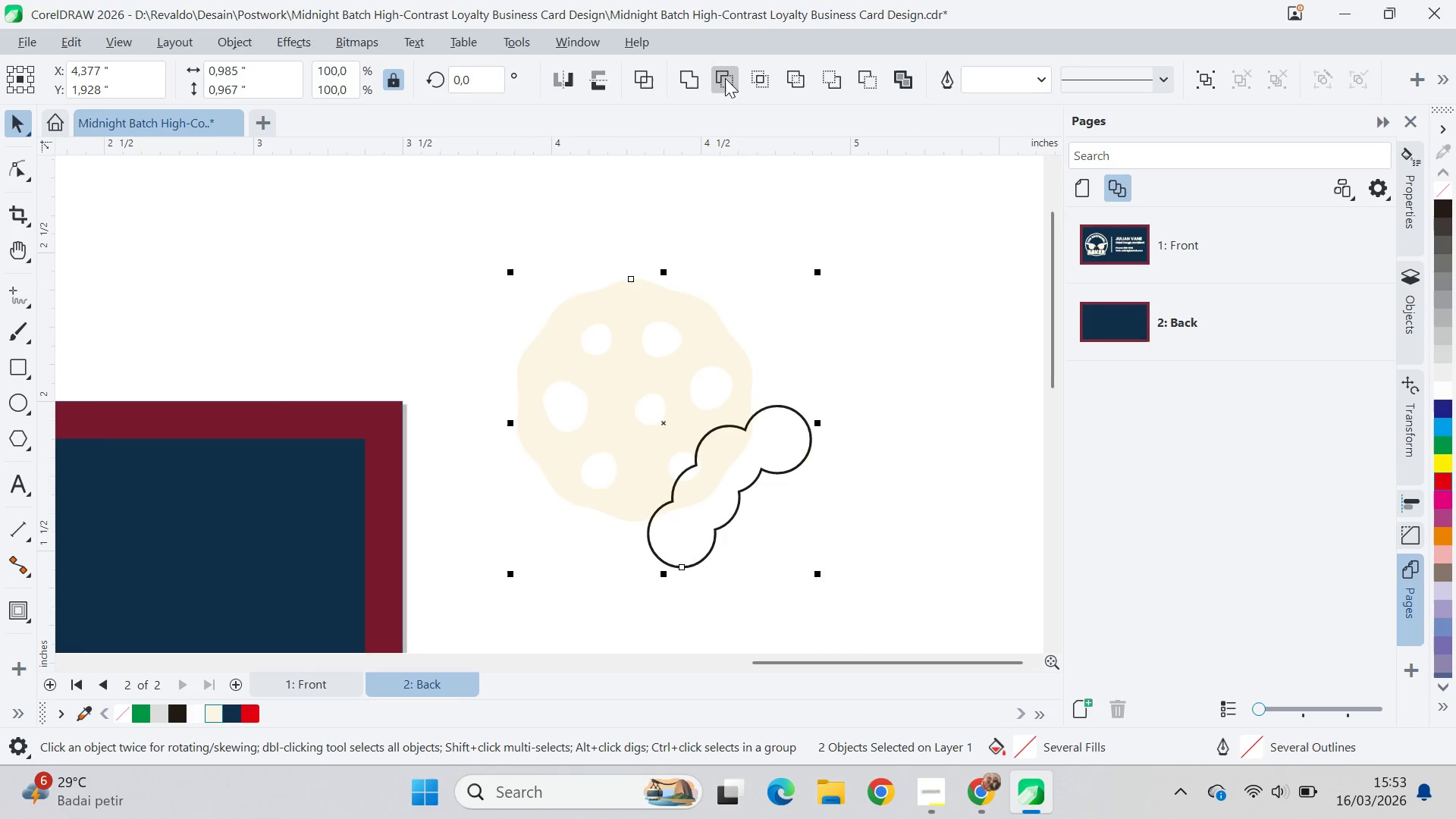 
left_click_drag(start_coordinate=[865, 296], to_coordinate=[863, 310])
 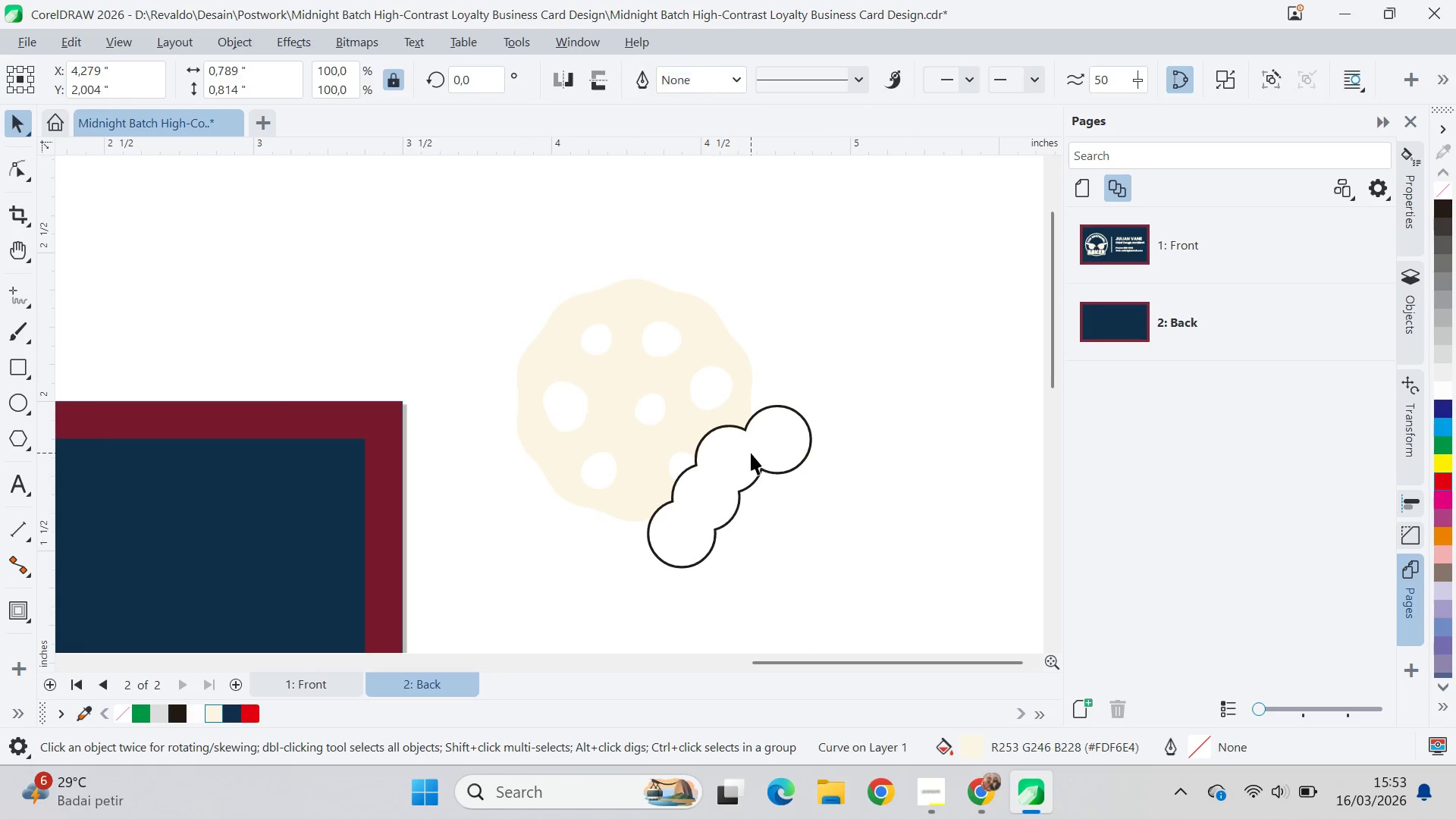 
left_click_drag(start_coordinate=[751, 453], to_coordinate=[886, 485])
 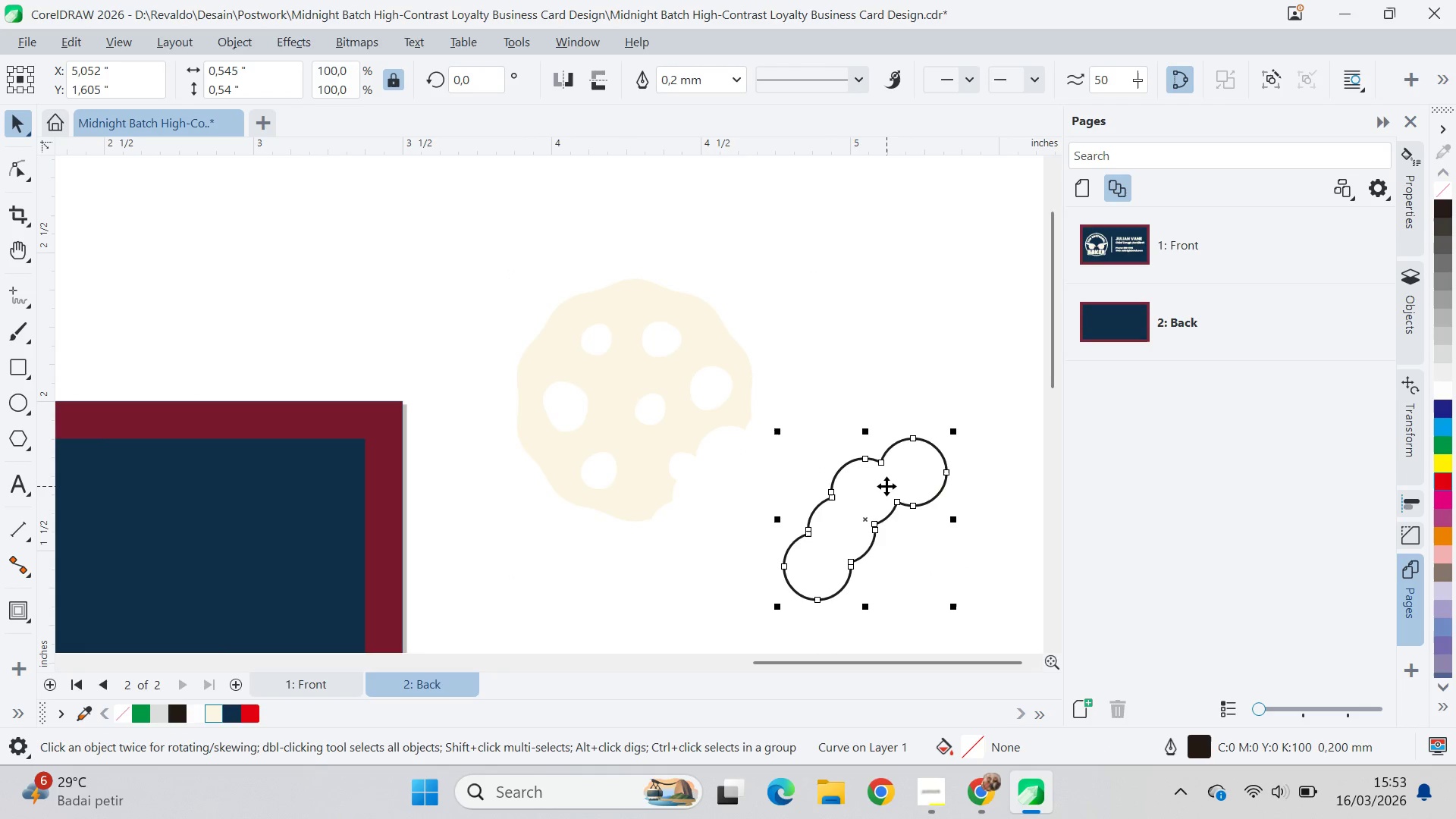 
key(Control+Z)
 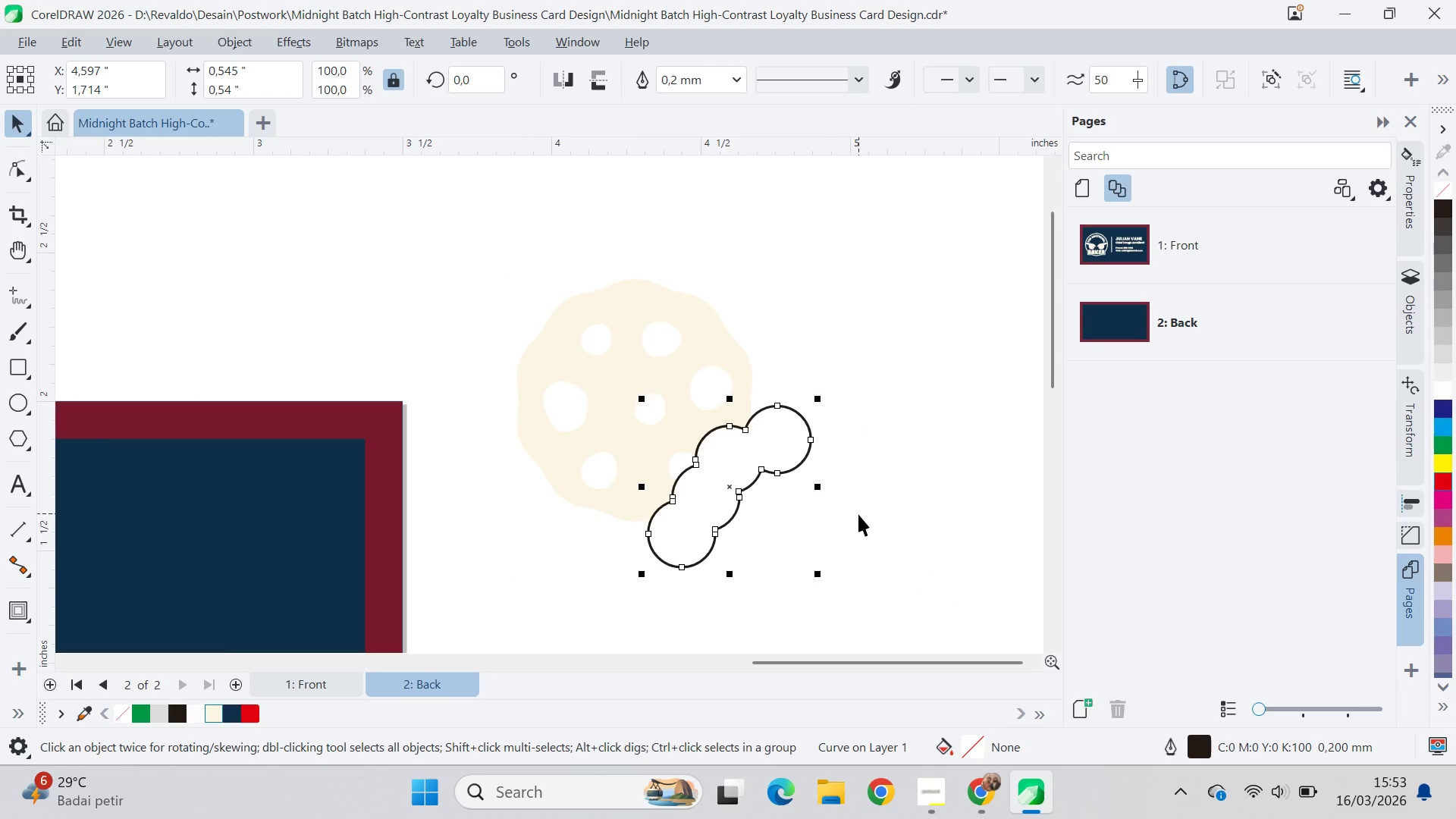 
key(Control+ControlLeft)
 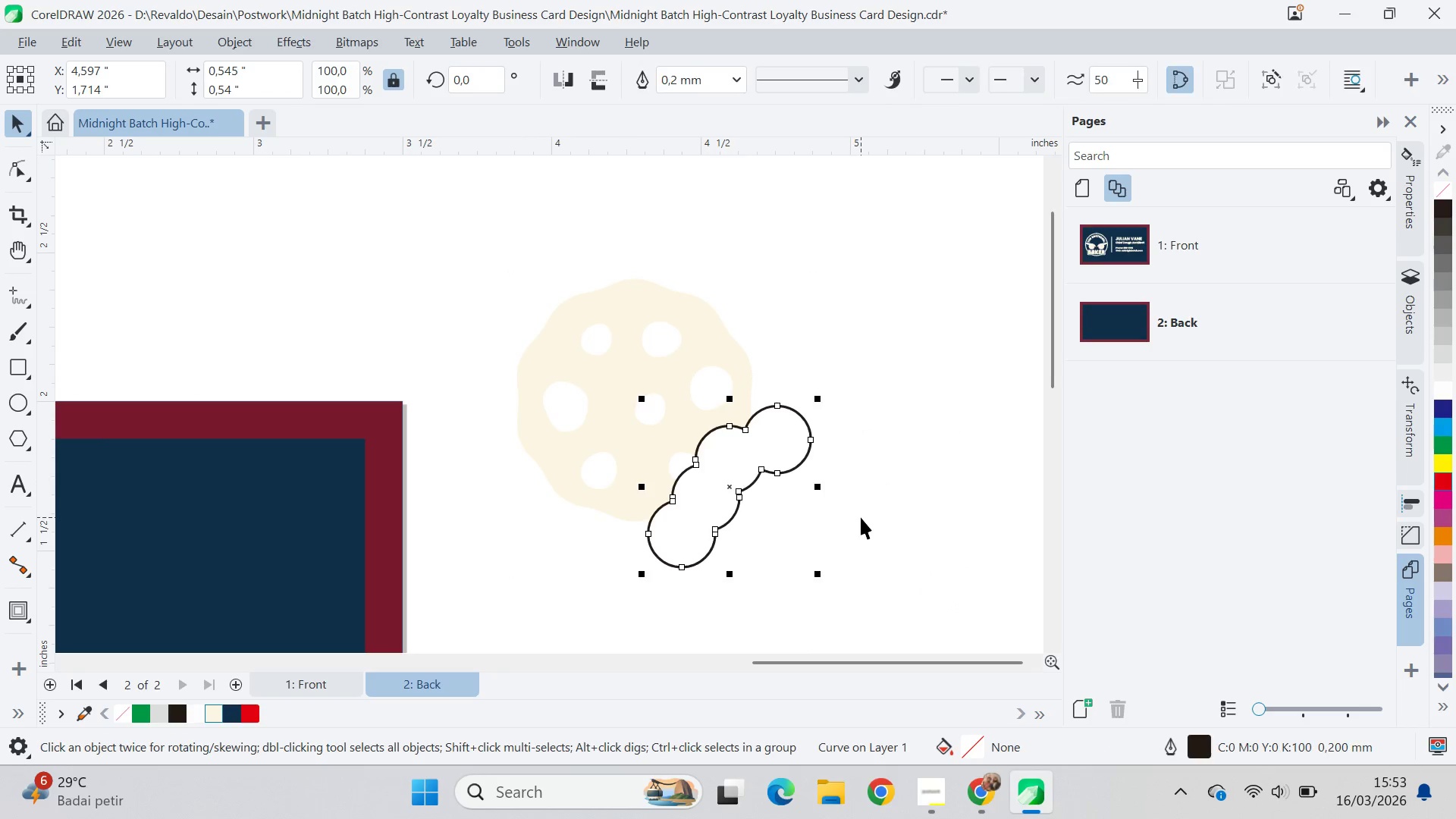 
key(Control+Z)
 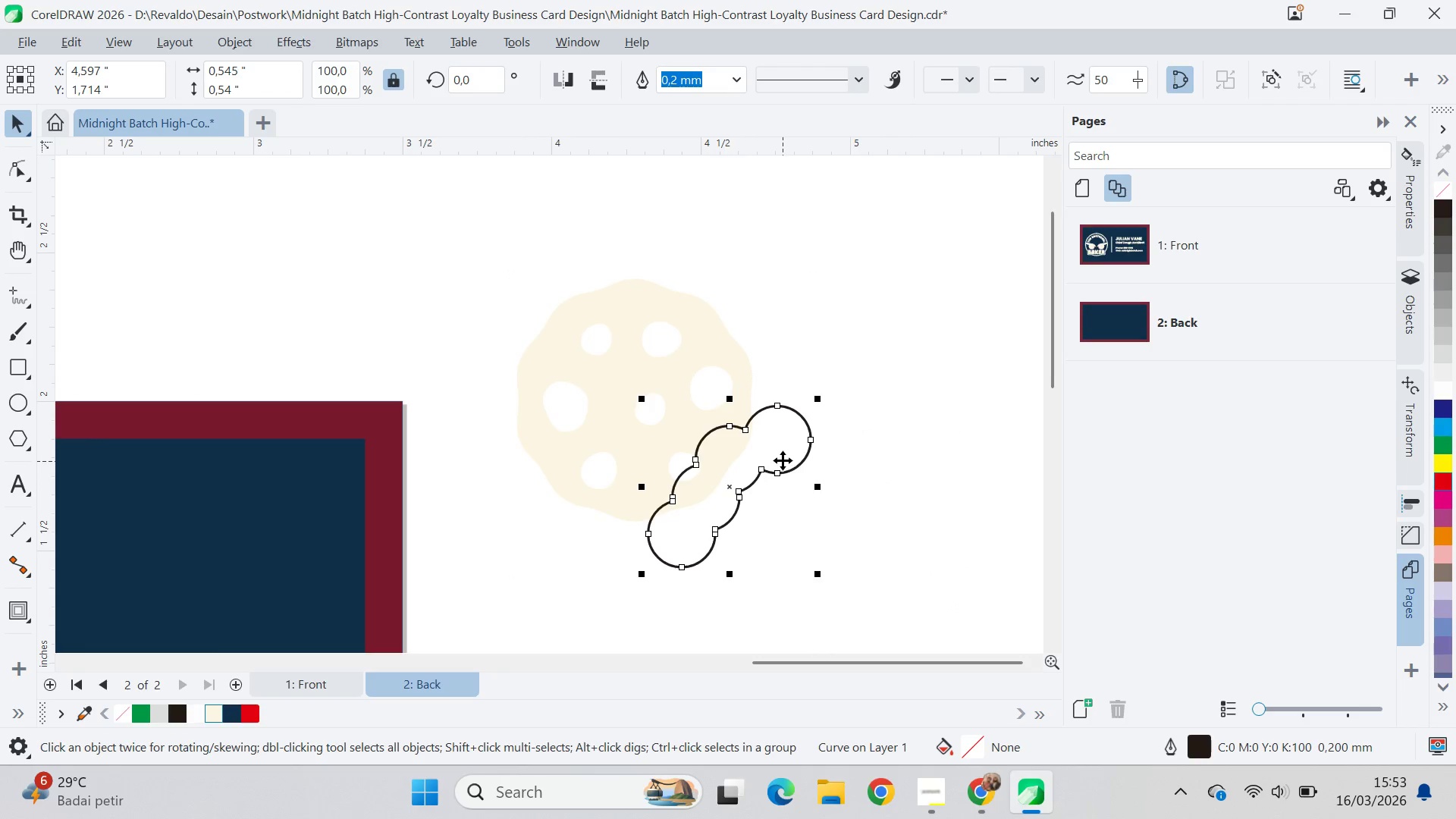 
left_click_drag(start_coordinate=[783, 460], to_coordinate=[764, 451])
 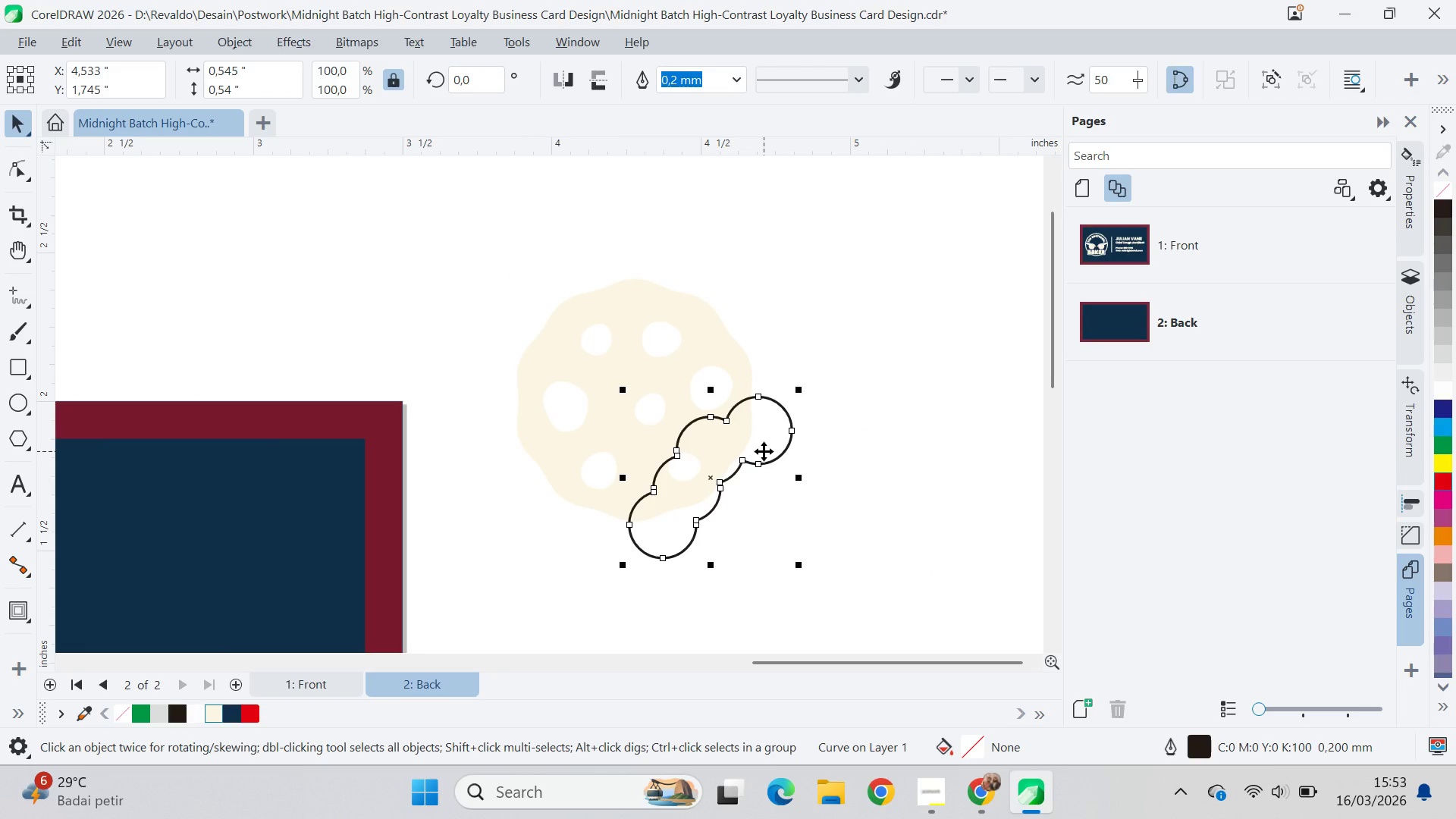 
left_click_drag(start_coordinate=[764, 451], to_coordinate=[754, 467])
 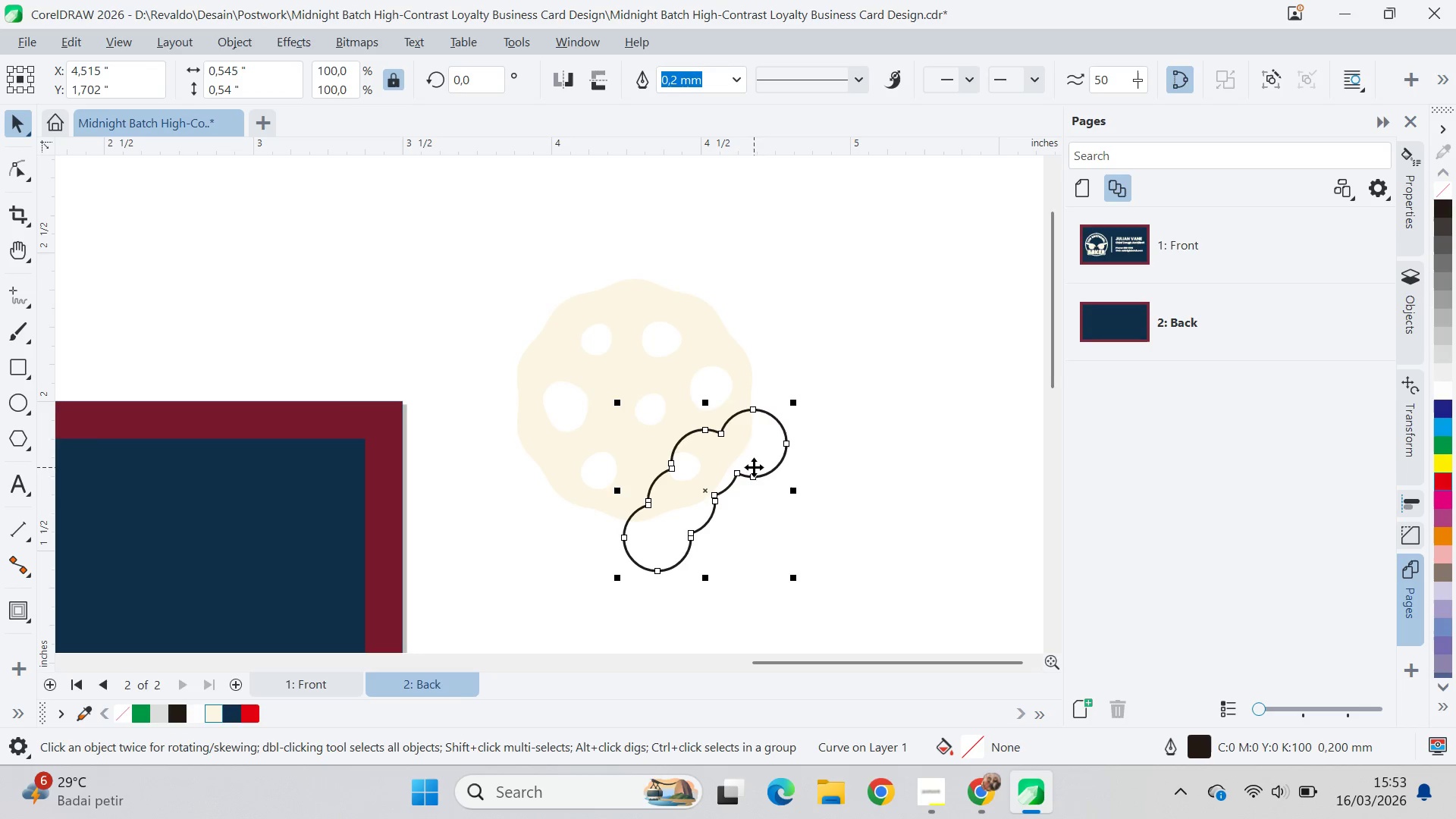 
hold_key(key=ShiftLeft, duration=0.48)
left_click([736, 373])
 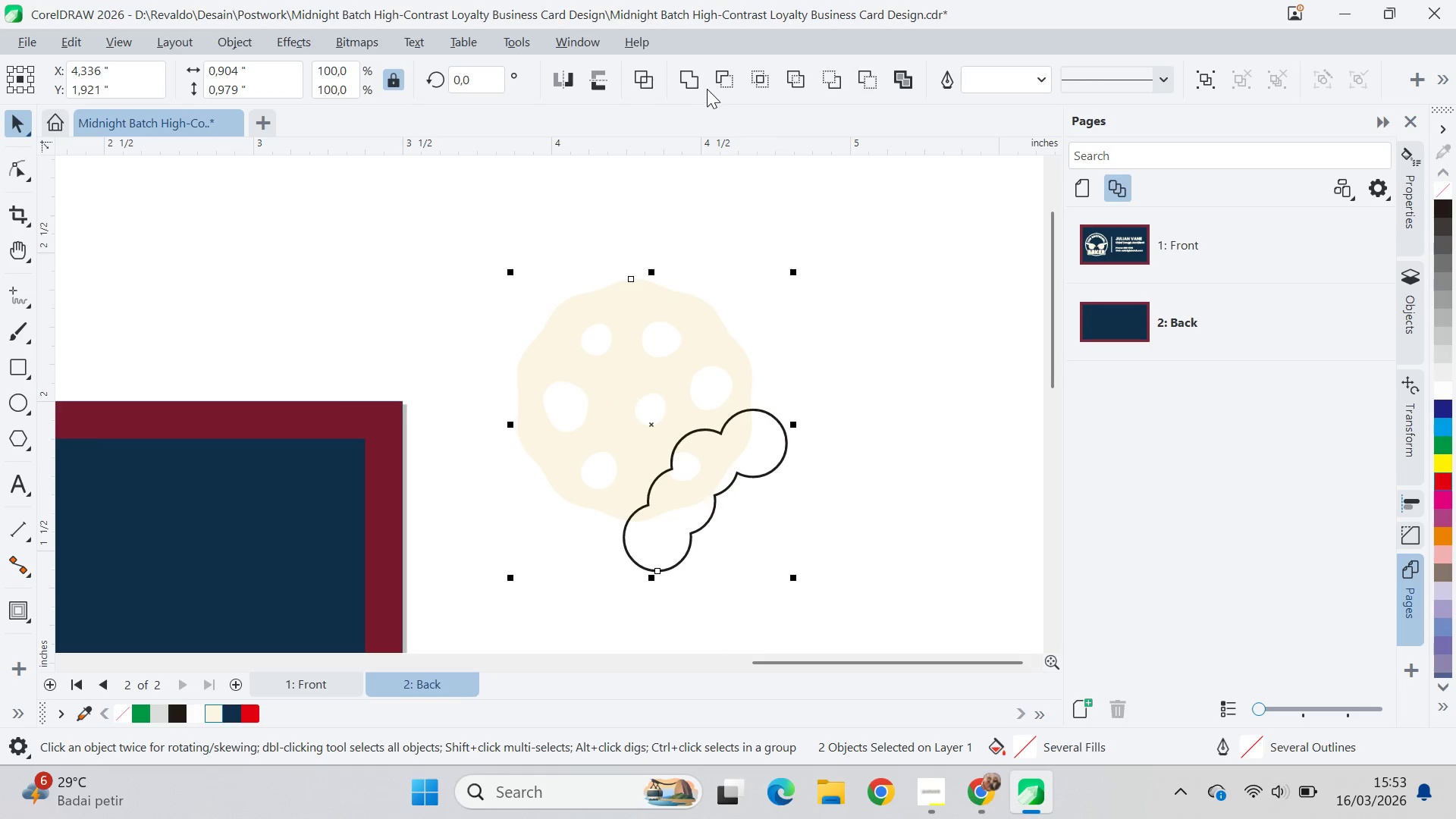 
left_click([711, 82])
 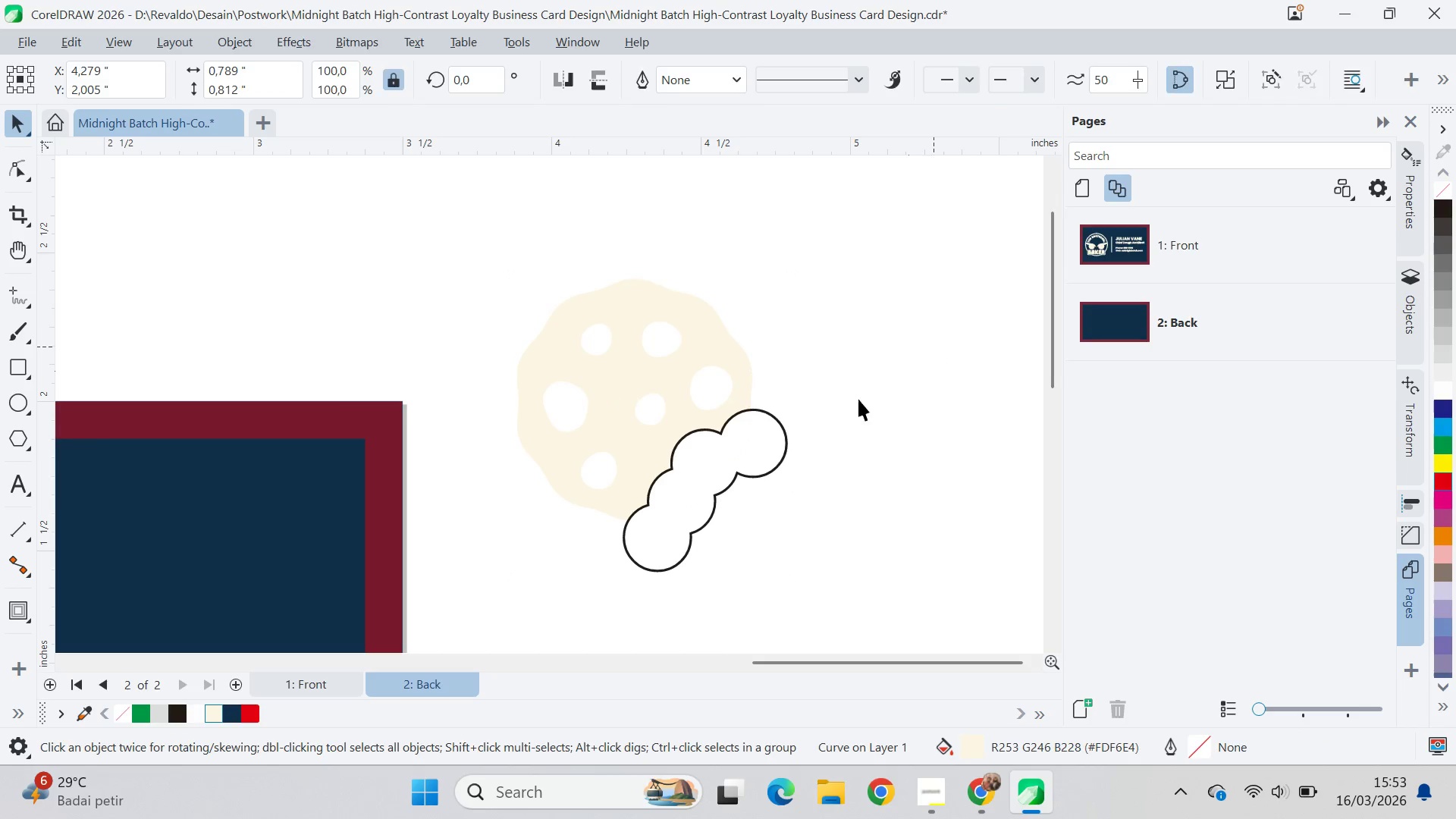 
left_click_drag(start_coordinate=[763, 441], to_coordinate=[862, 495])
 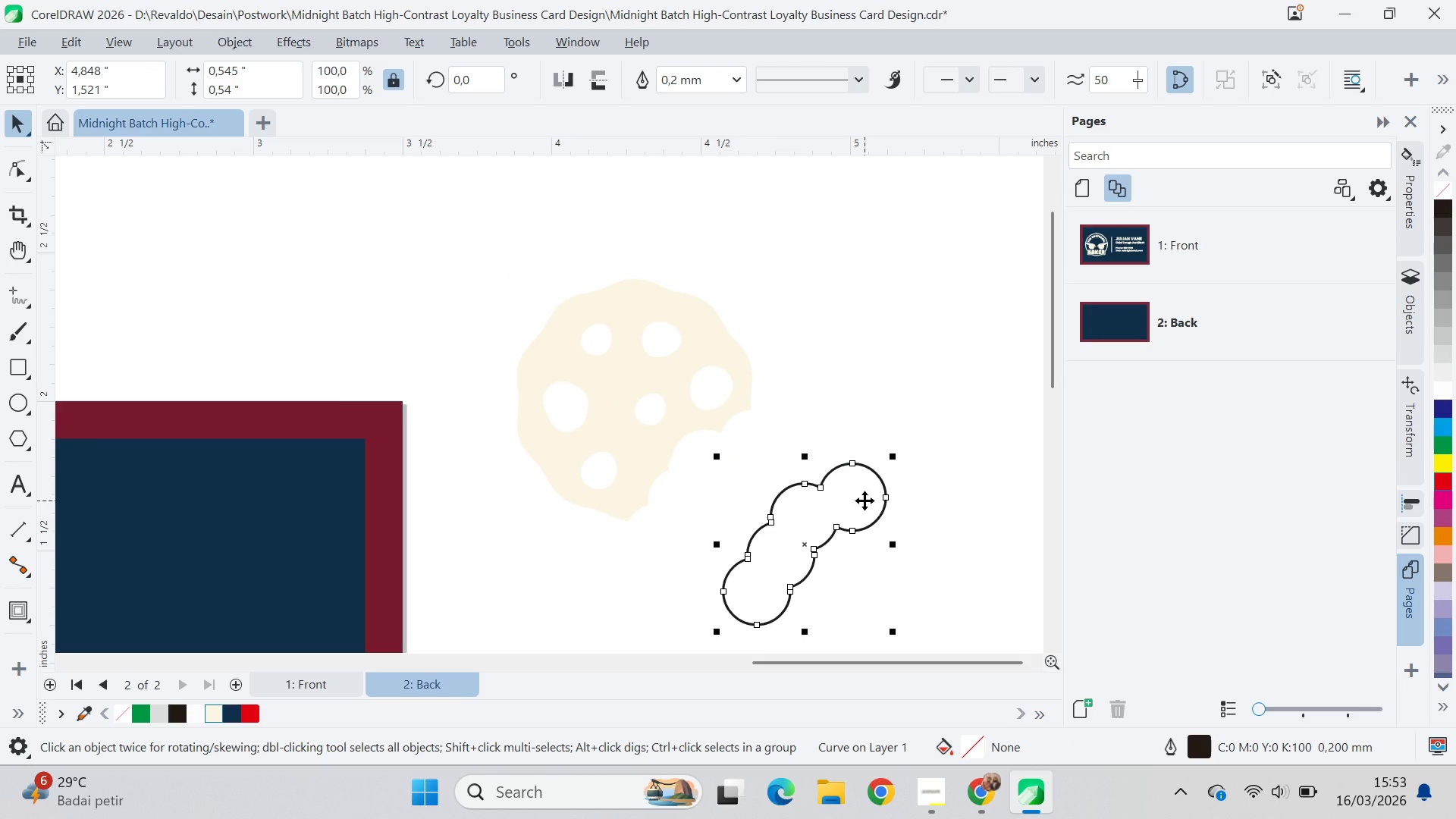 
key(Delete)
 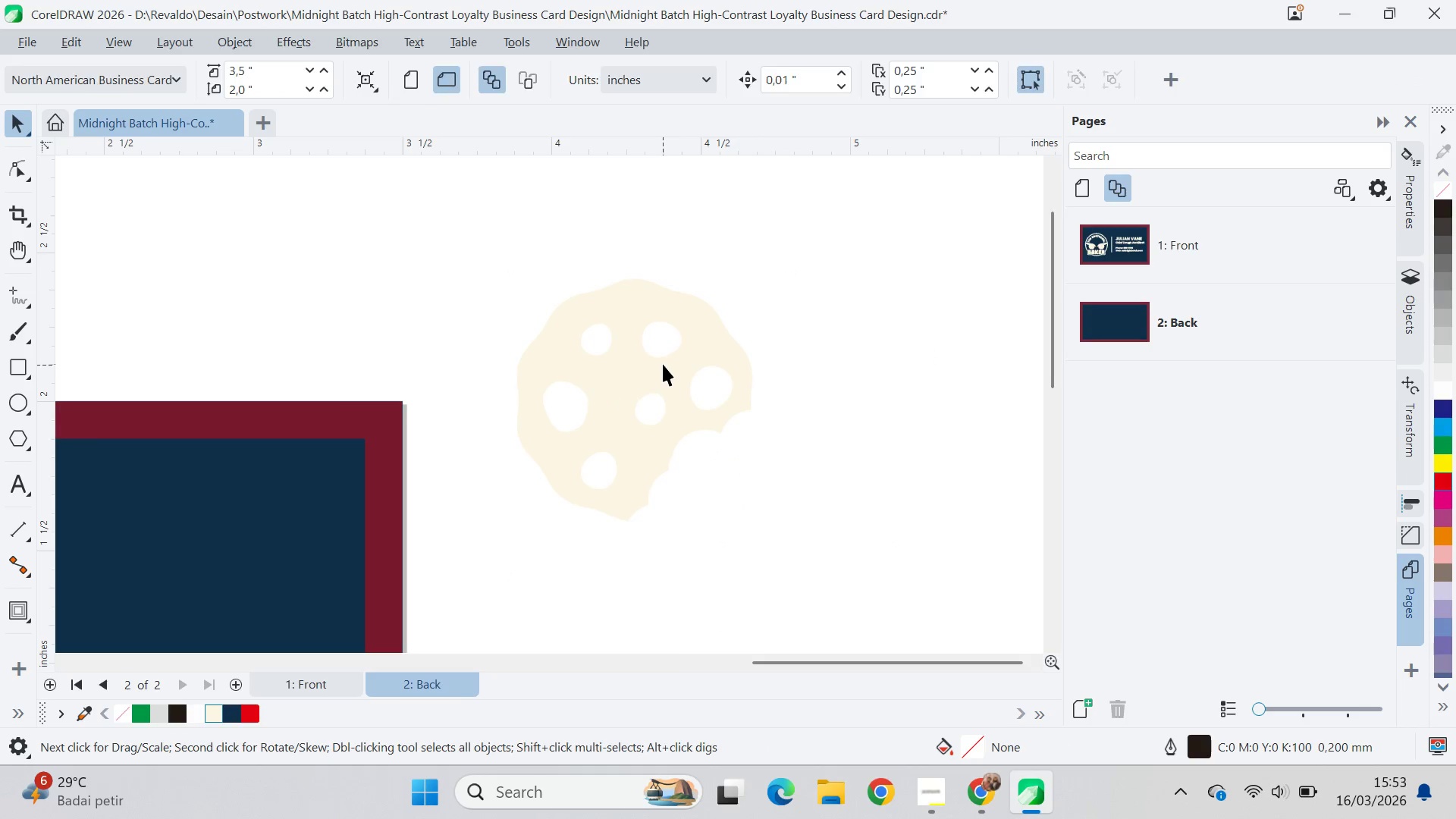 
double_click([690, 386])
 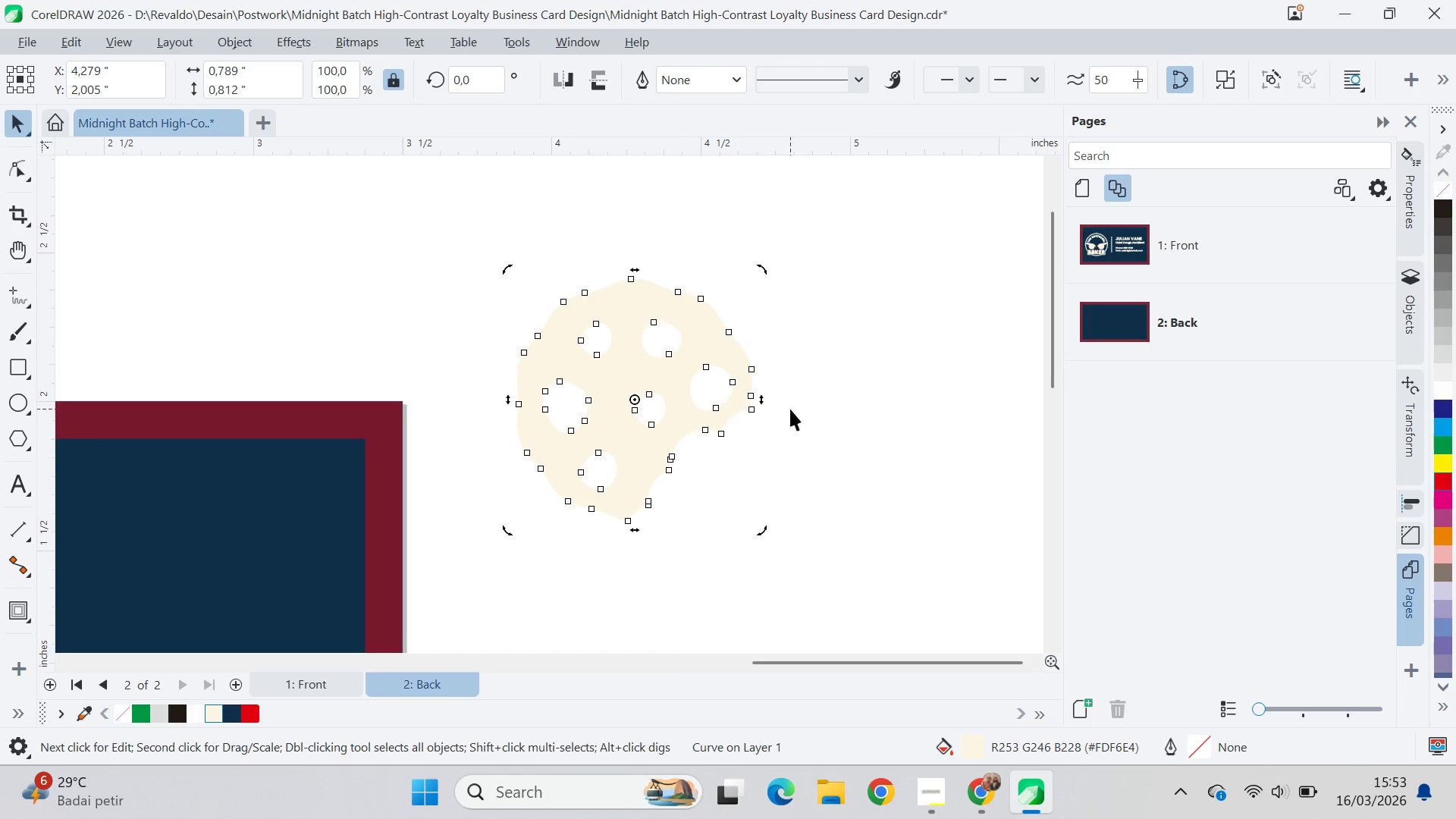 
hold_key(key=ControlLeft, duration=1.5)
left_click_drag(start_coordinate=[765, 528], to_coordinate=[827, 579])
 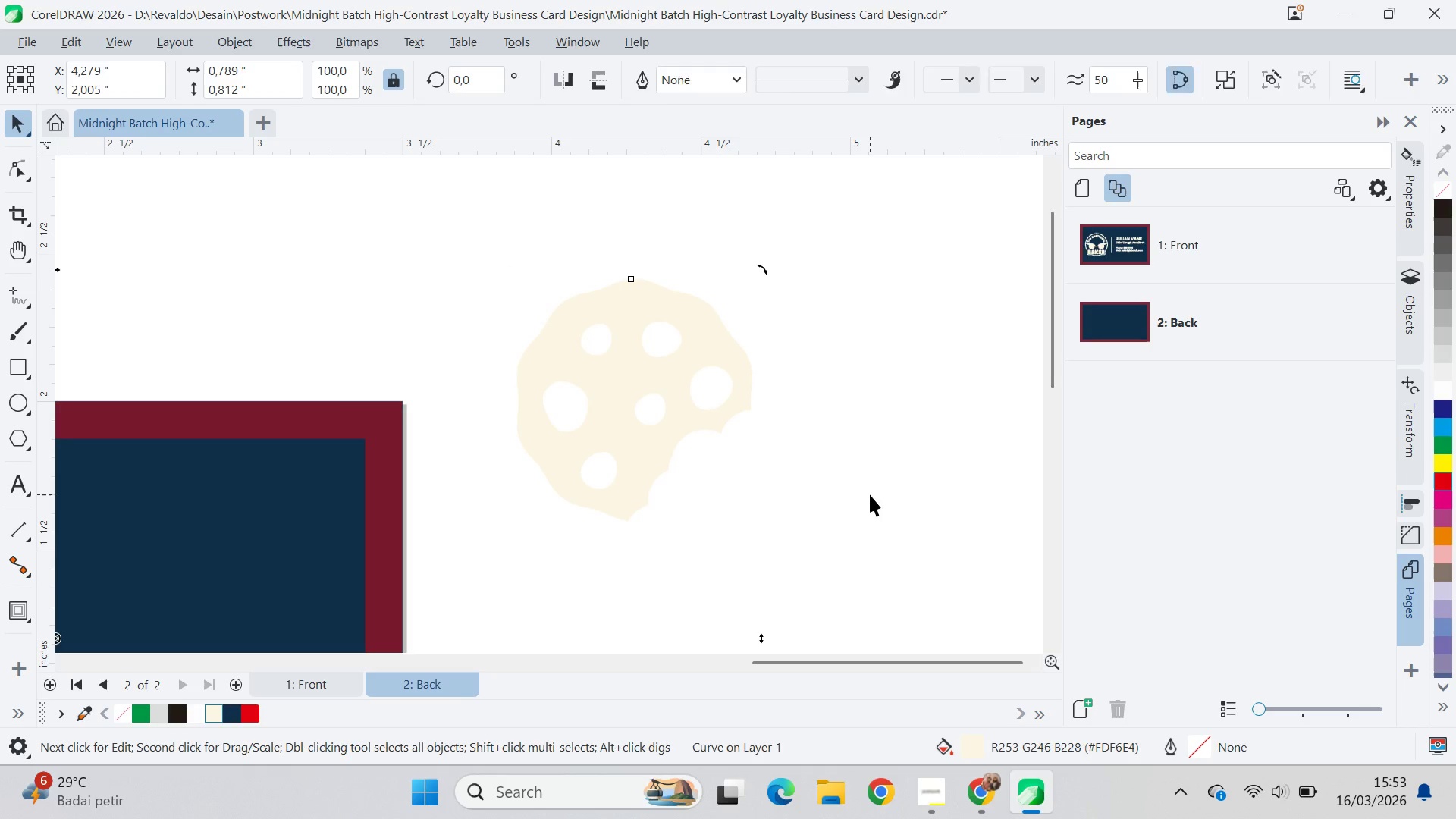 
hold_key(key=ControlLeft, duration=1.5)
 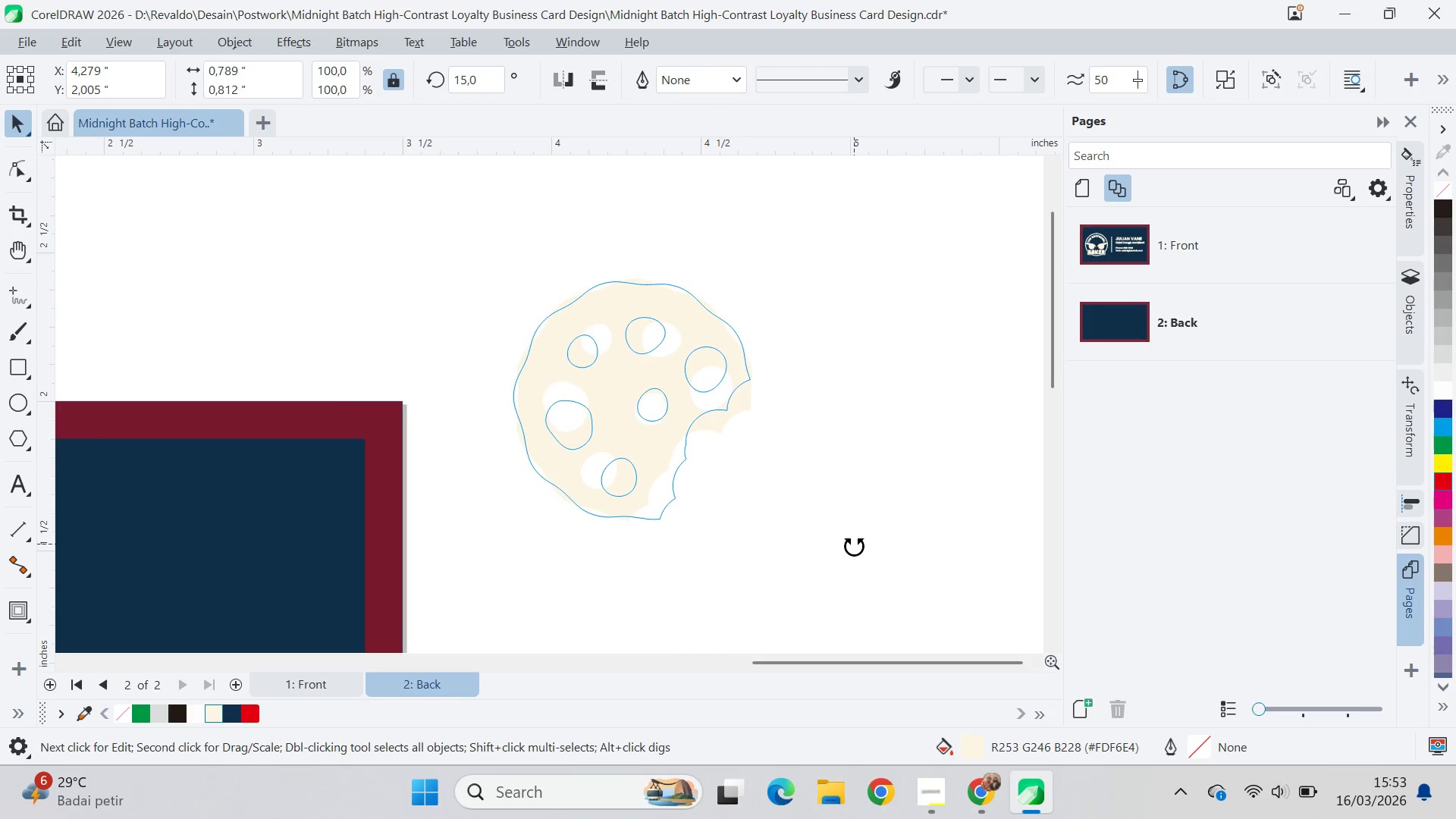 
hold_key(key=ControlLeft, duration=1.16)
 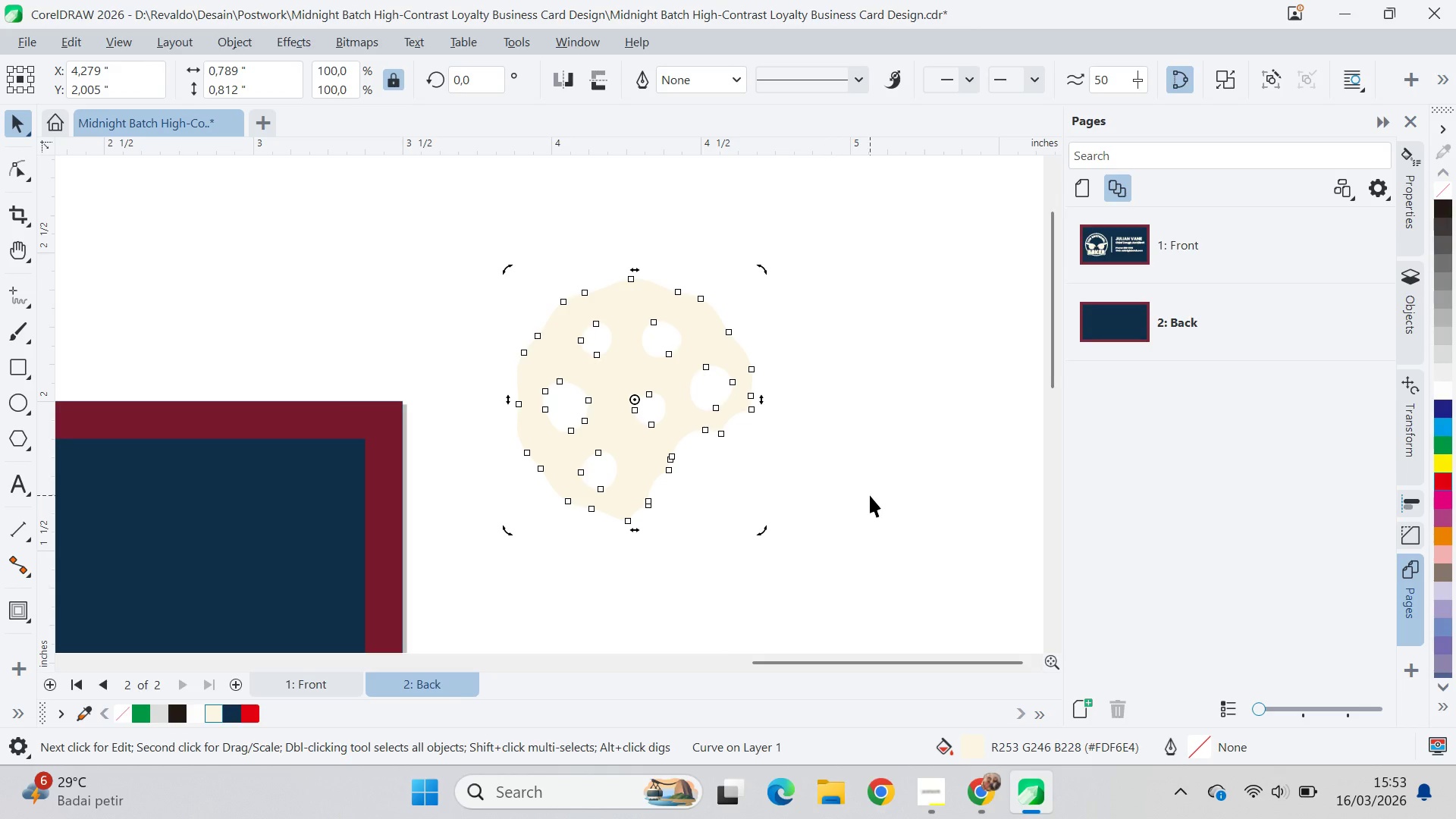 
key(Control+A)
 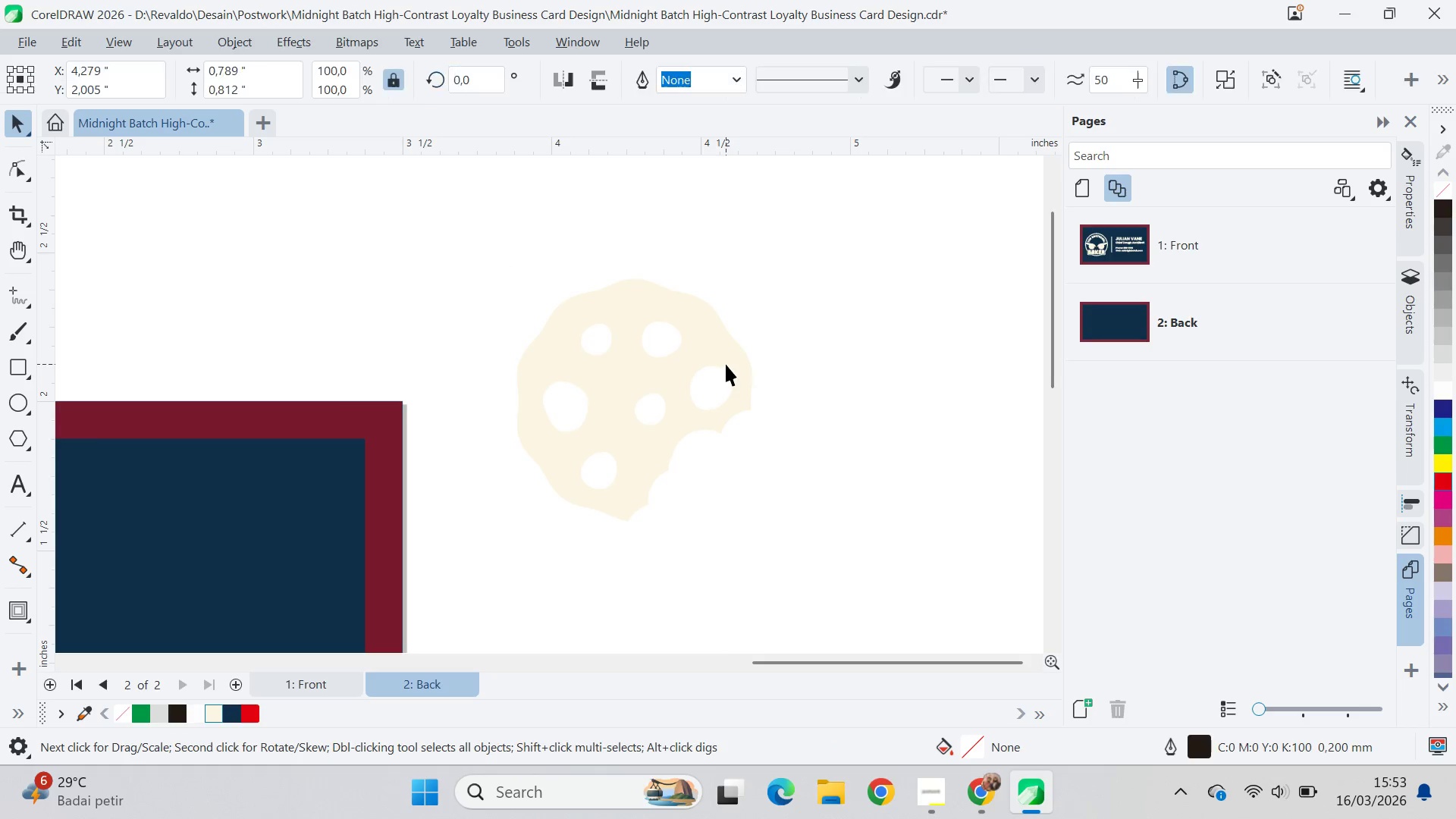 
key(A)
 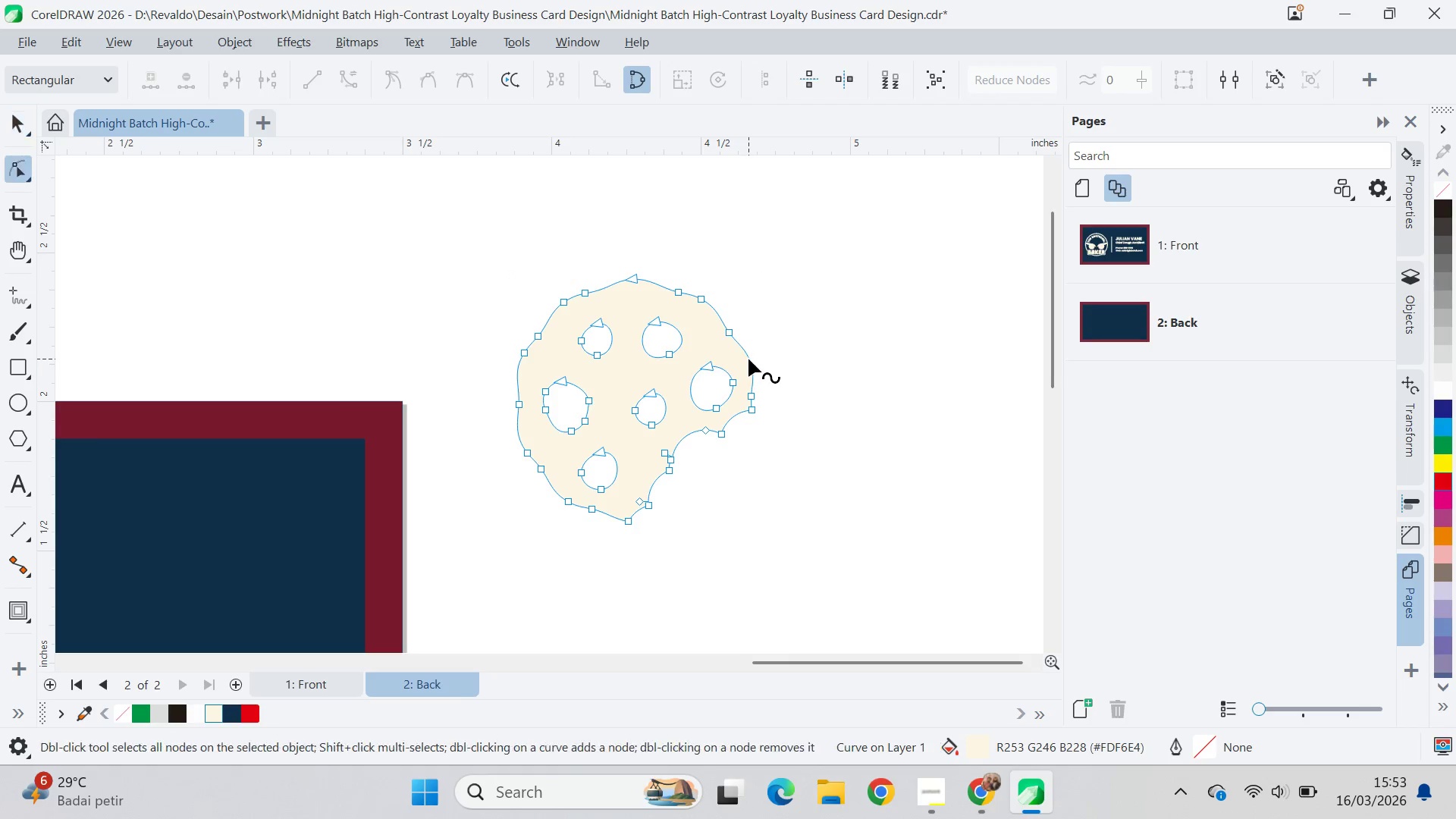 
key(Control+A)
 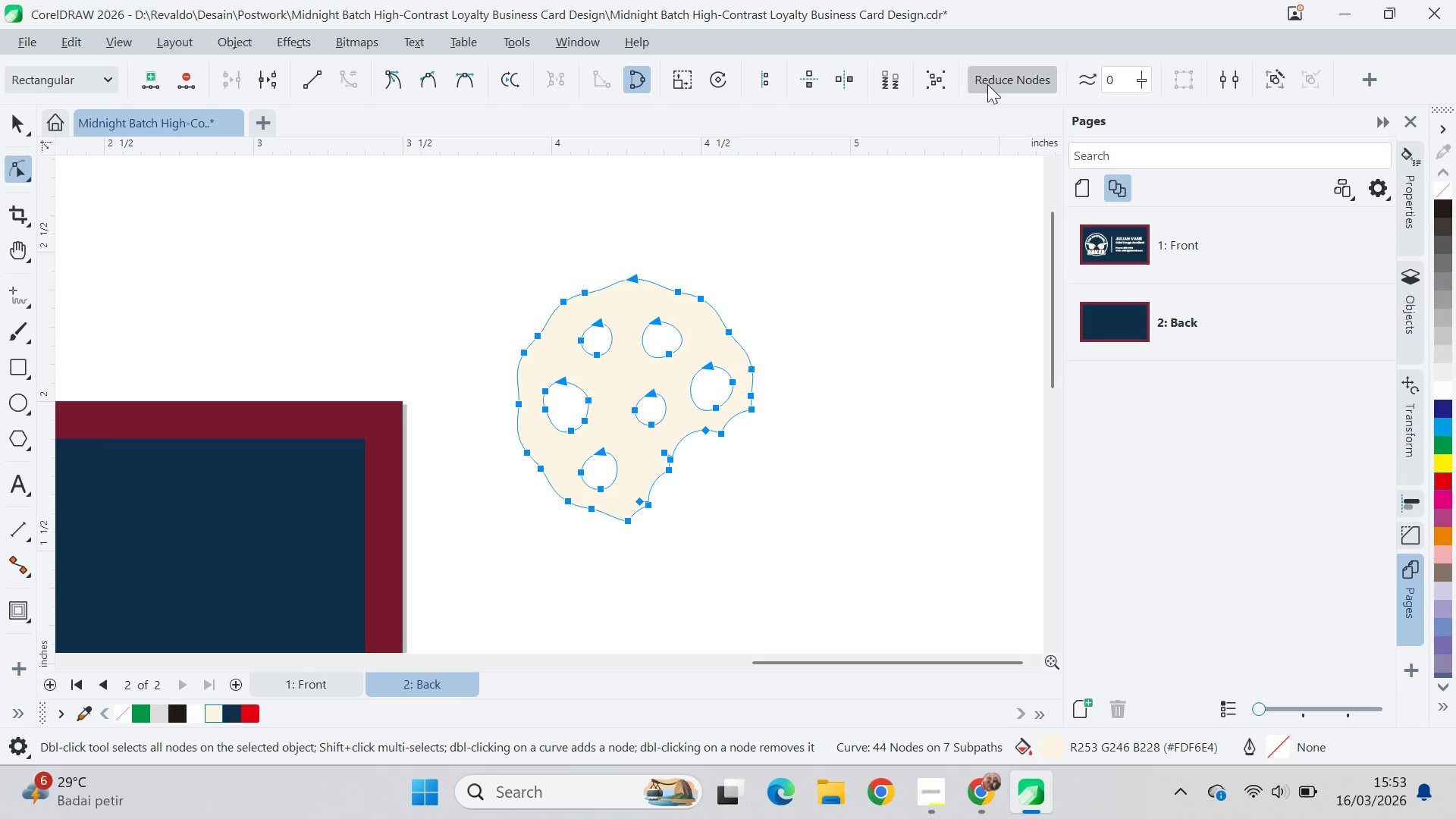 
left_click([988, 84])
 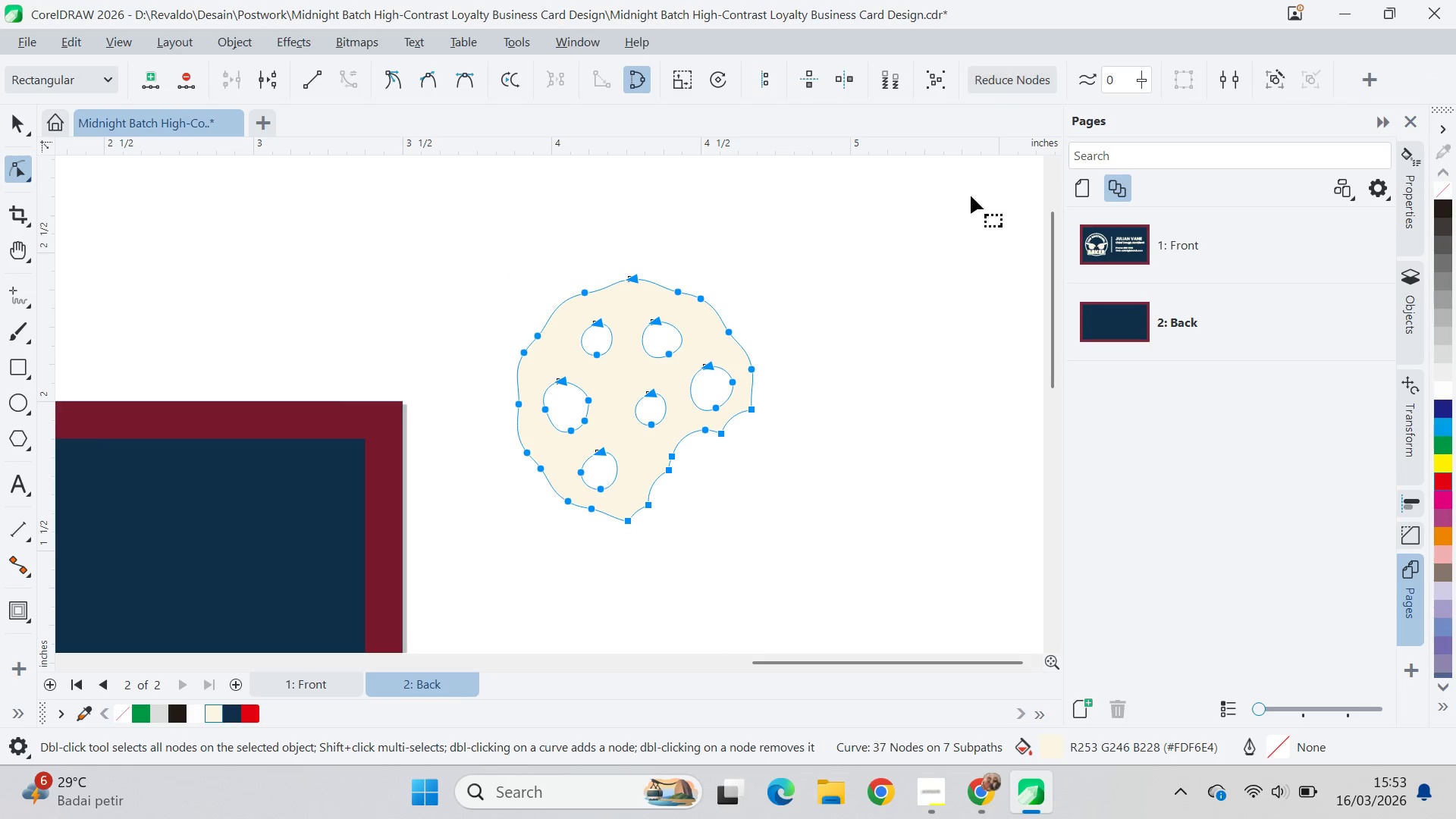 
key(V)
 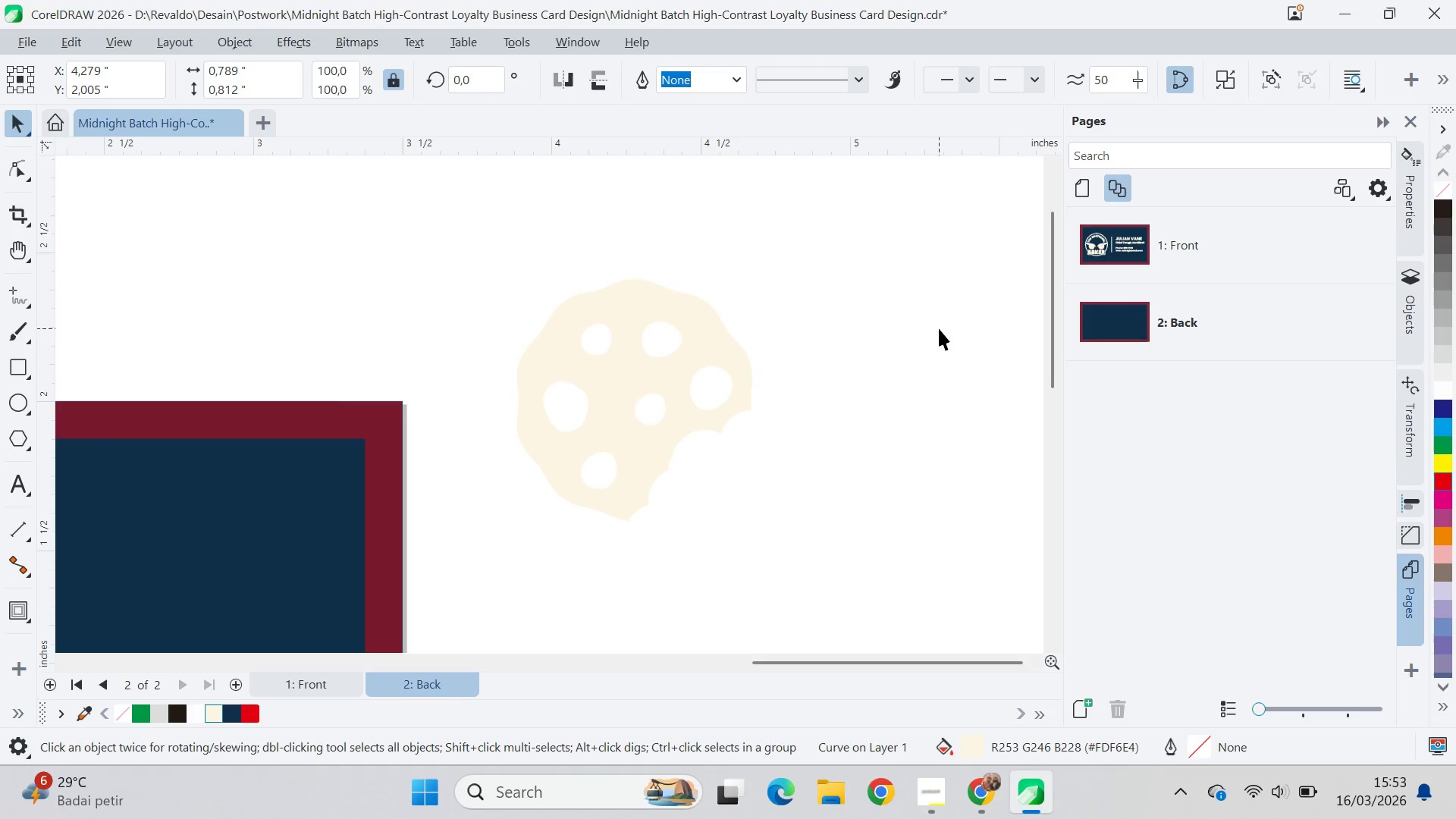 
left_click([939, 328])
 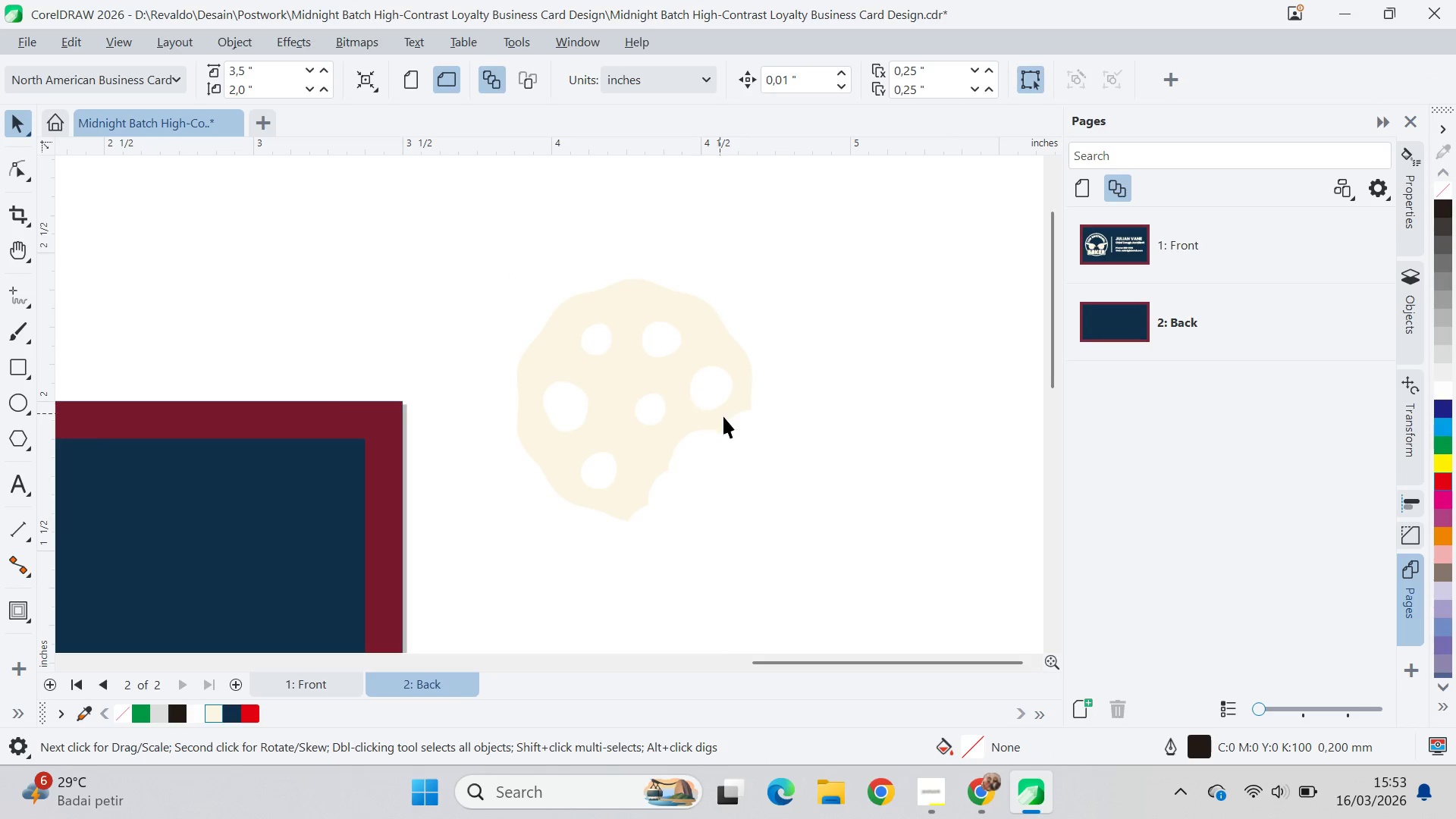 
scroll: coordinate [730, 430], scroll_direction: down, amount: 6.0
 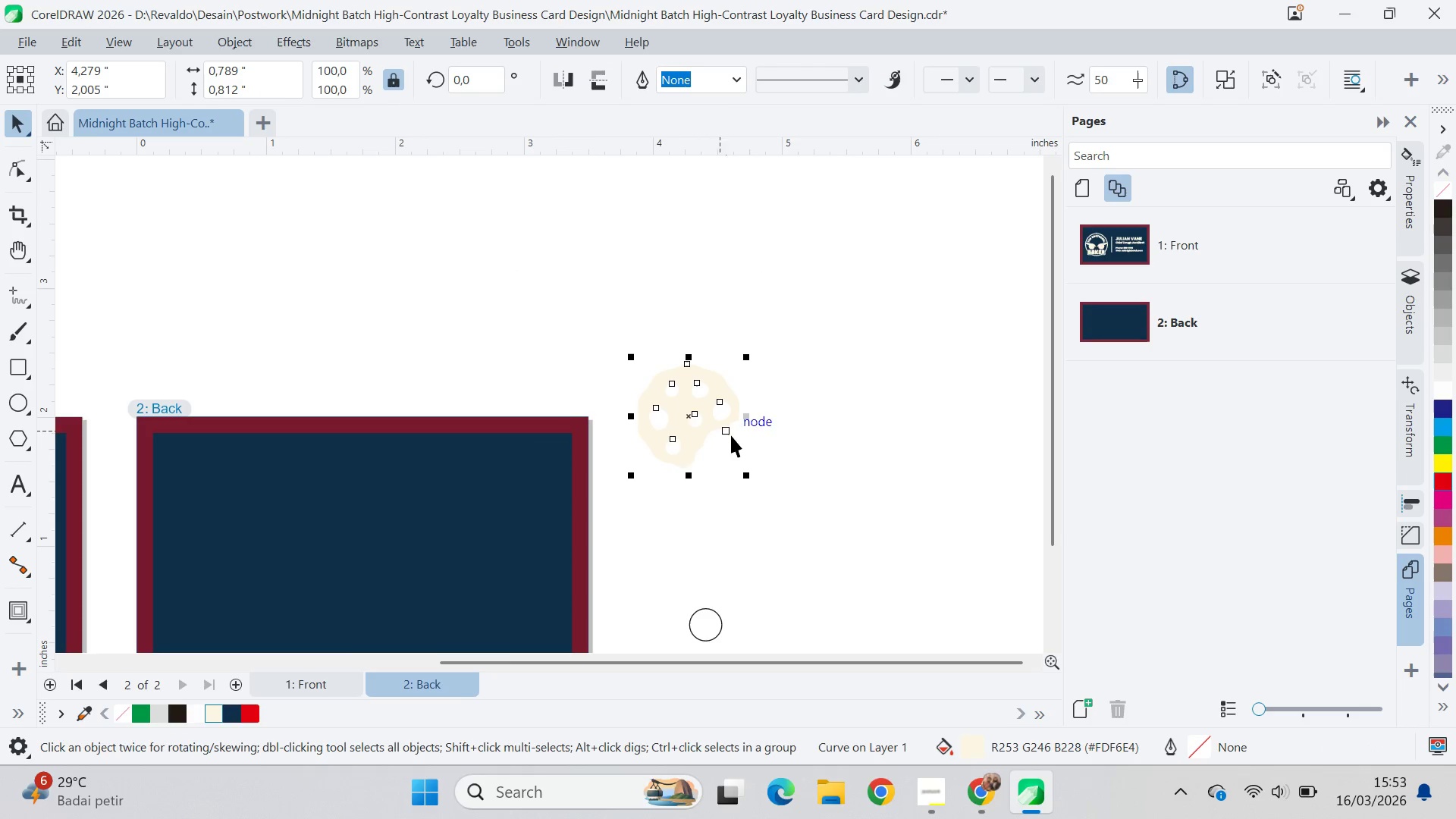 
scroll: coordinate [732, 433], scroll_direction: up, amount: 5.0
 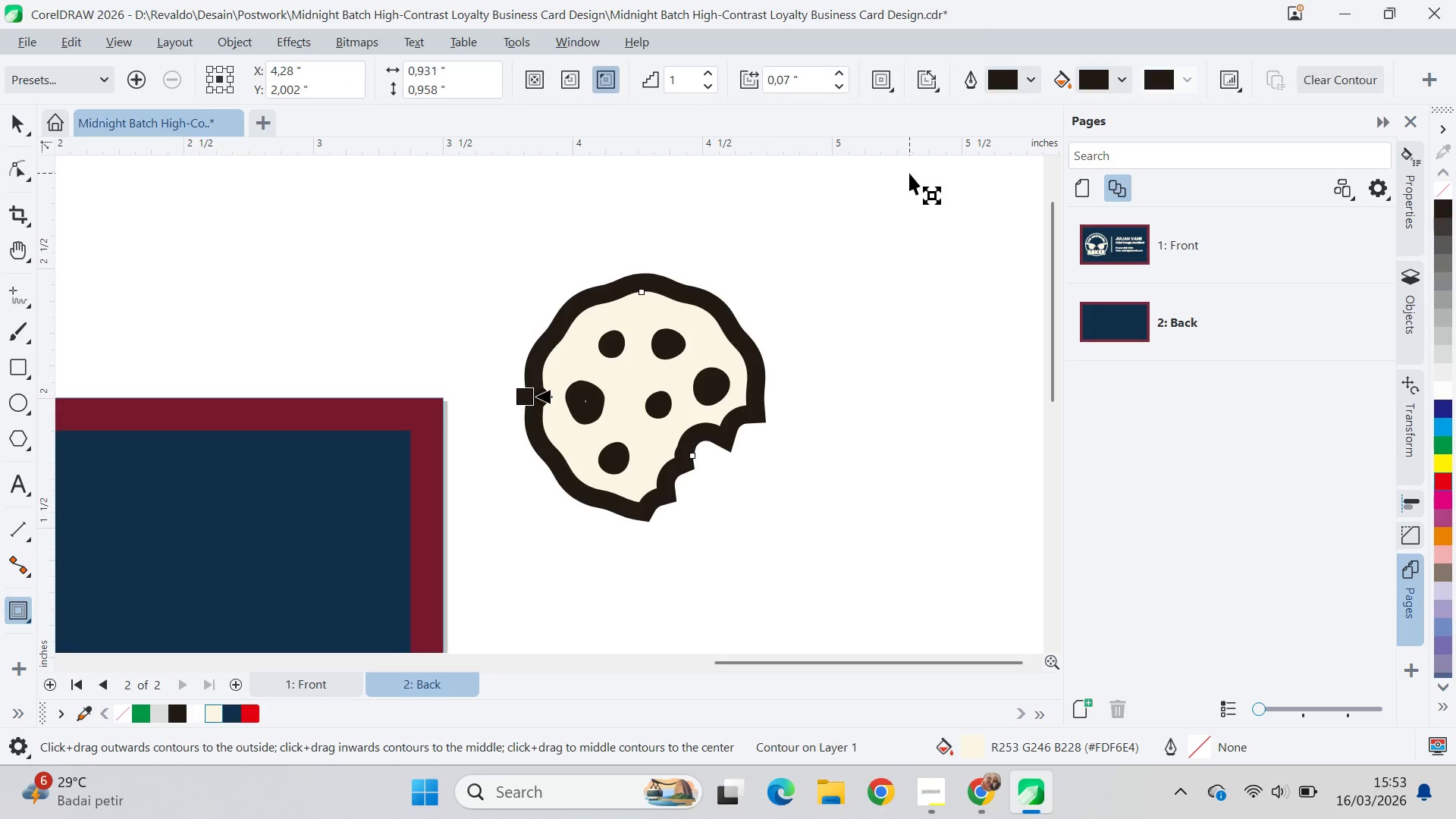 
wait(5.46)
 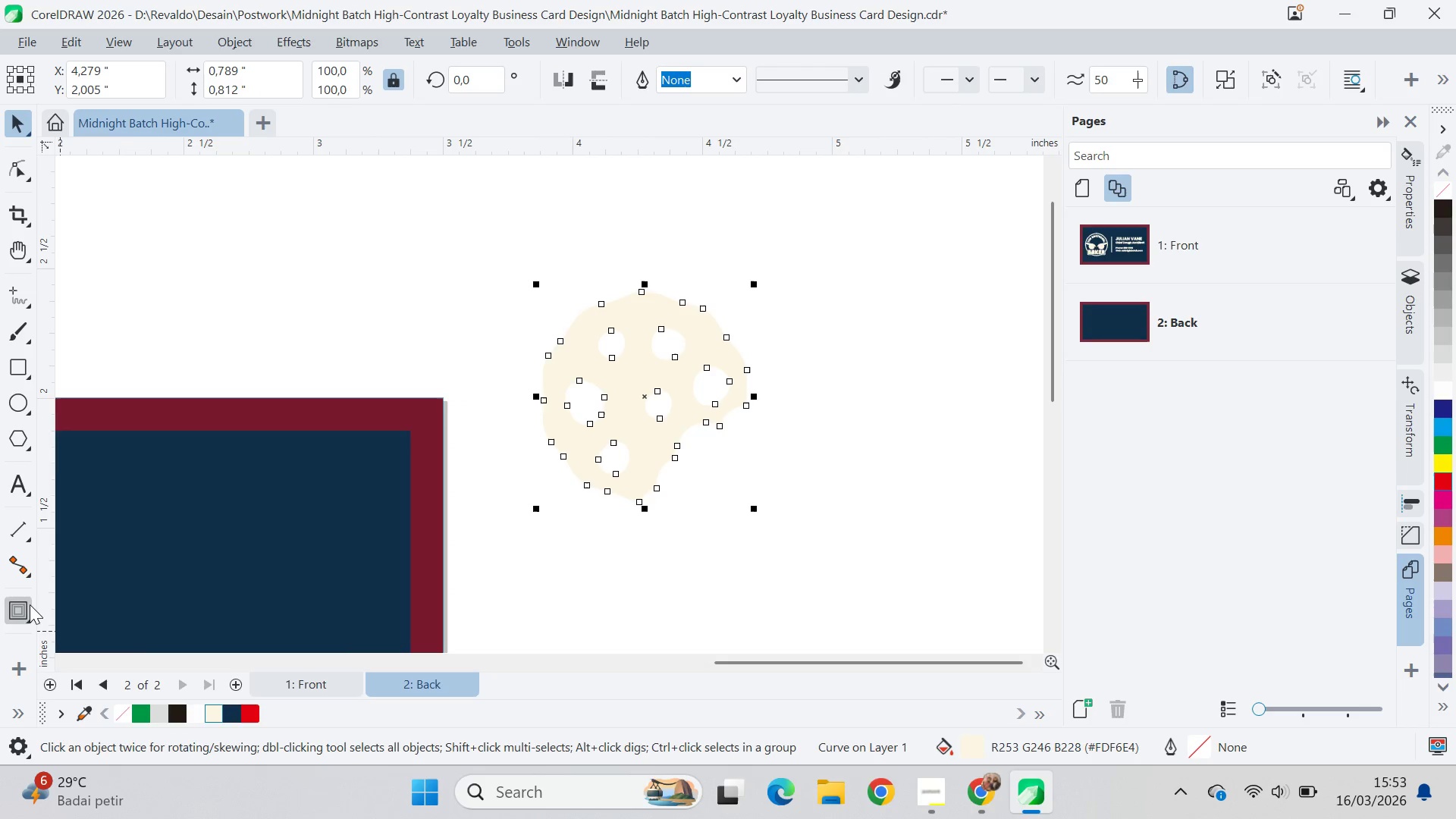 
triple_click([842, 84])
 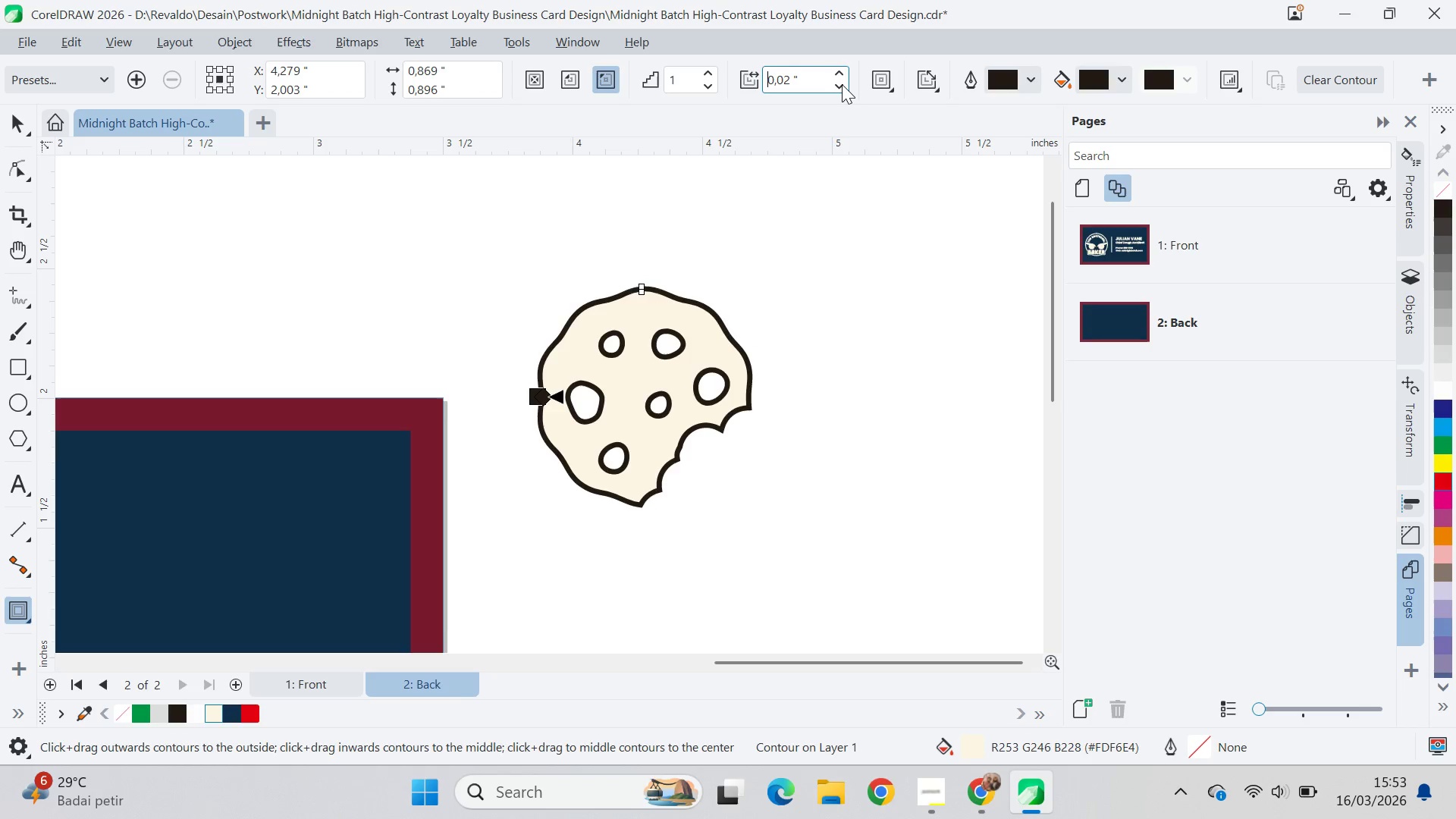 
triple_click([842, 84])
 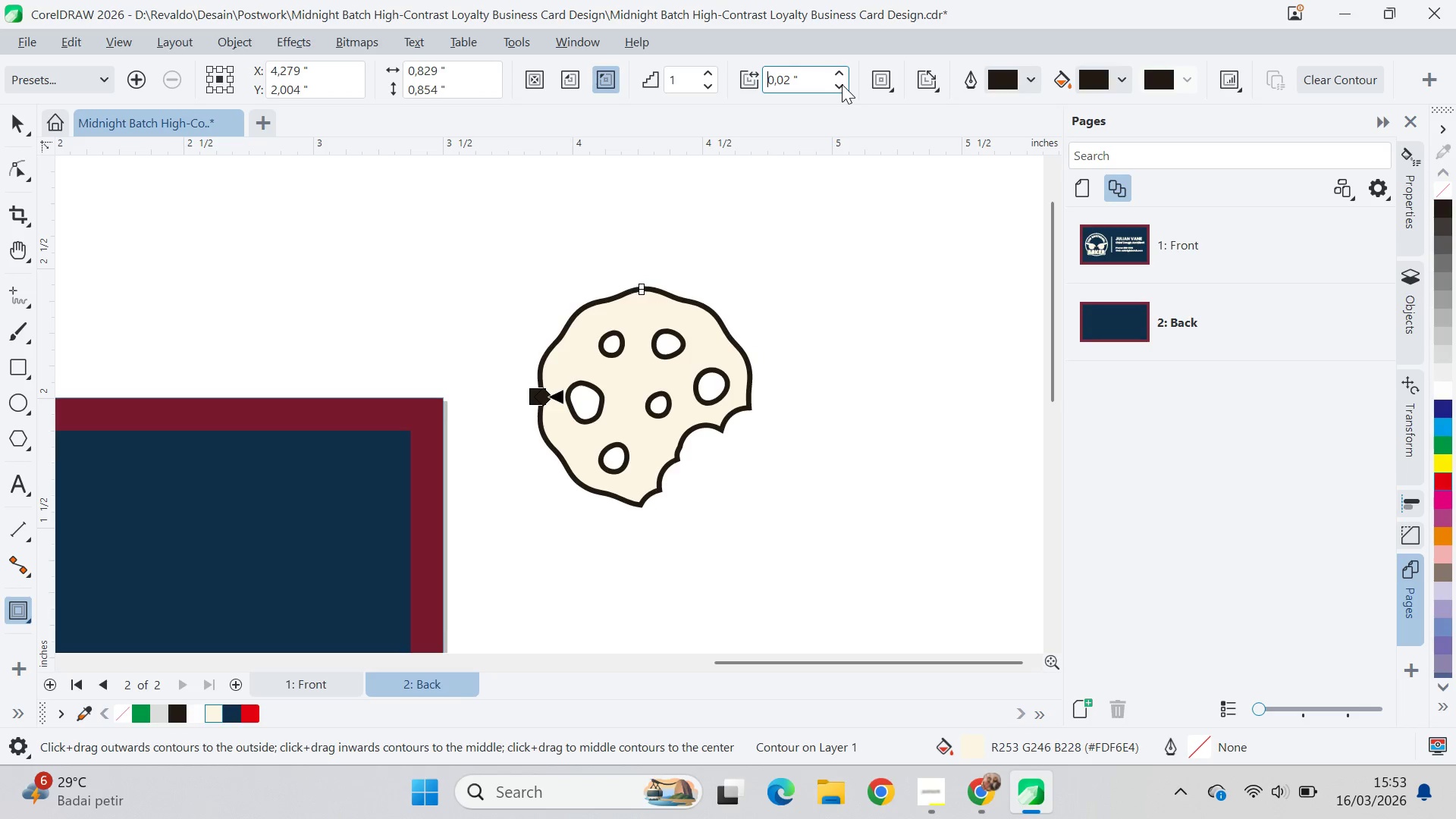 
triple_click([842, 84])
 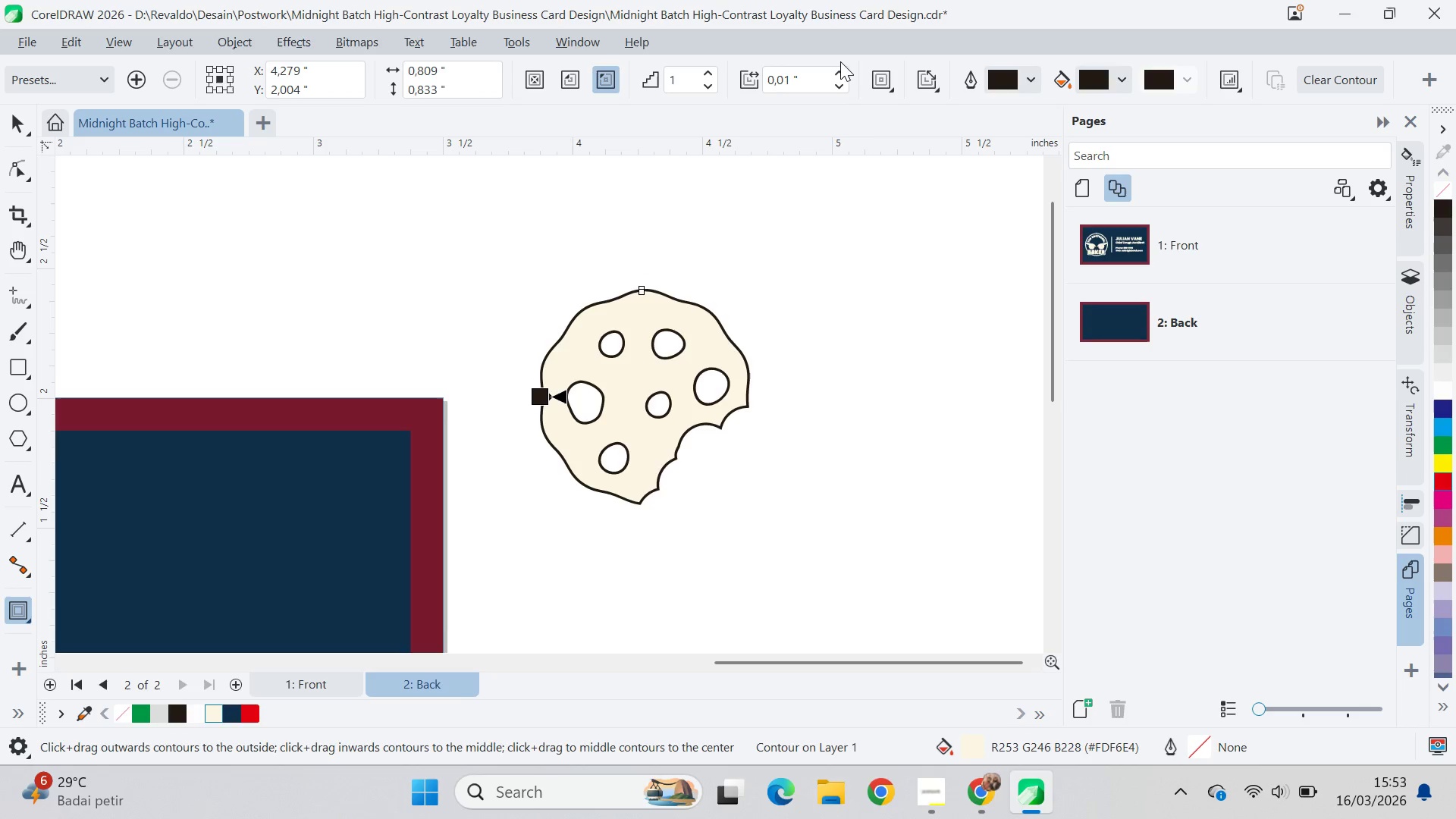 
mouse_move([836, 77])
 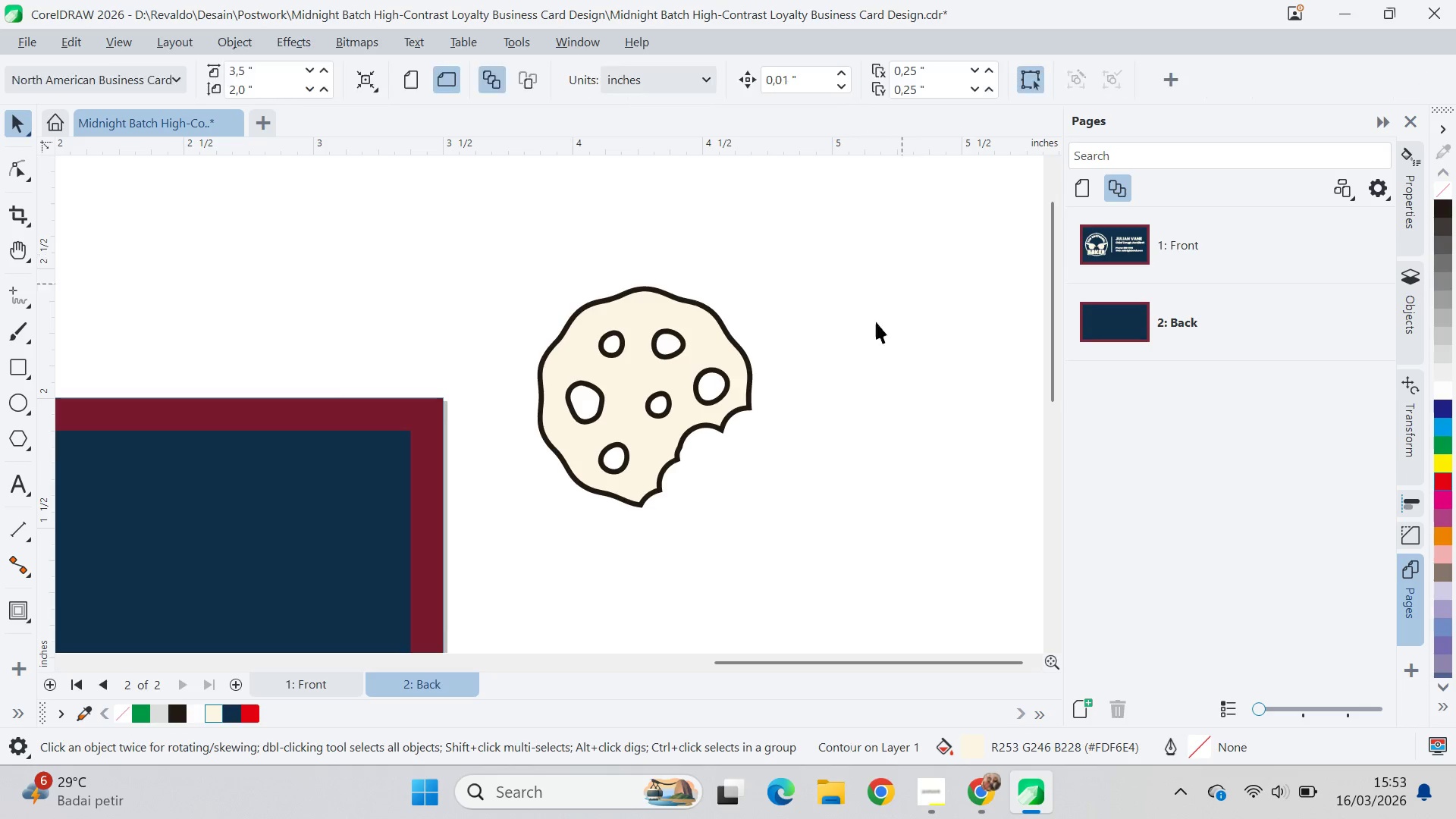 
scroll: coordinate [821, 402], scroll_direction: down, amount: 1.0
 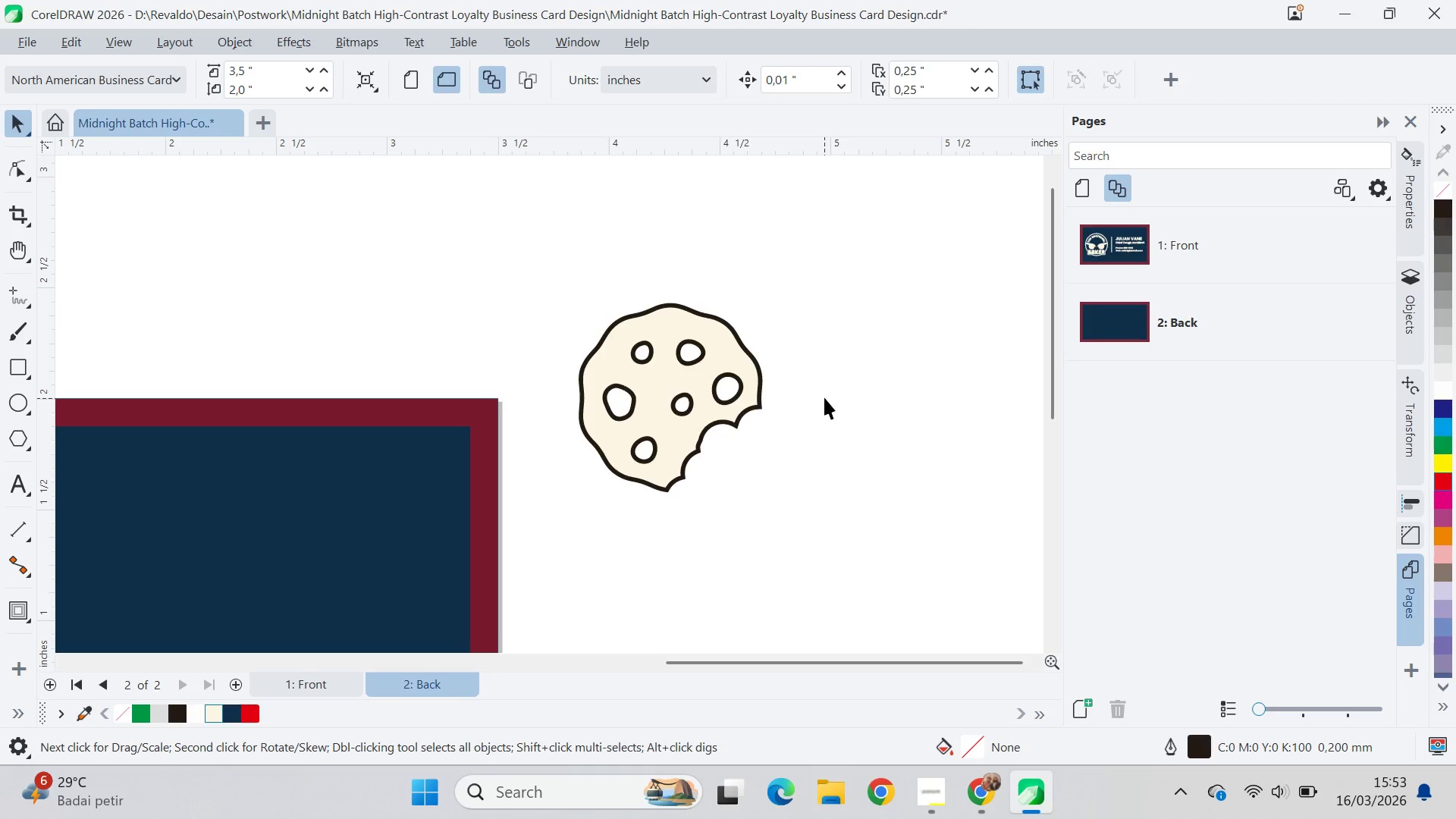 
left_click_drag(start_coordinate=[801, 395], to_coordinate=[728, 463])
 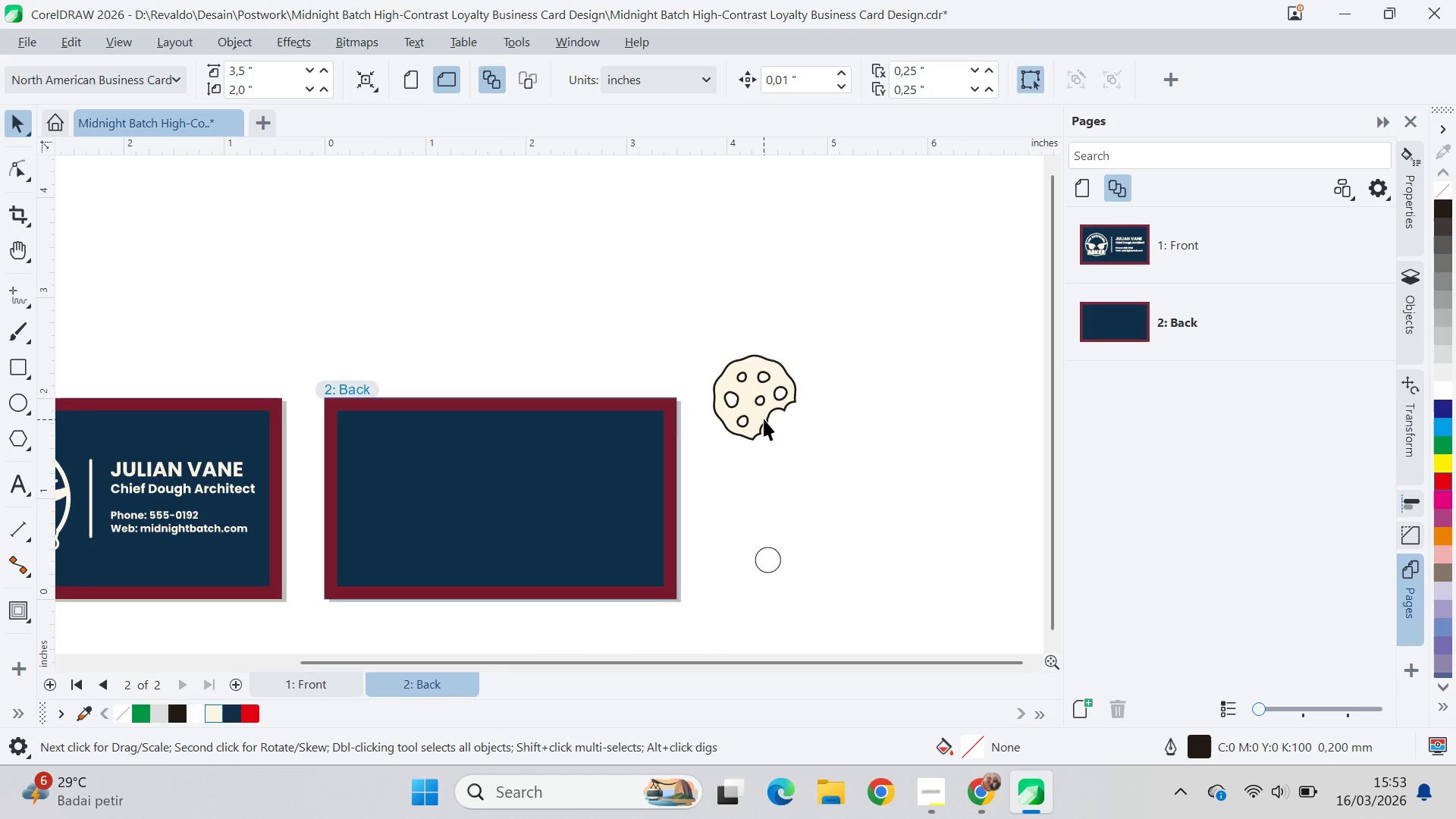 
scroll: coordinate [825, 397], scroll_direction: down, amount: 6.0
 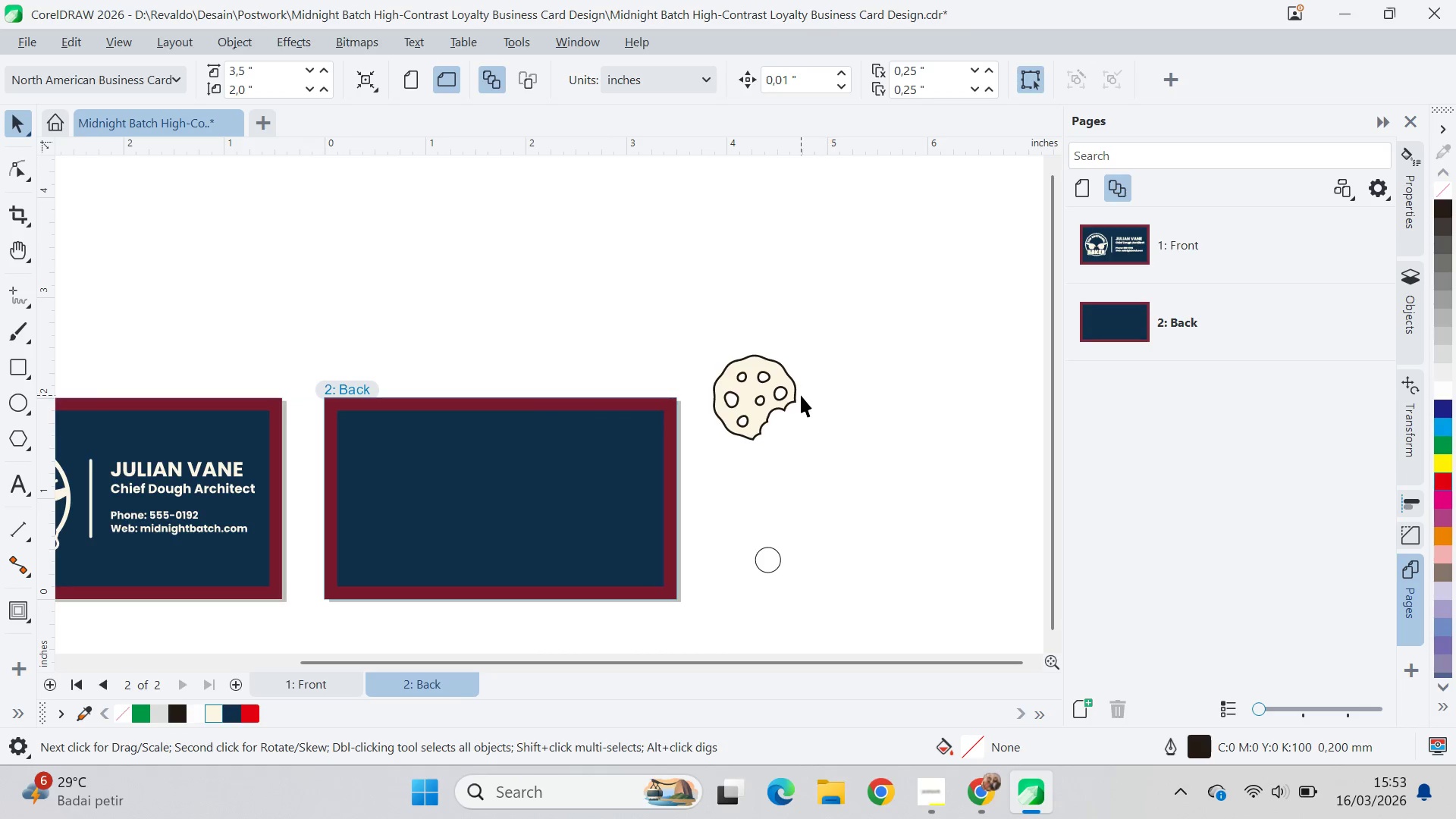 
left_click_drag(start_coordinate=[764, 419], to_coordinate=[527, 542])
 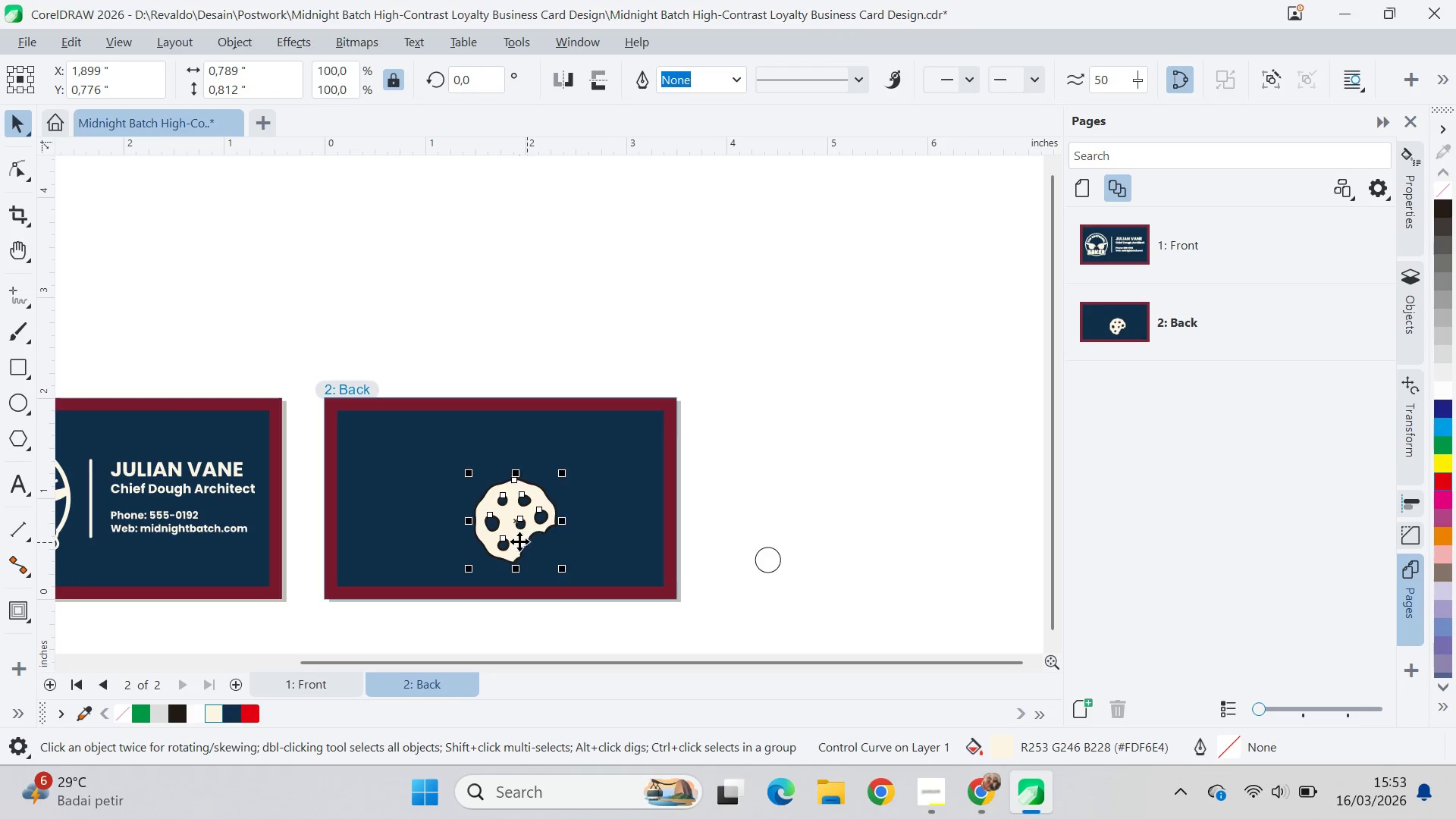 
left_click_drag(start_coordinate=[519, 541], to_coordinate=[780, 445])
 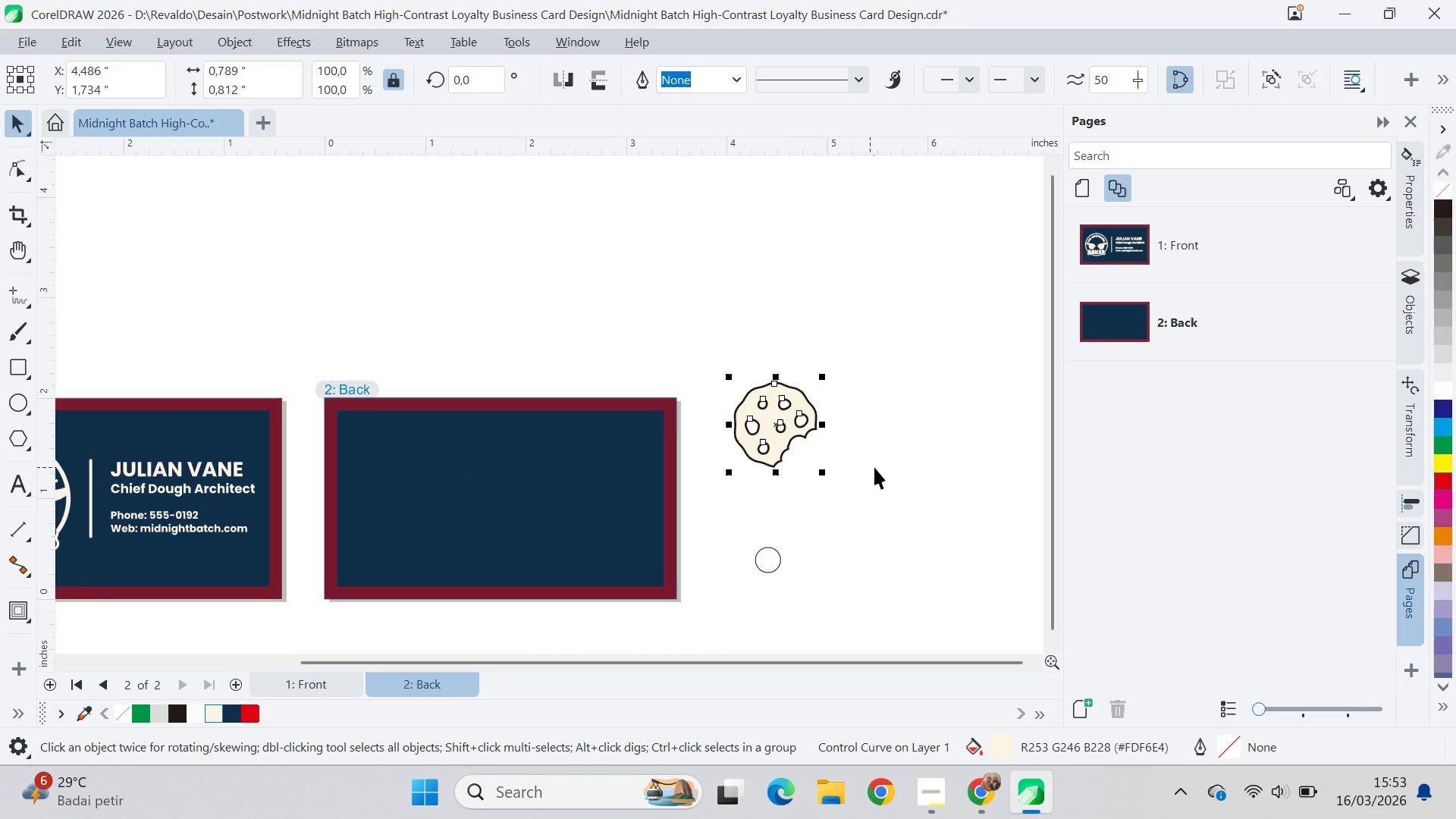 
left_click([876, 467])
 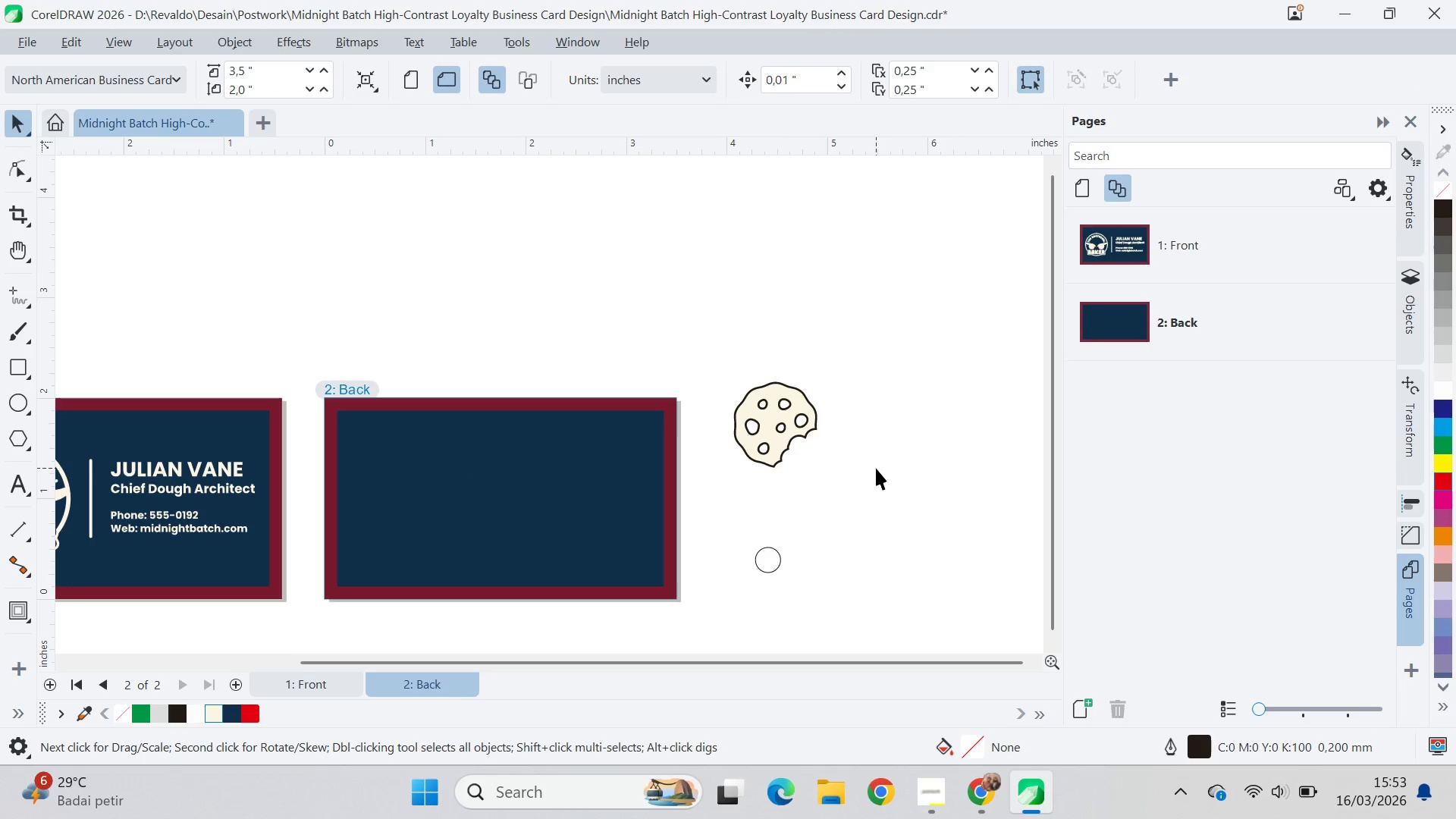 
key(Control+Z)
 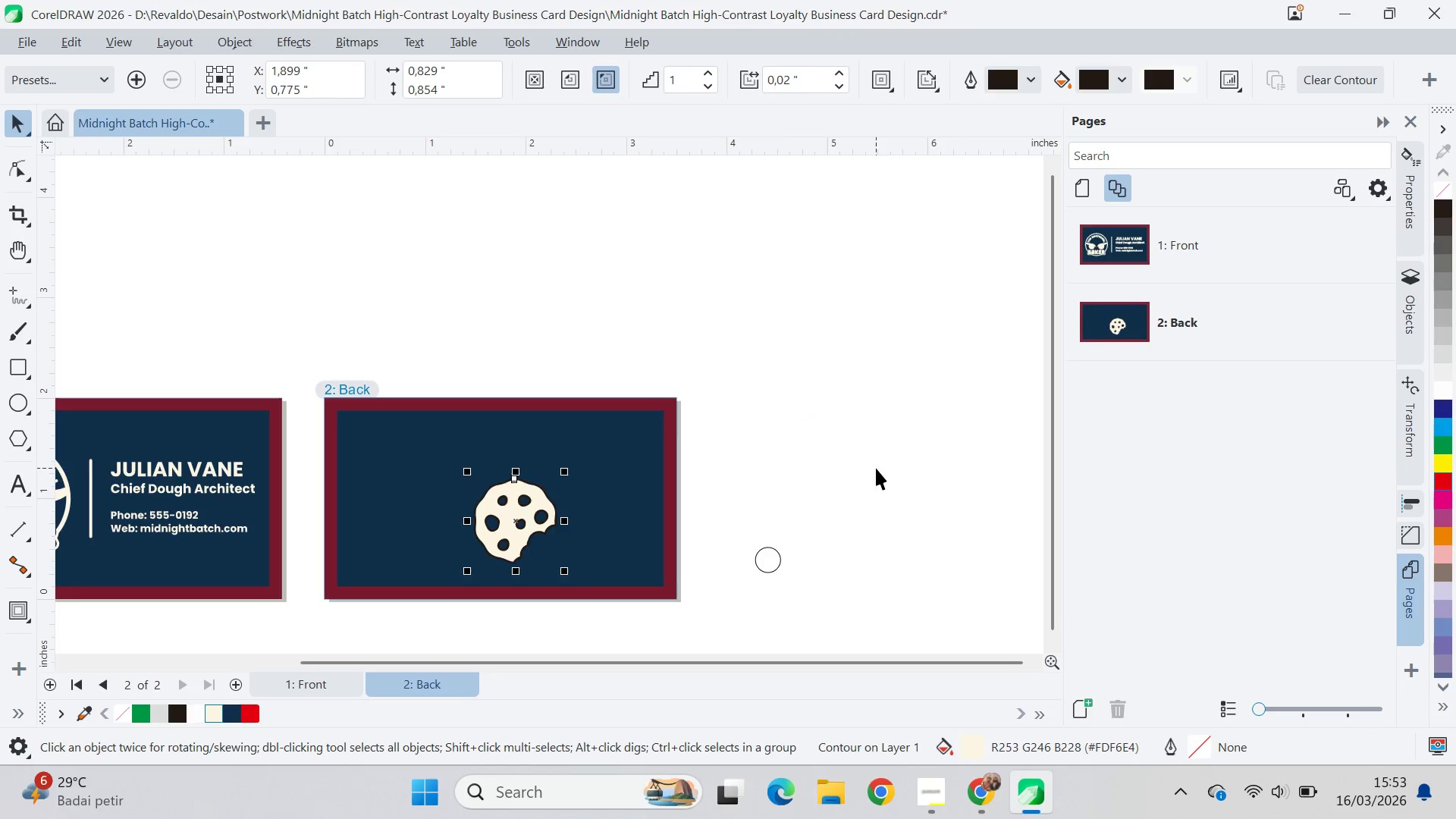 
key(Control+Z)
 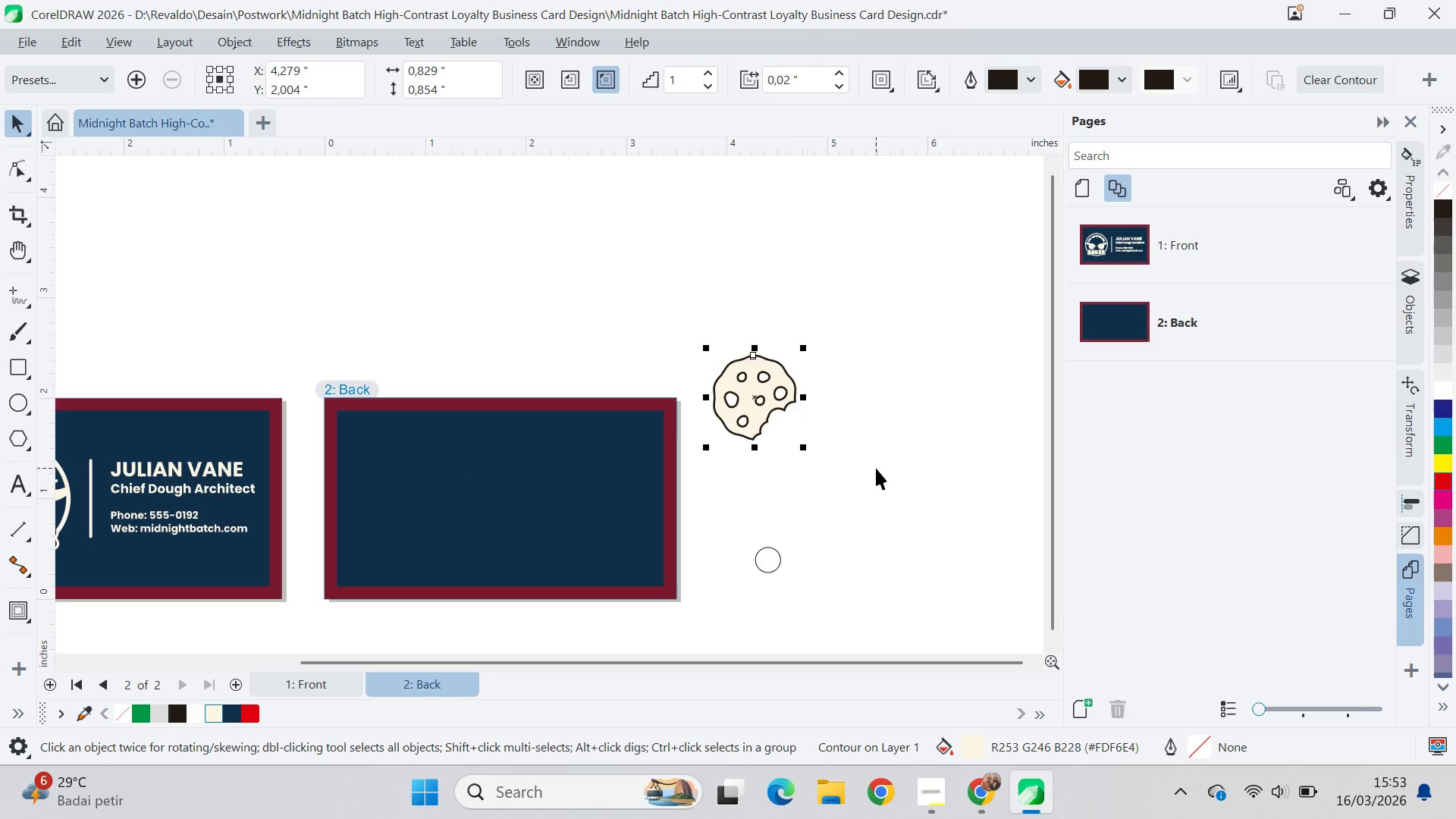 
key(Control+Z)
 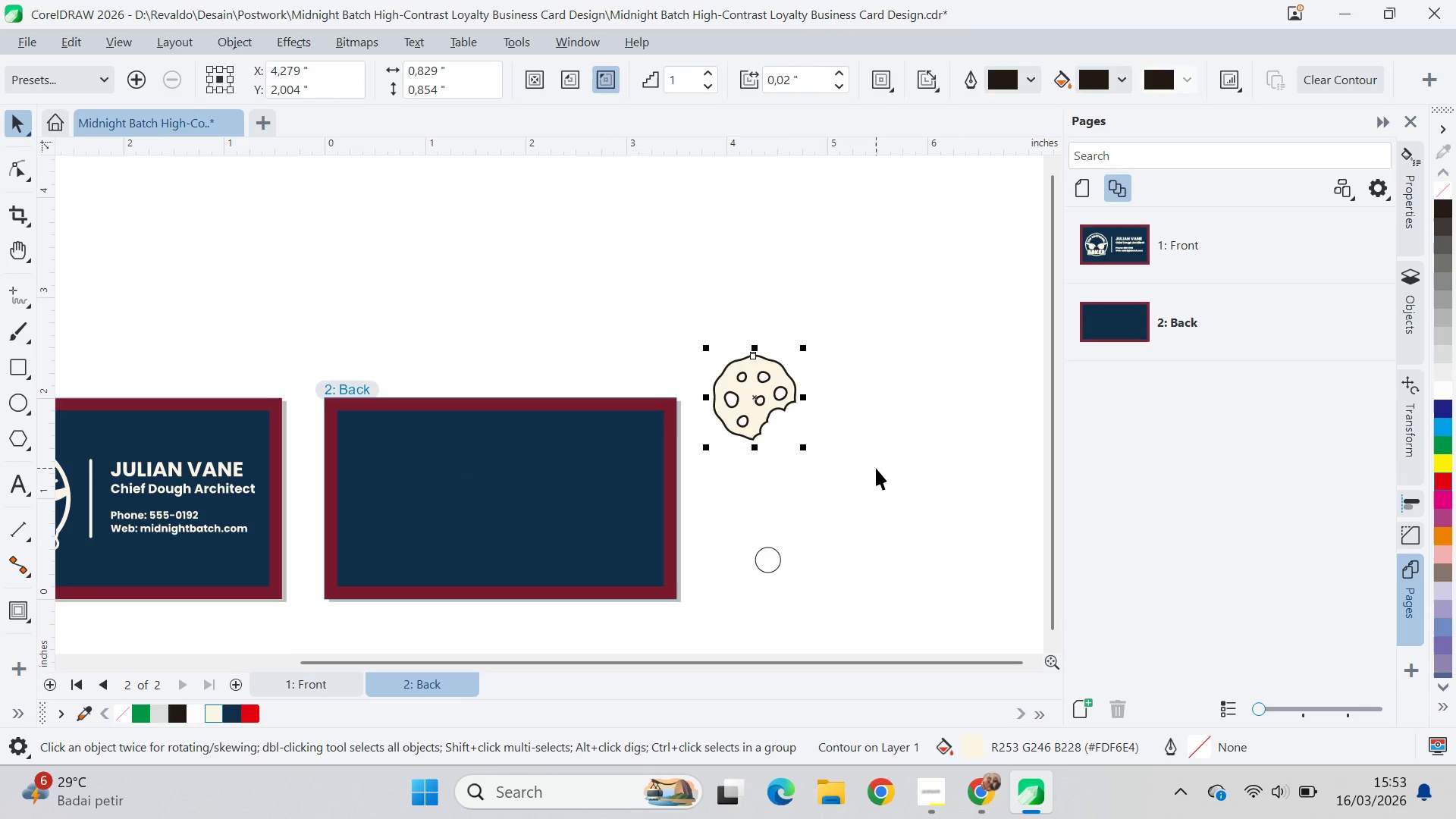 
key(Control+Z)
 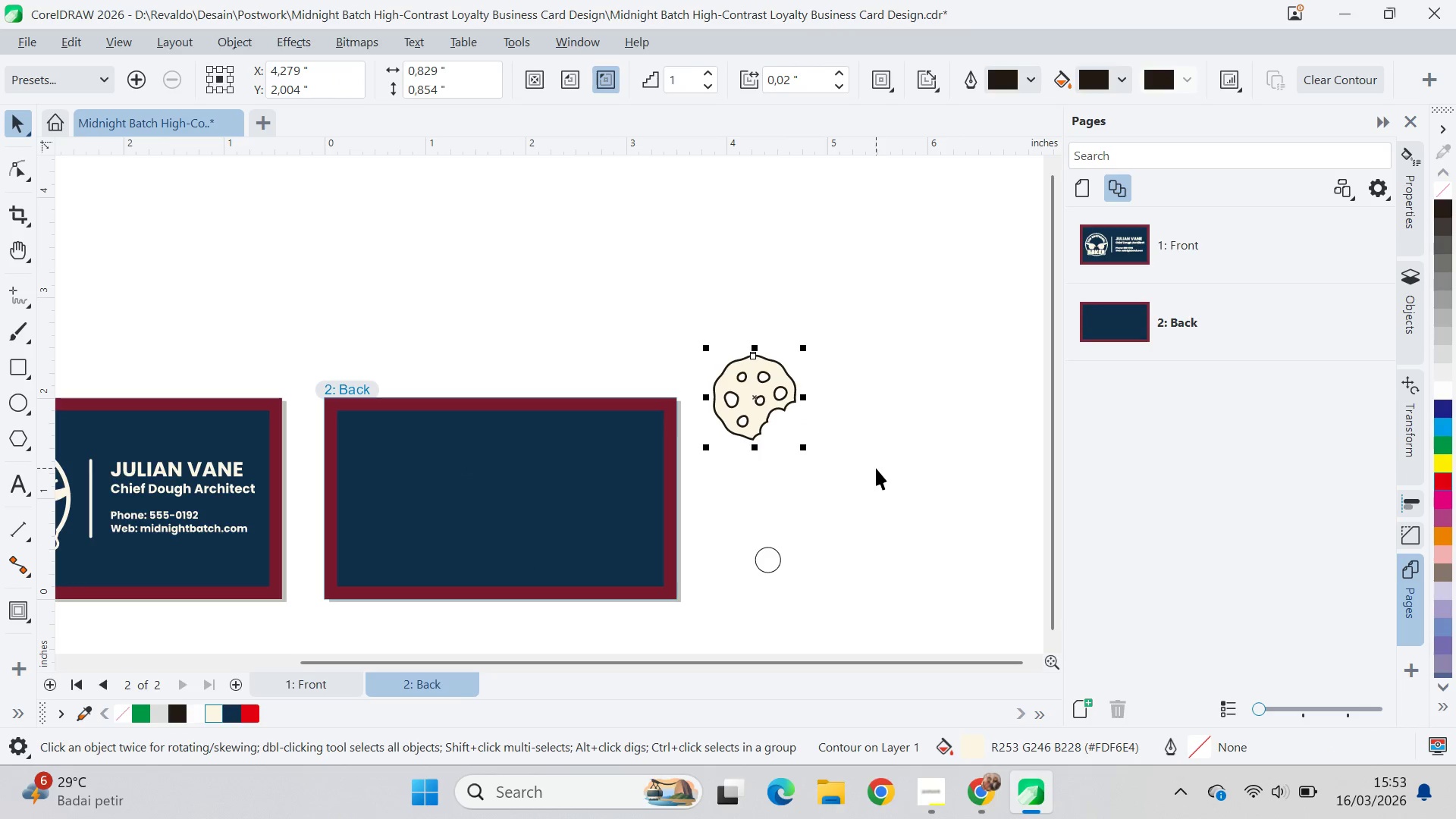 
key(Control+Z)
 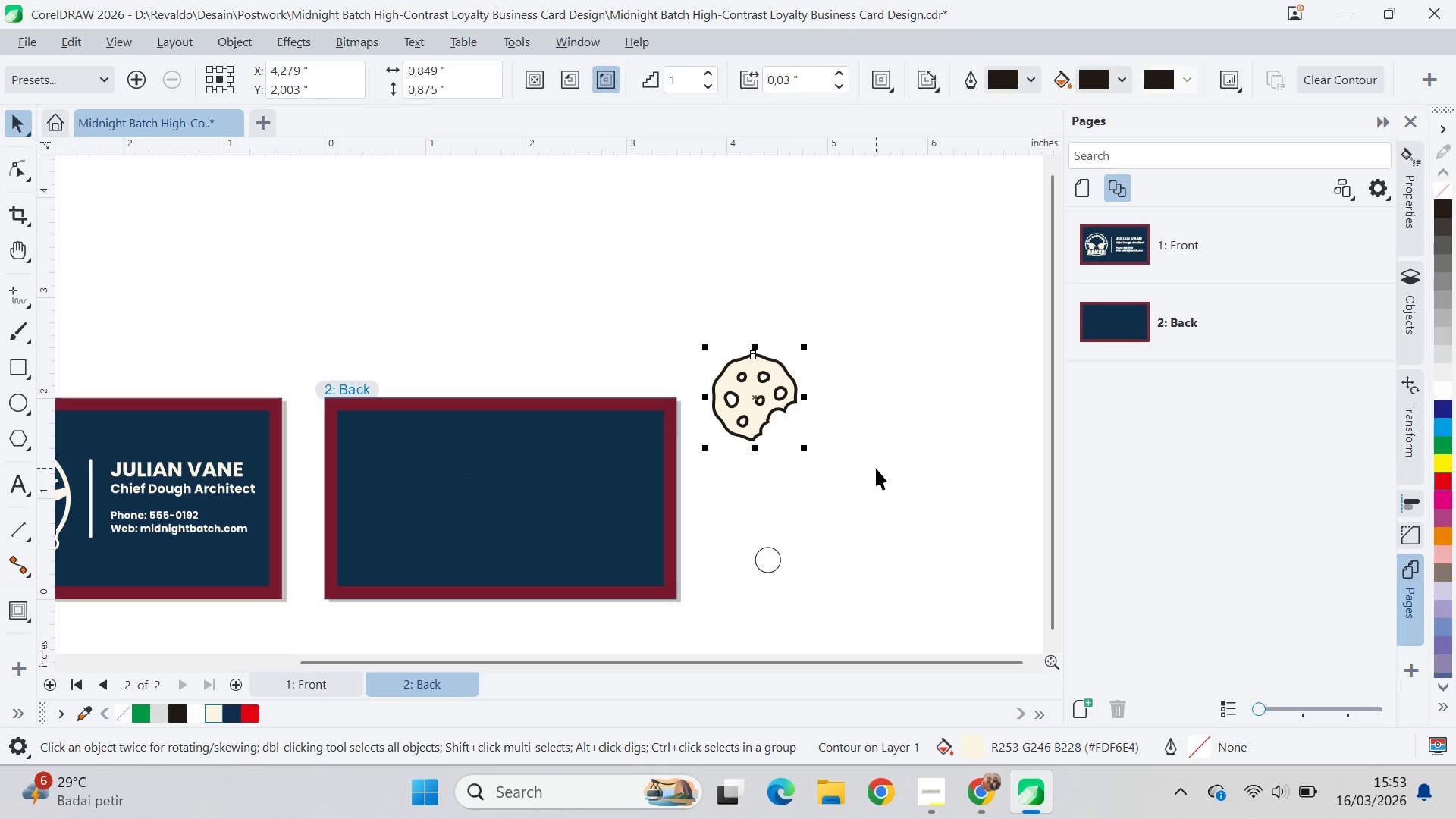 
key(Control+Z)
 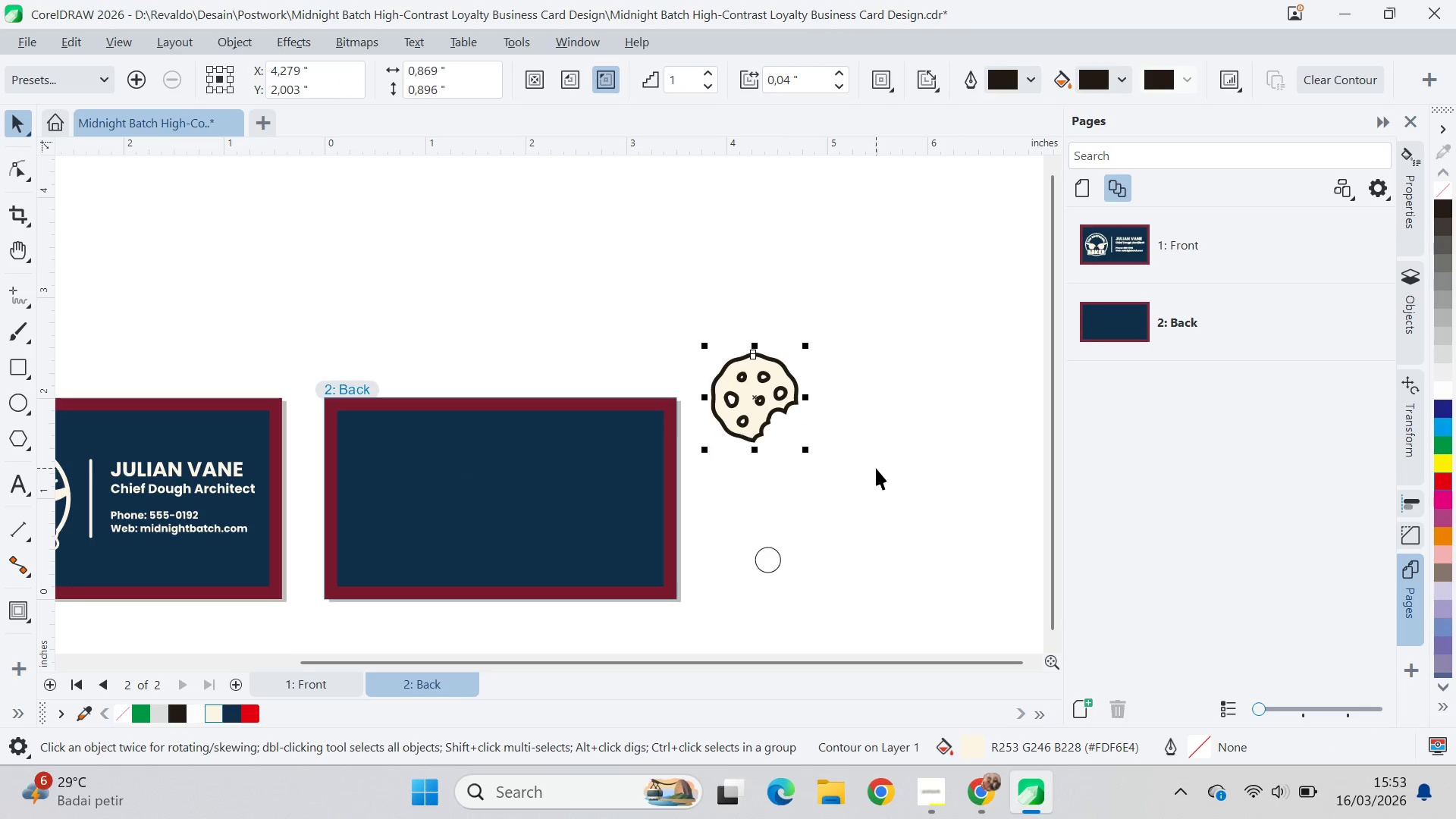 
key(Control+Z)
 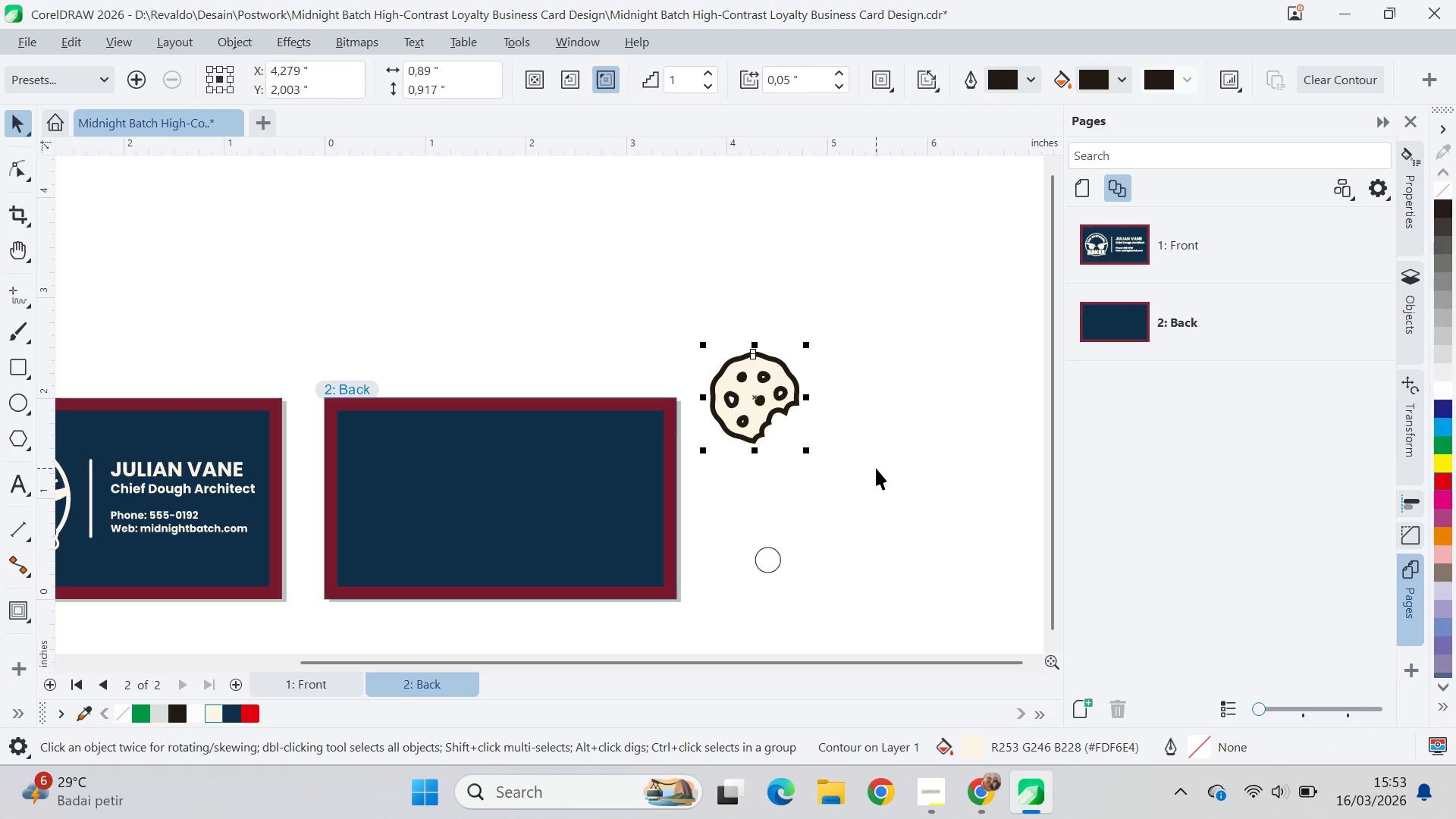 
key(Control+Z)
 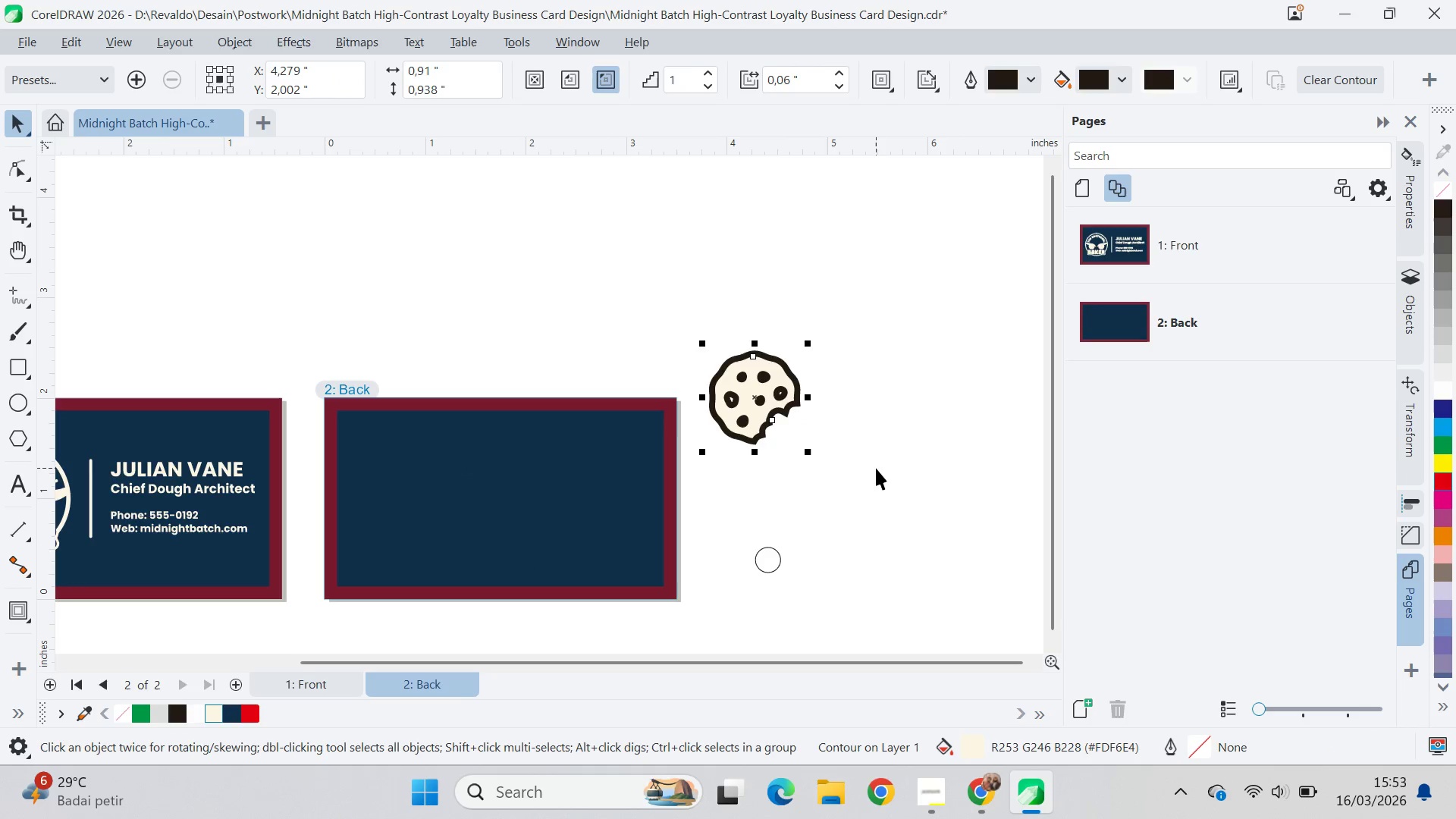 
key(Control+Z)
 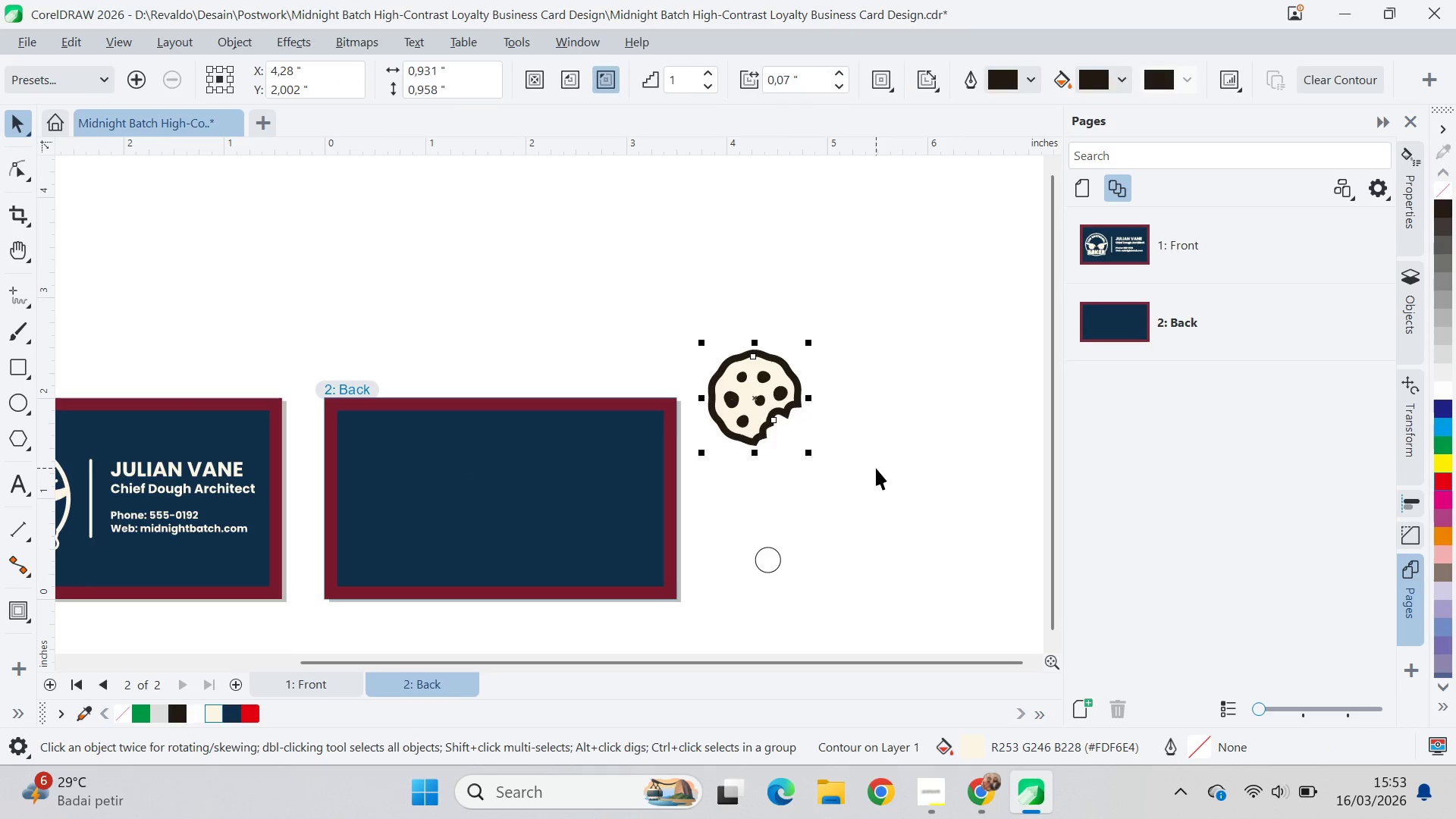 
key(Control+Z)
 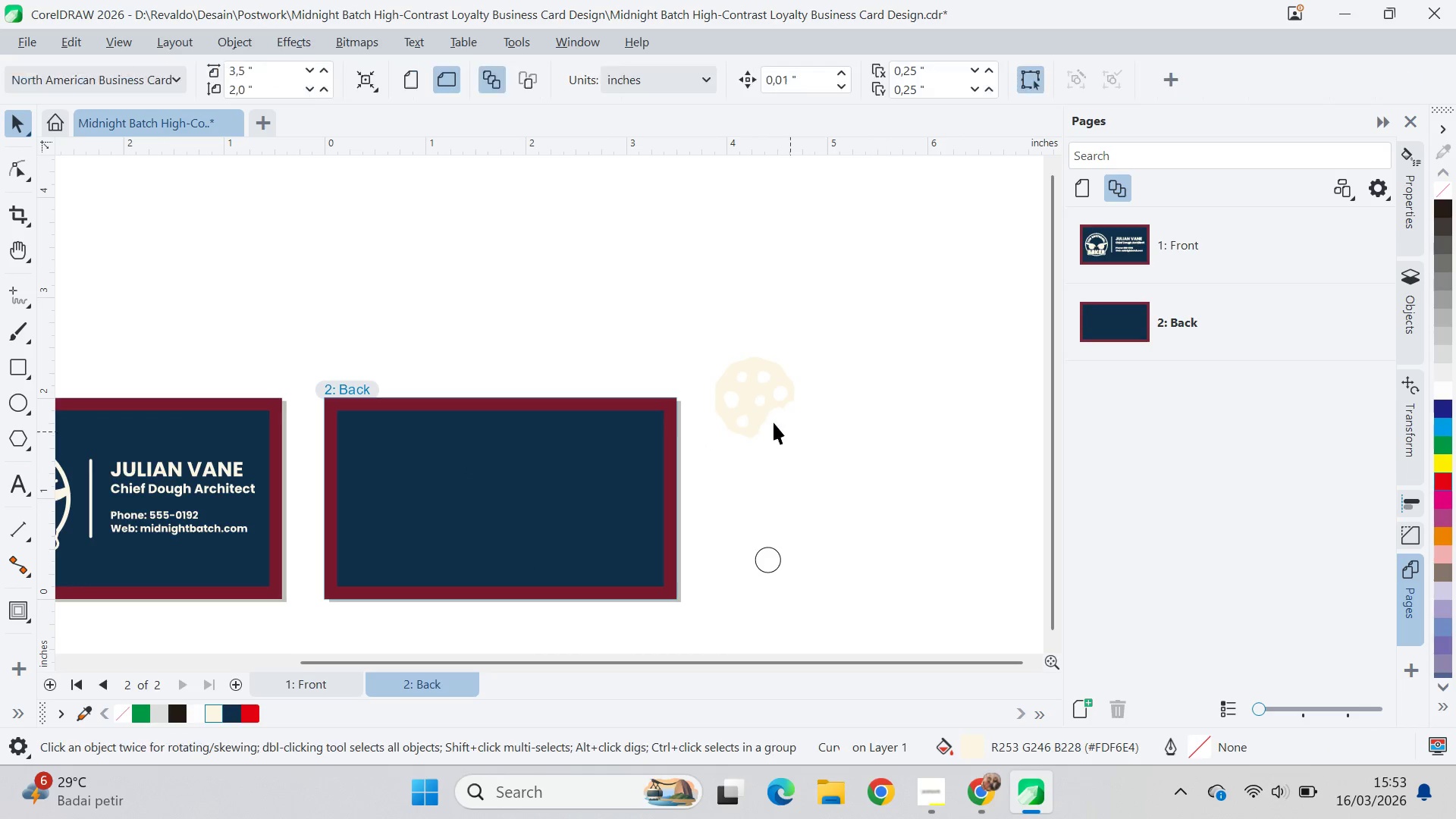 
left_click_drag(start_coordinate=[740, 400], to_coordinate=[491, 515])